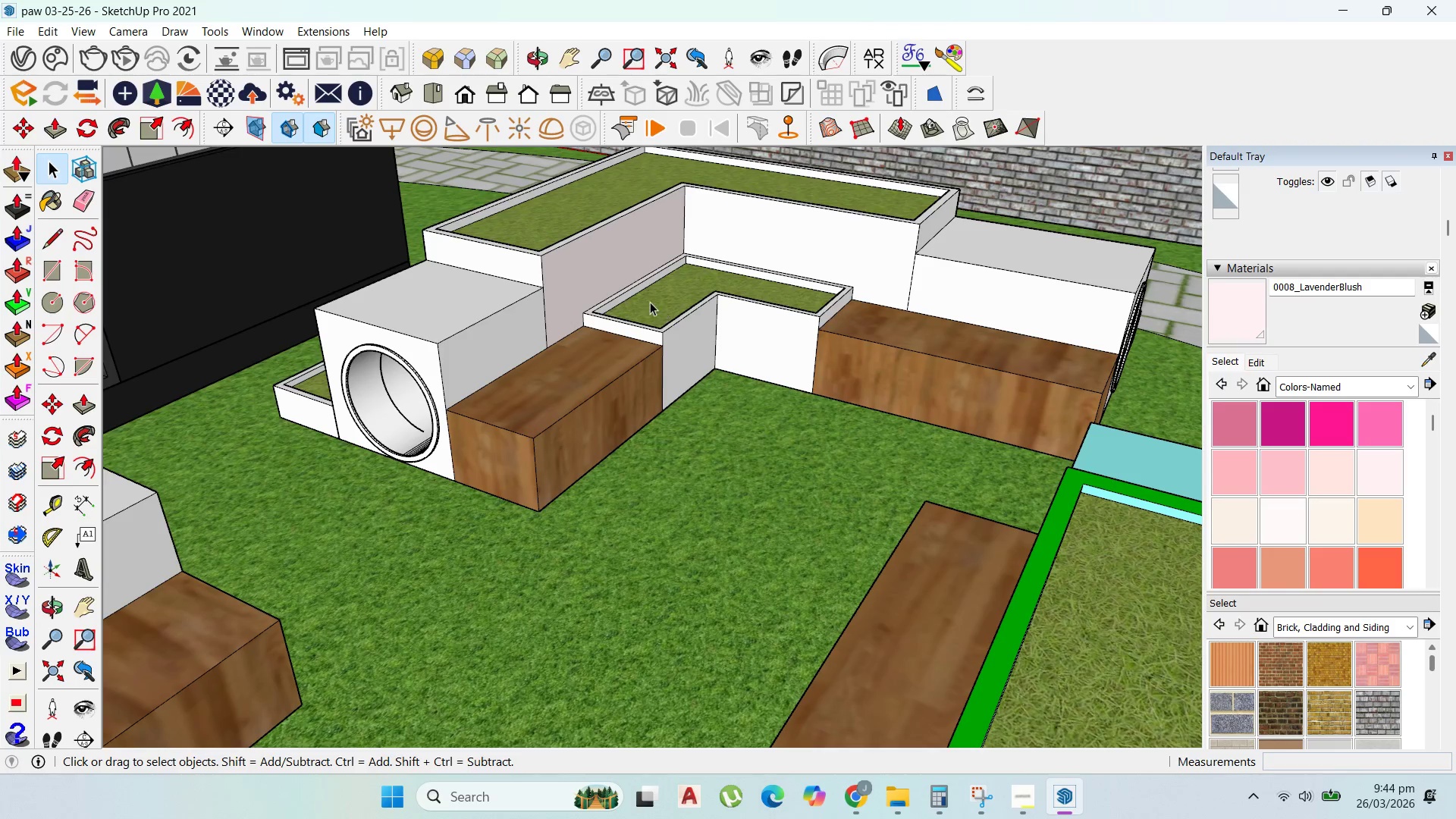 
left_click([643, 300])
 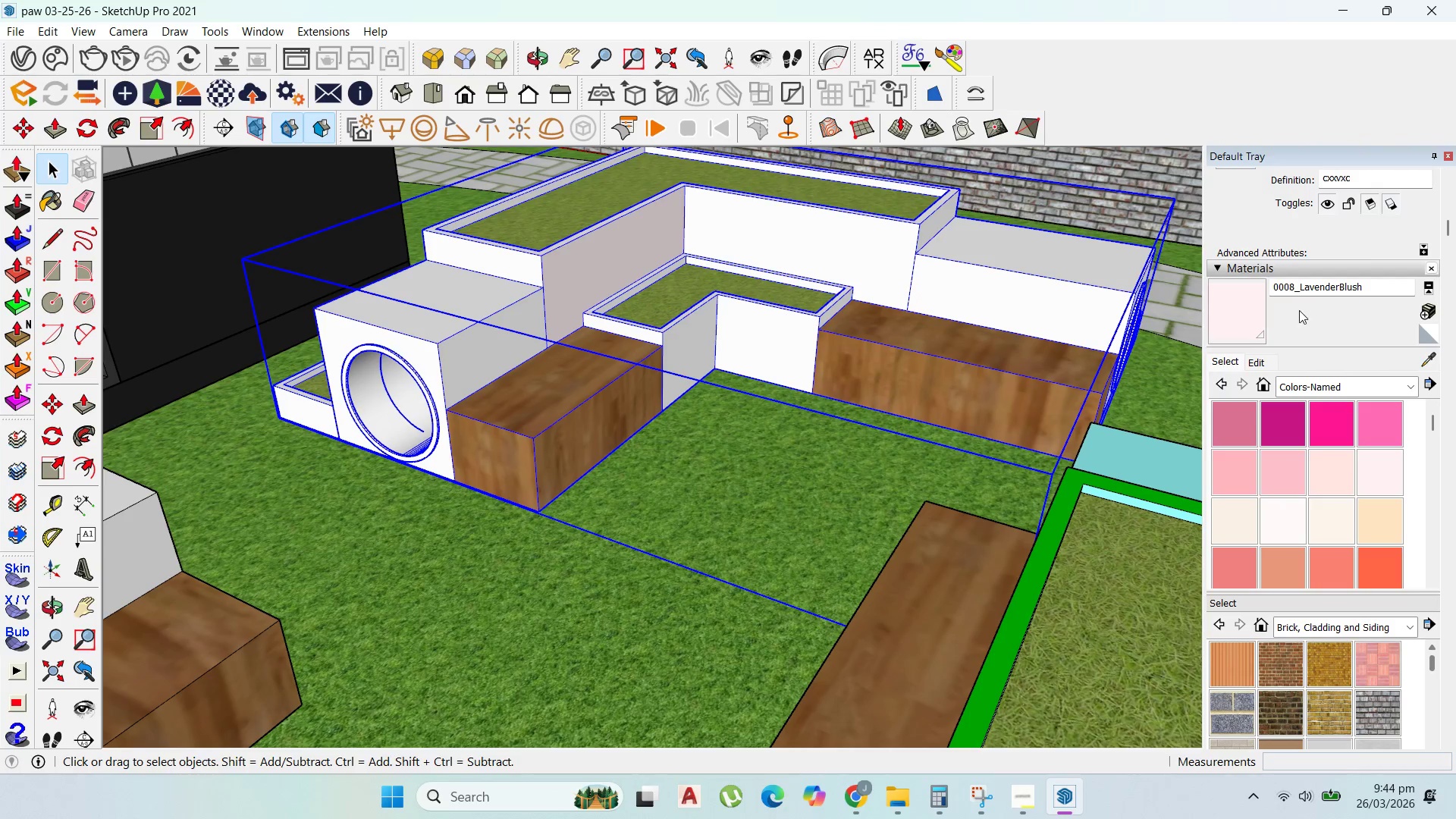 
left_click_drag(start_coordinate=[1248, 310], to_coordinate=[1241, 308])
 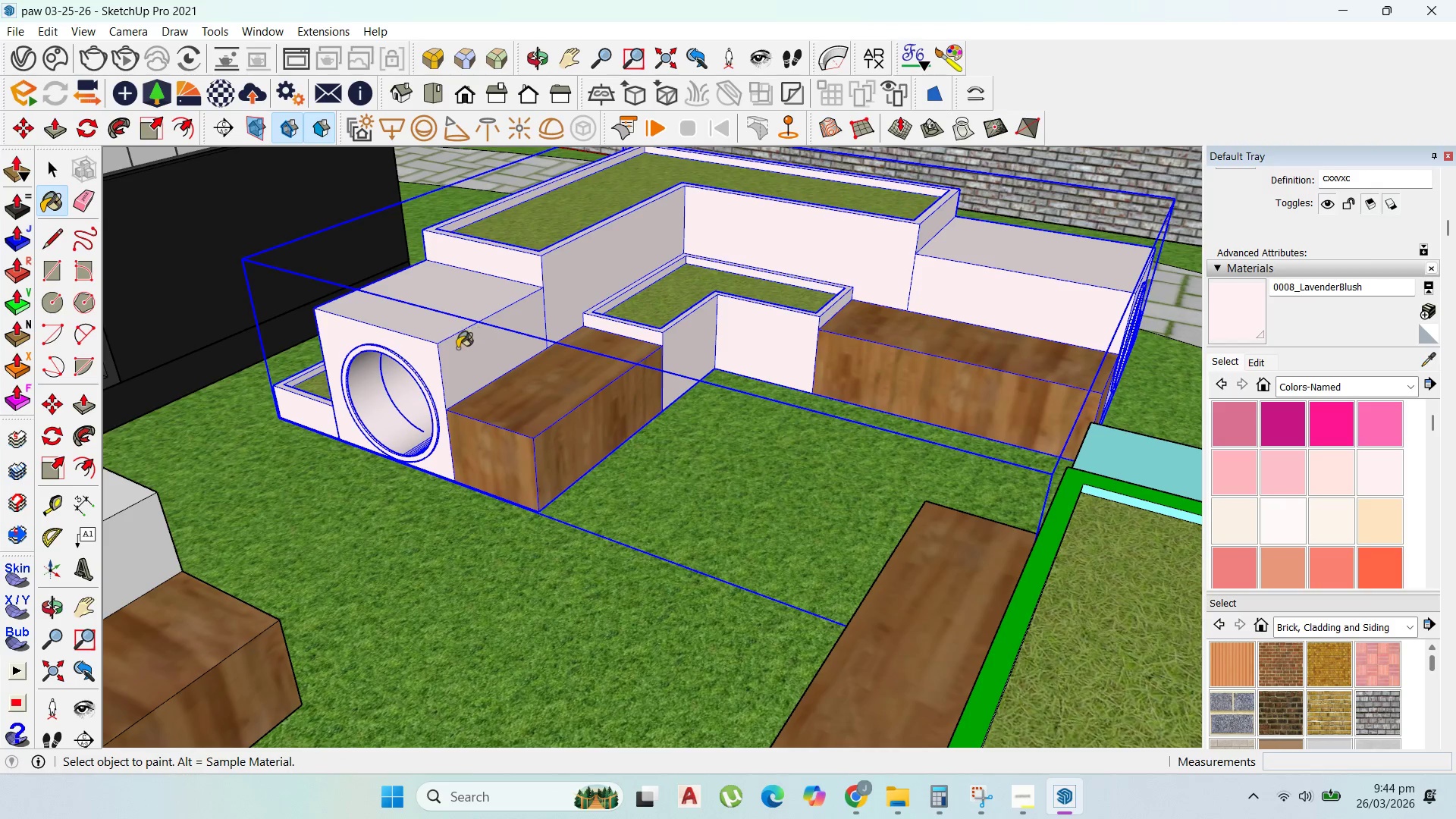 
scroll: coordinate [212, 388], scroll_direction: up, amount: 4.0
 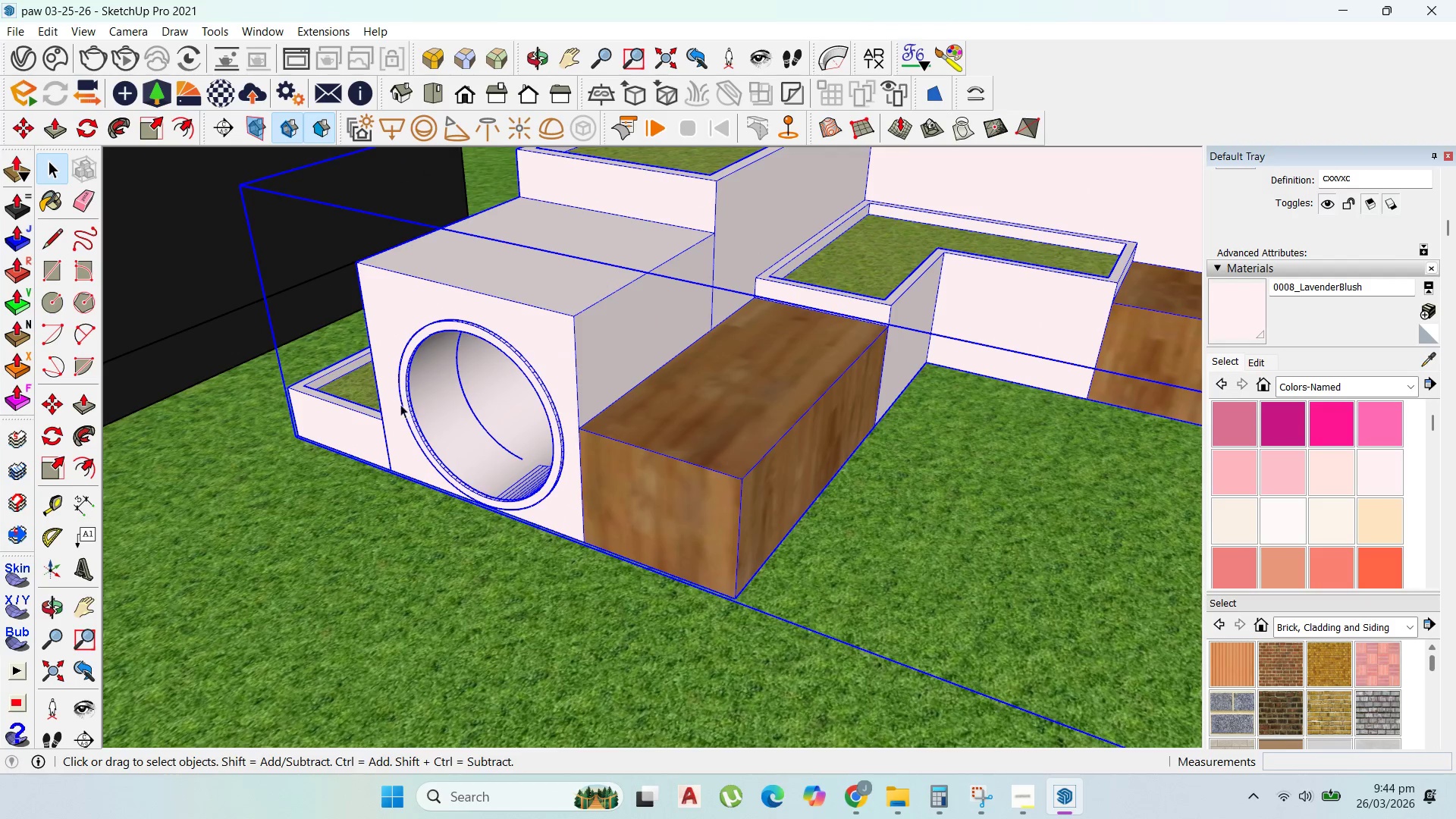 
double_click([366, 420])
 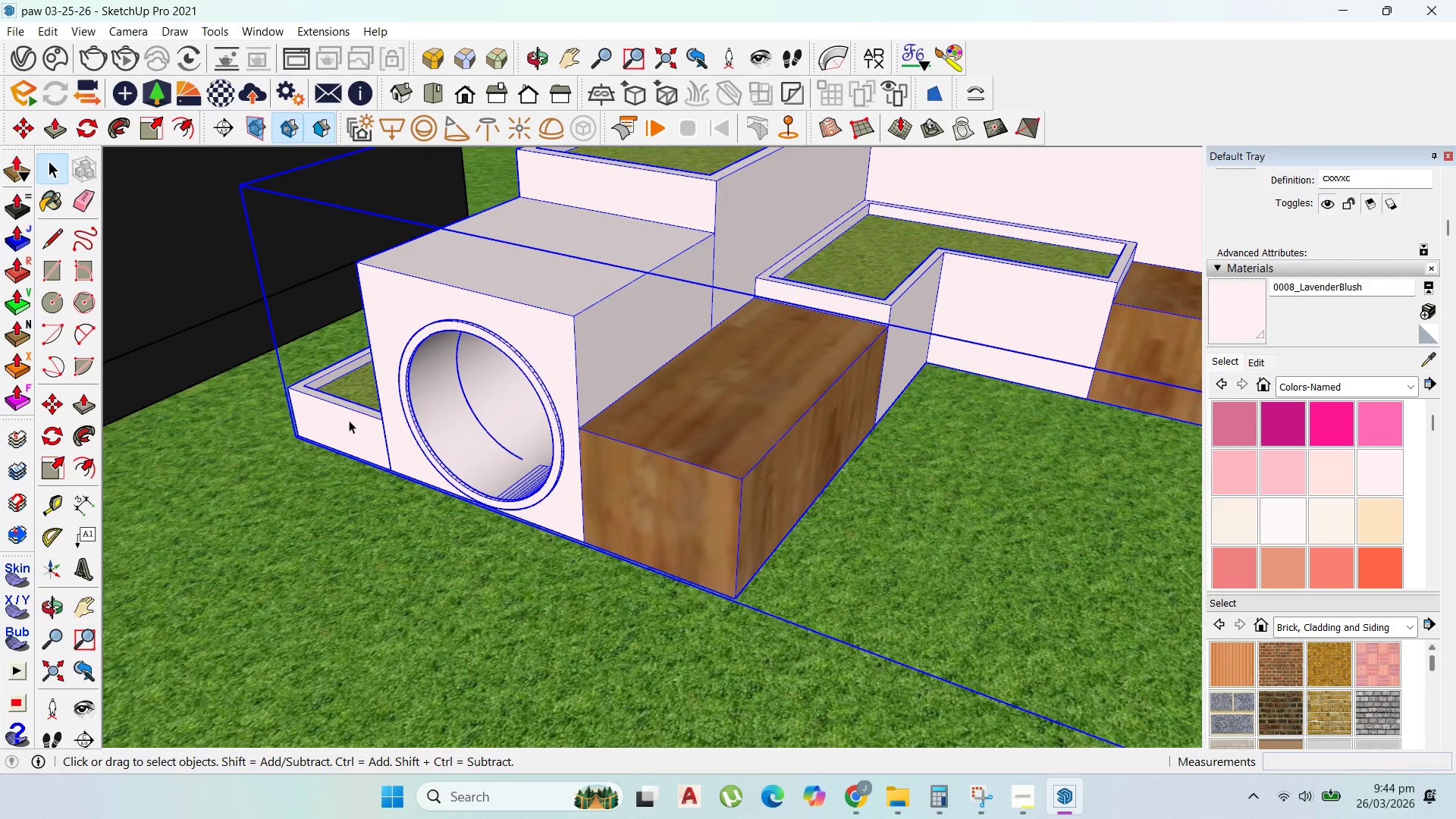 
triple_click([348, 420])
 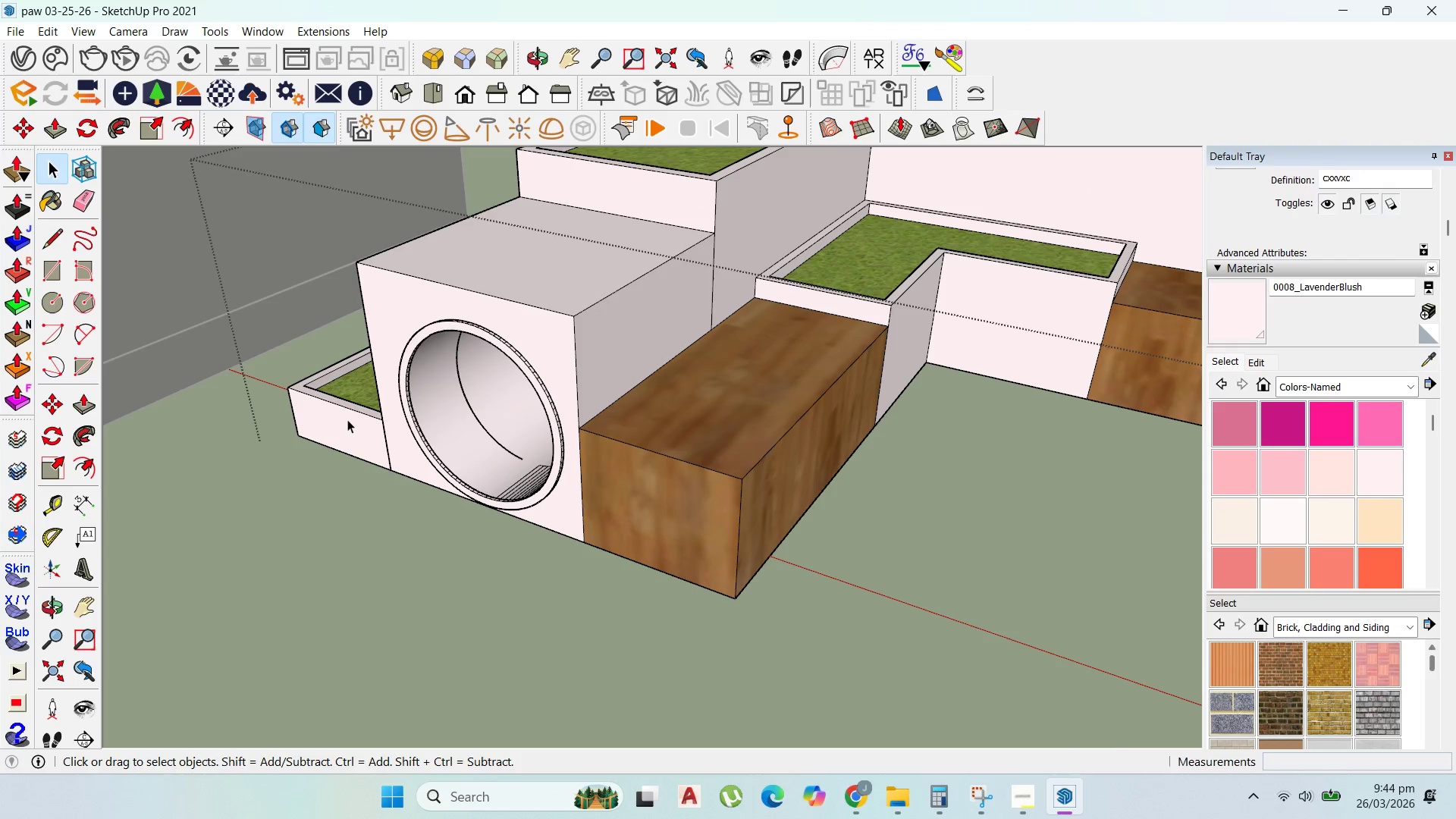 
triple_click([347, 419])
 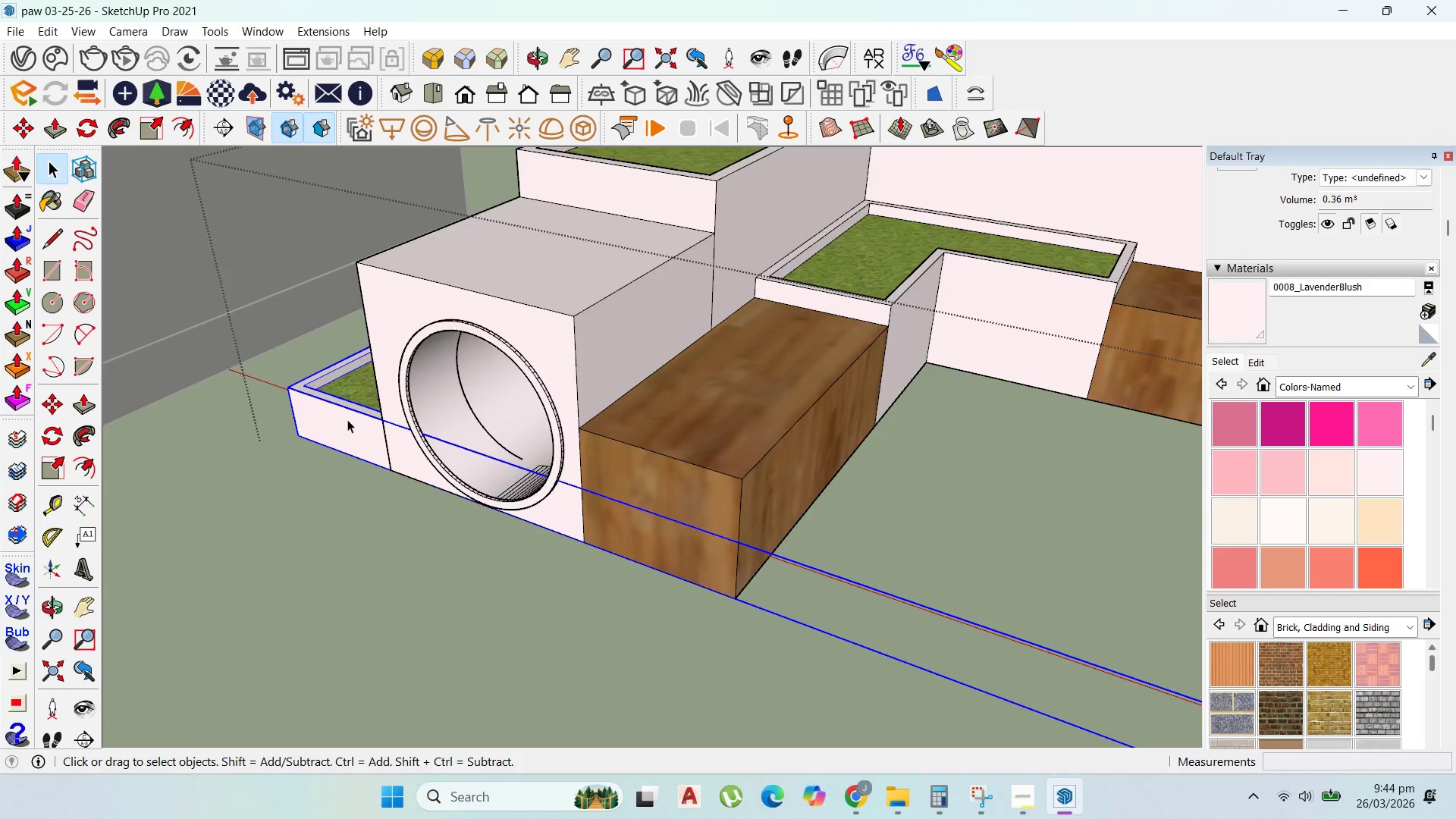 
double_click([347, 419])
 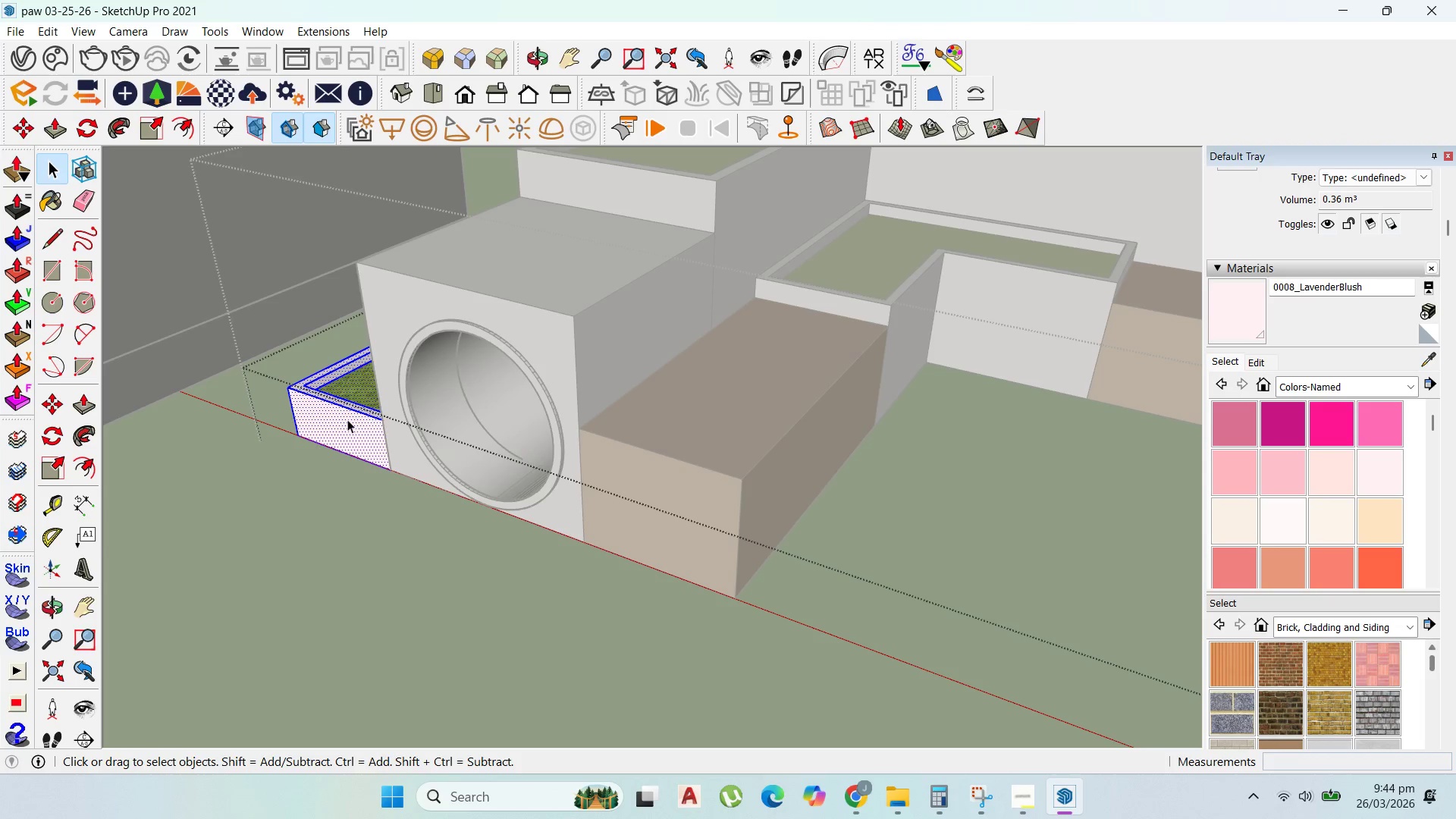 
triple_click([347, 419])
 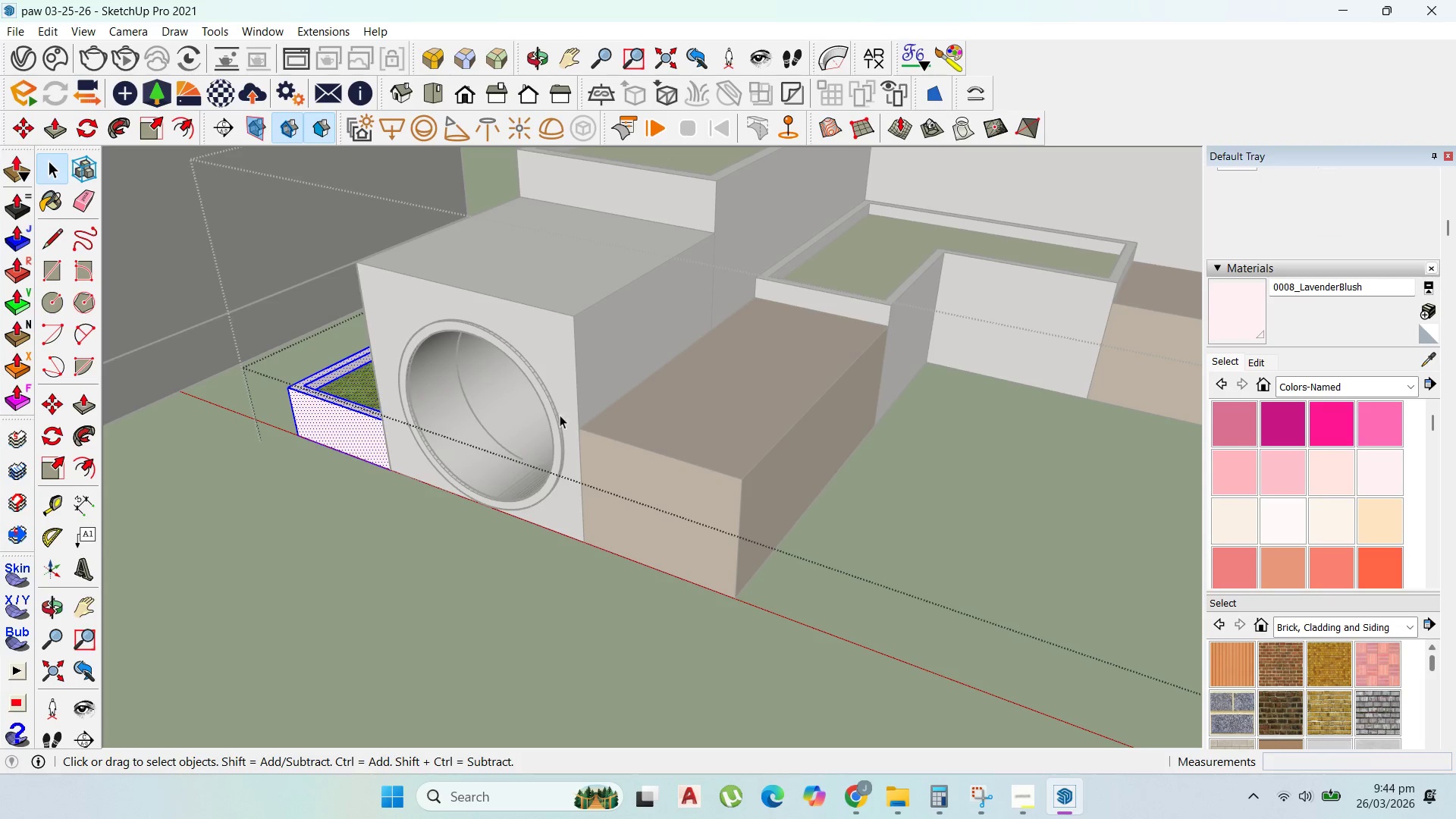 
key(Escape)
 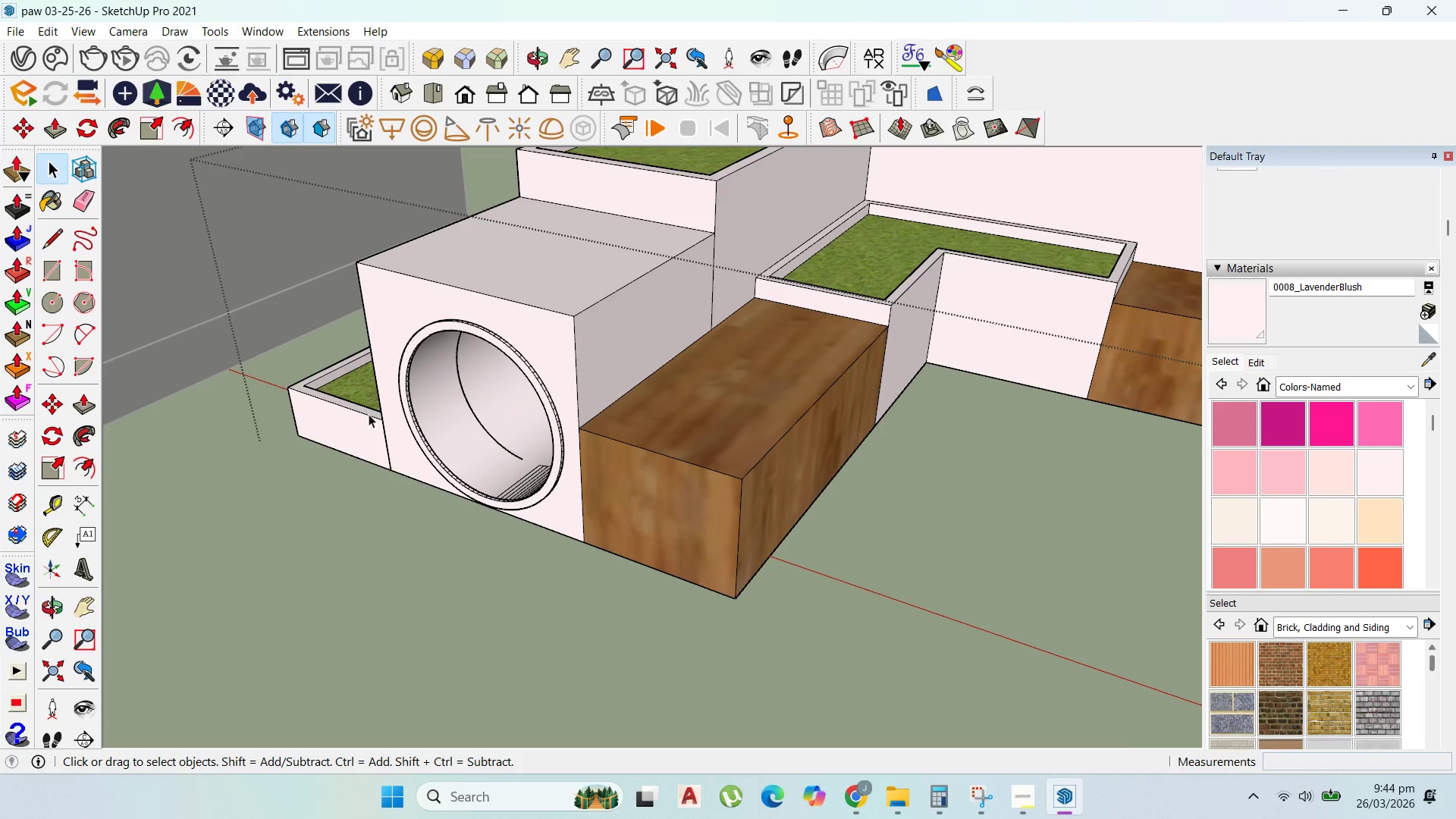 
left_click([367, 414])
 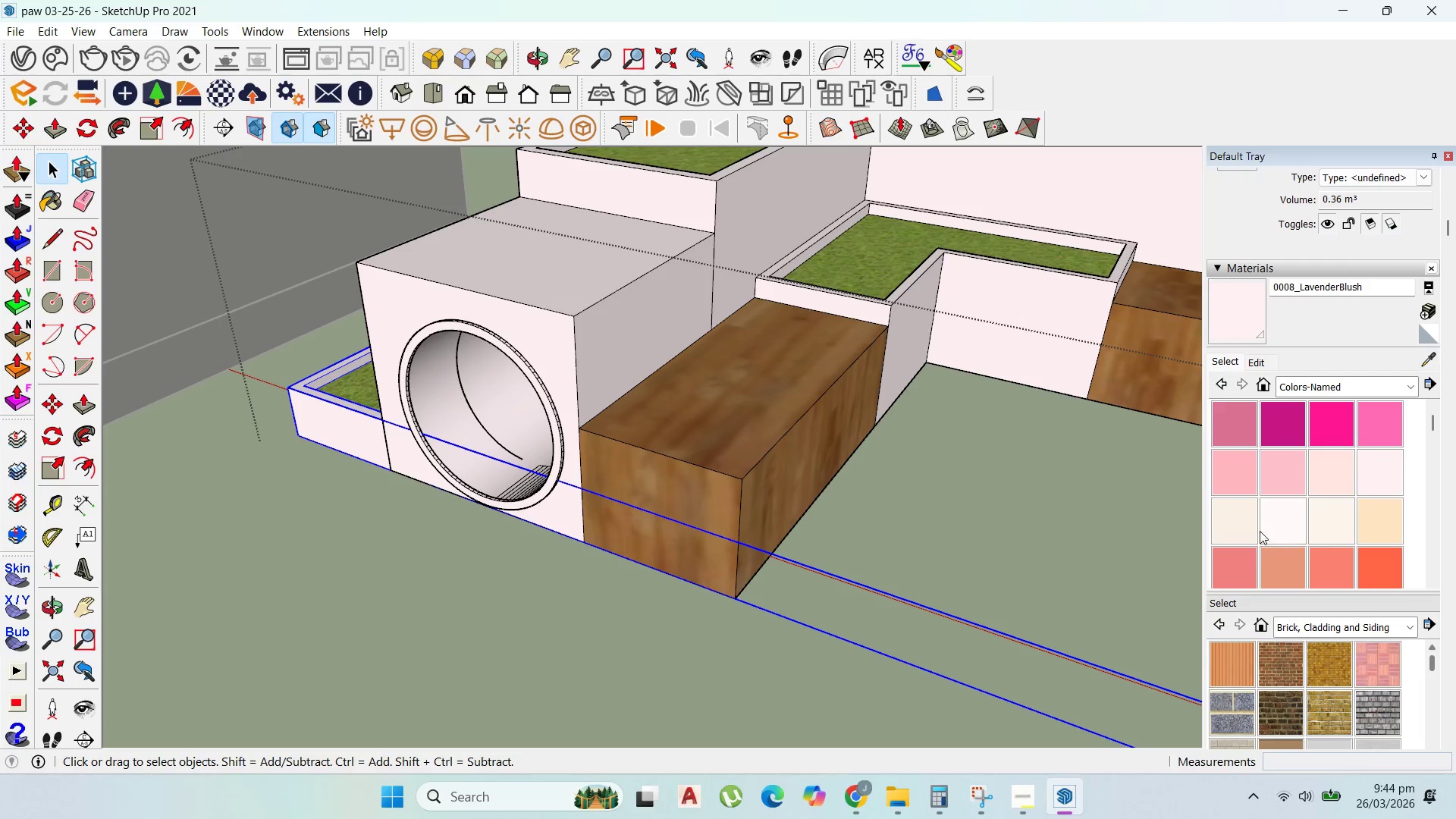 
left_click([1338, 561])
 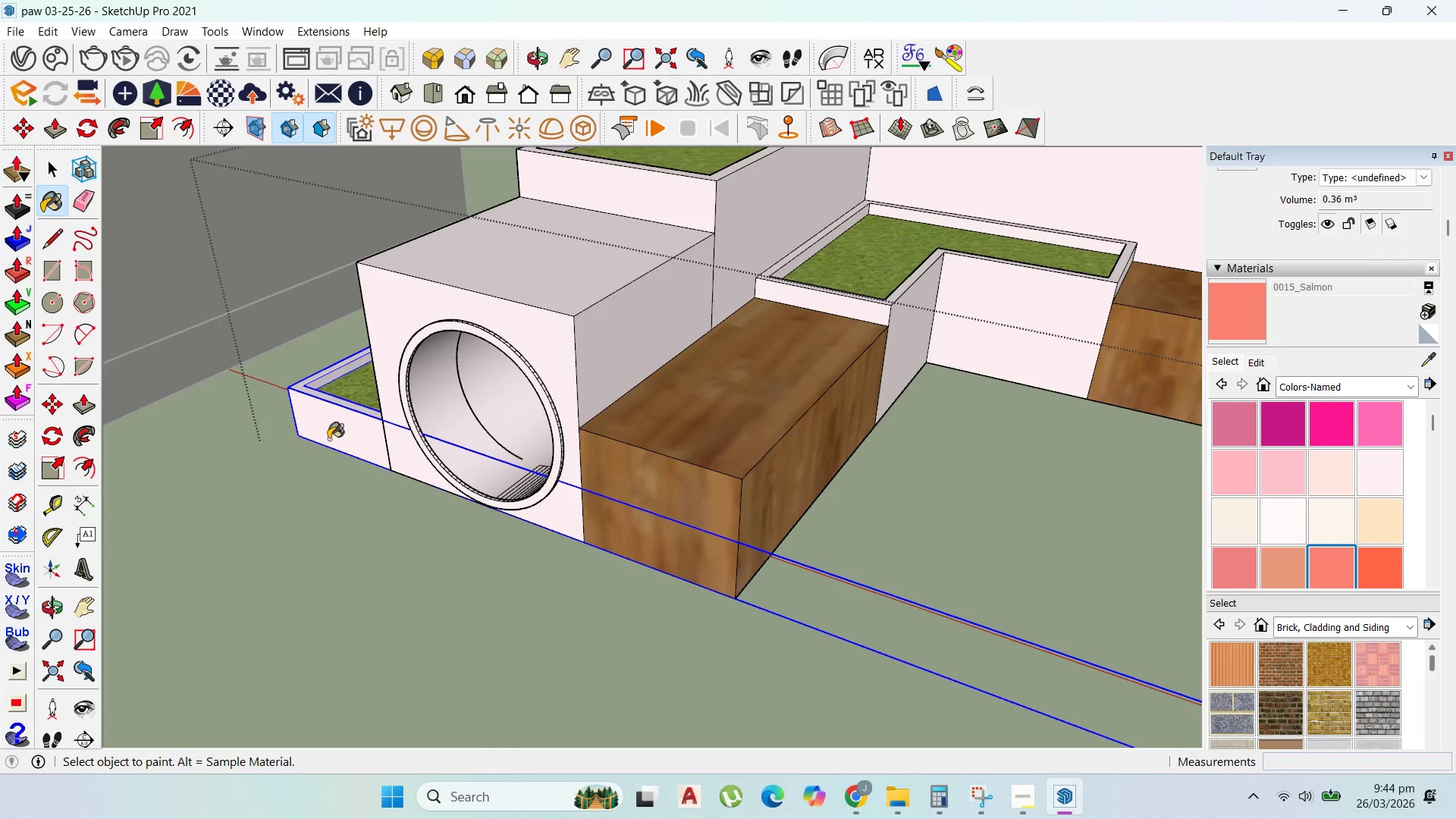 
left_click([350, 441])
 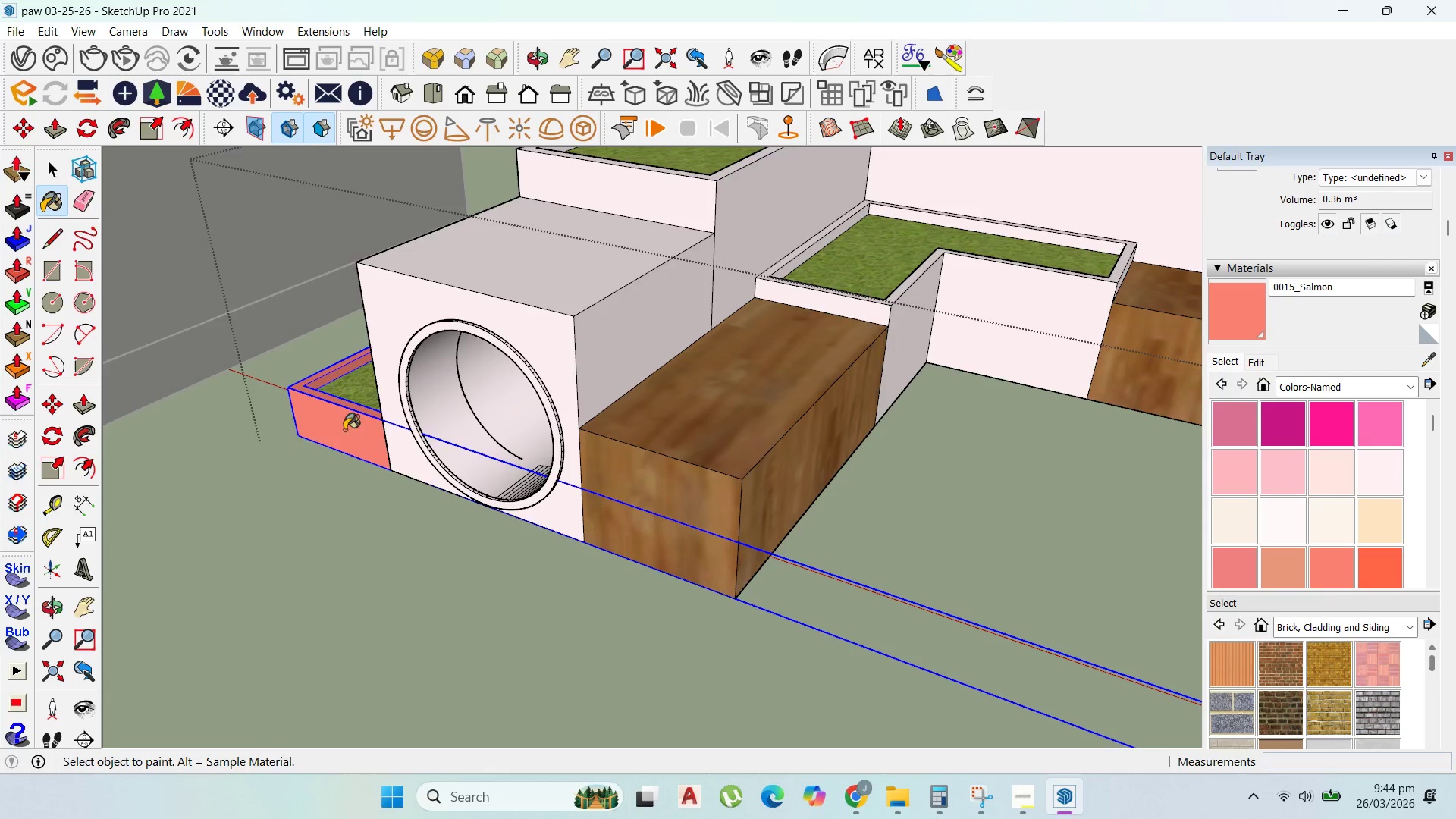 
scroll: coordinate [488, 439], scroll_direction: down, amount: 3.0
 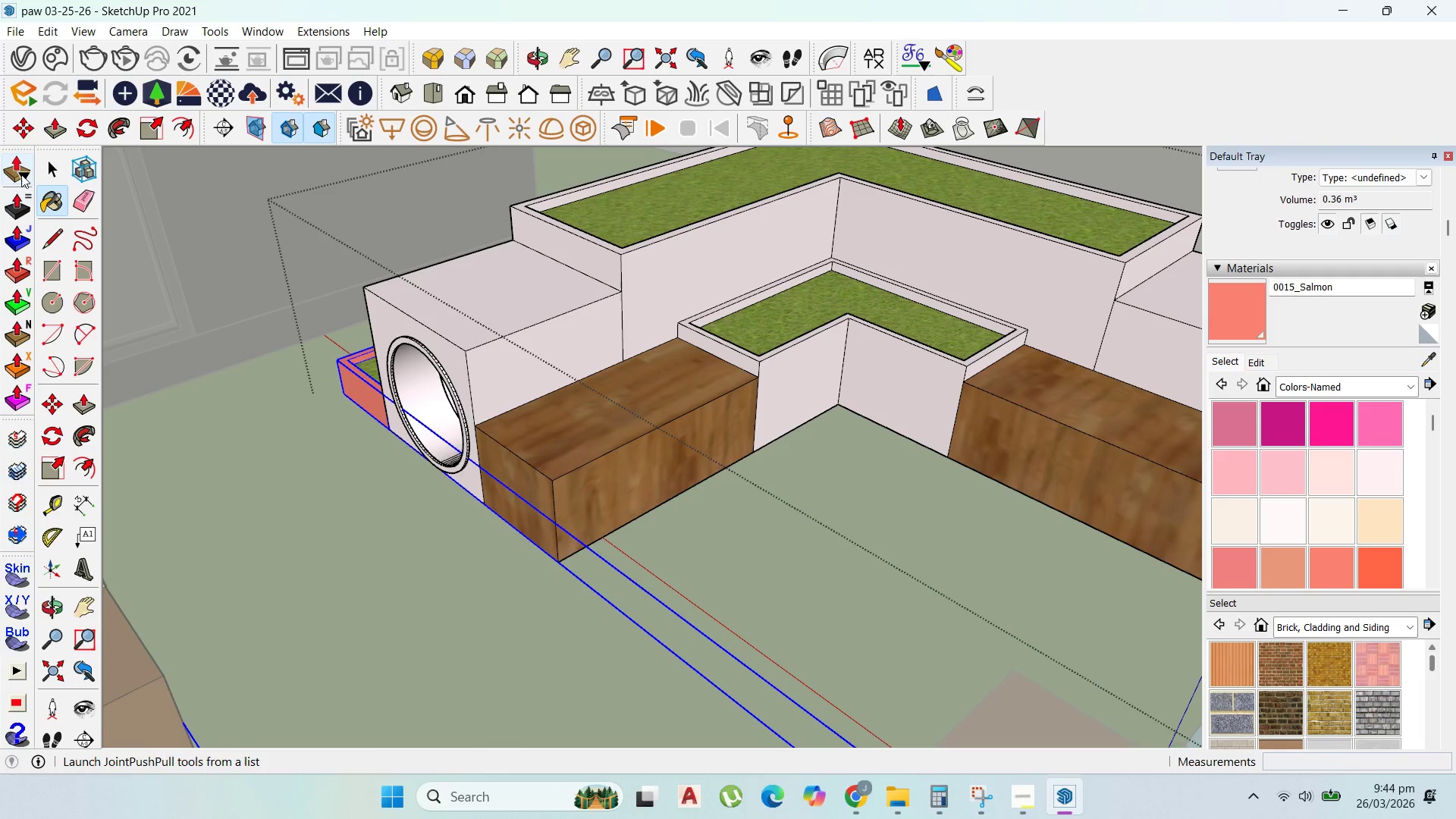 
left_click([49, 165])
 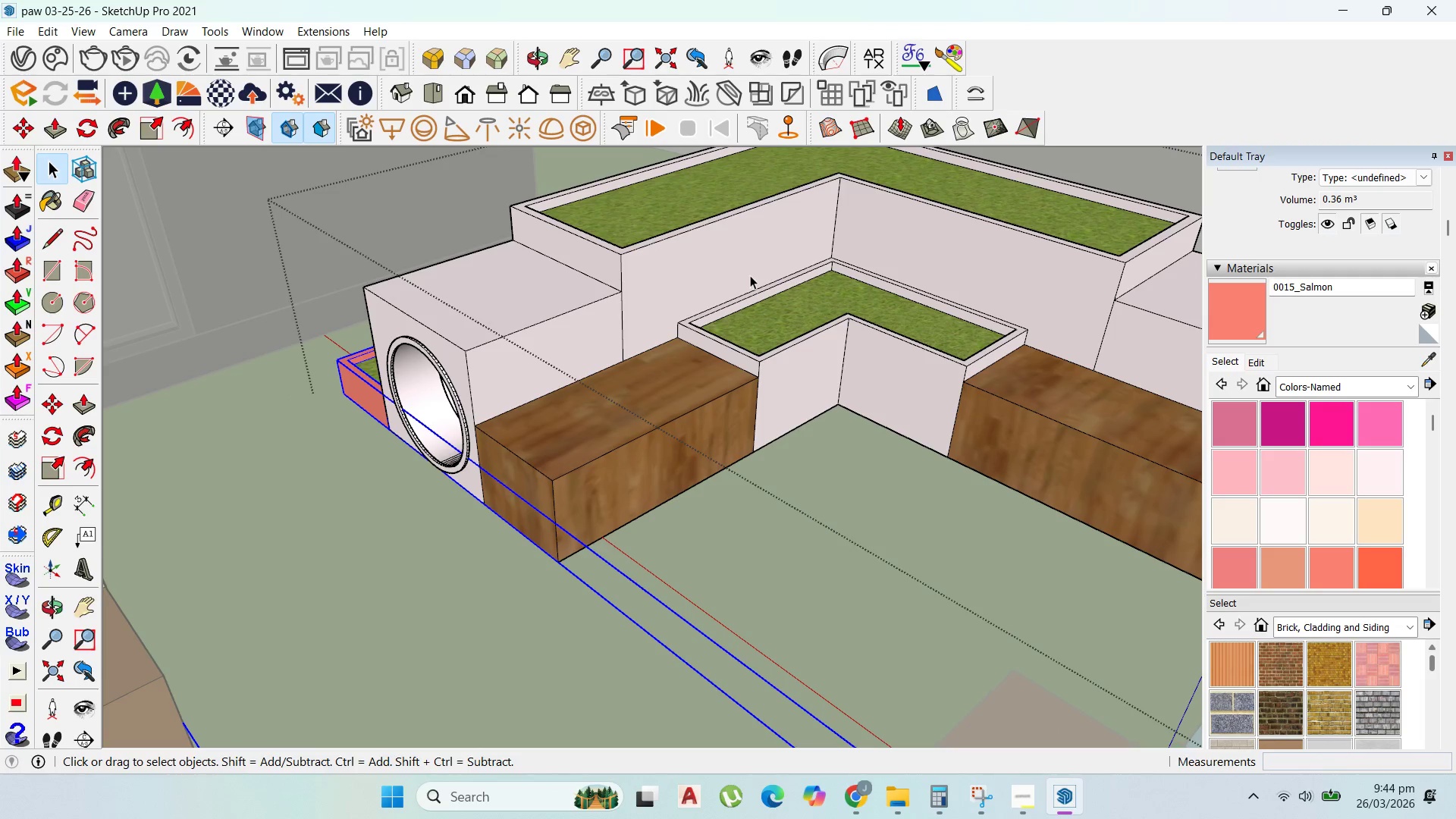 
double_click([750, 274])
 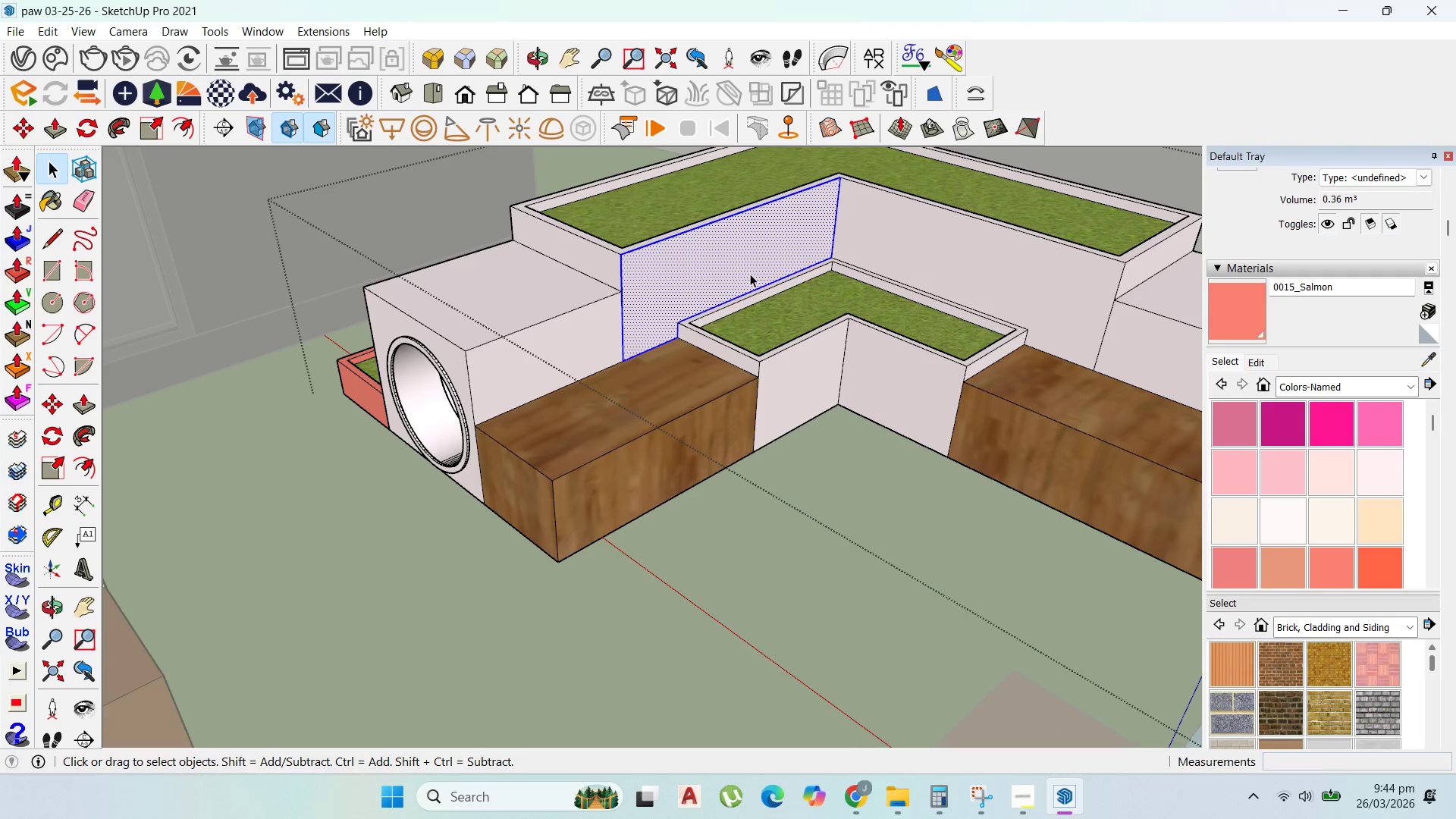 
triple_click([750, 274])
 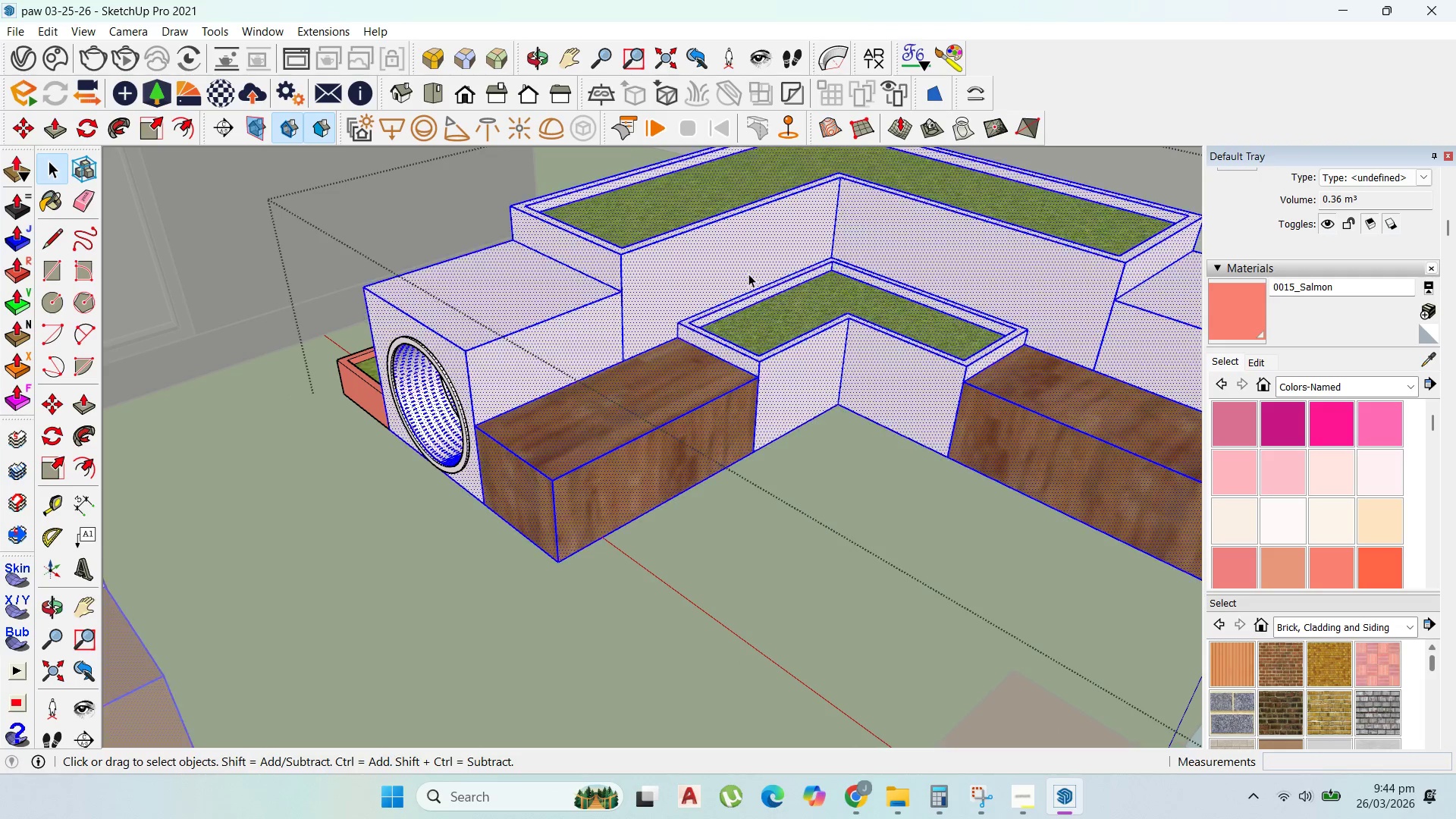 
triple_click([748, 274])
 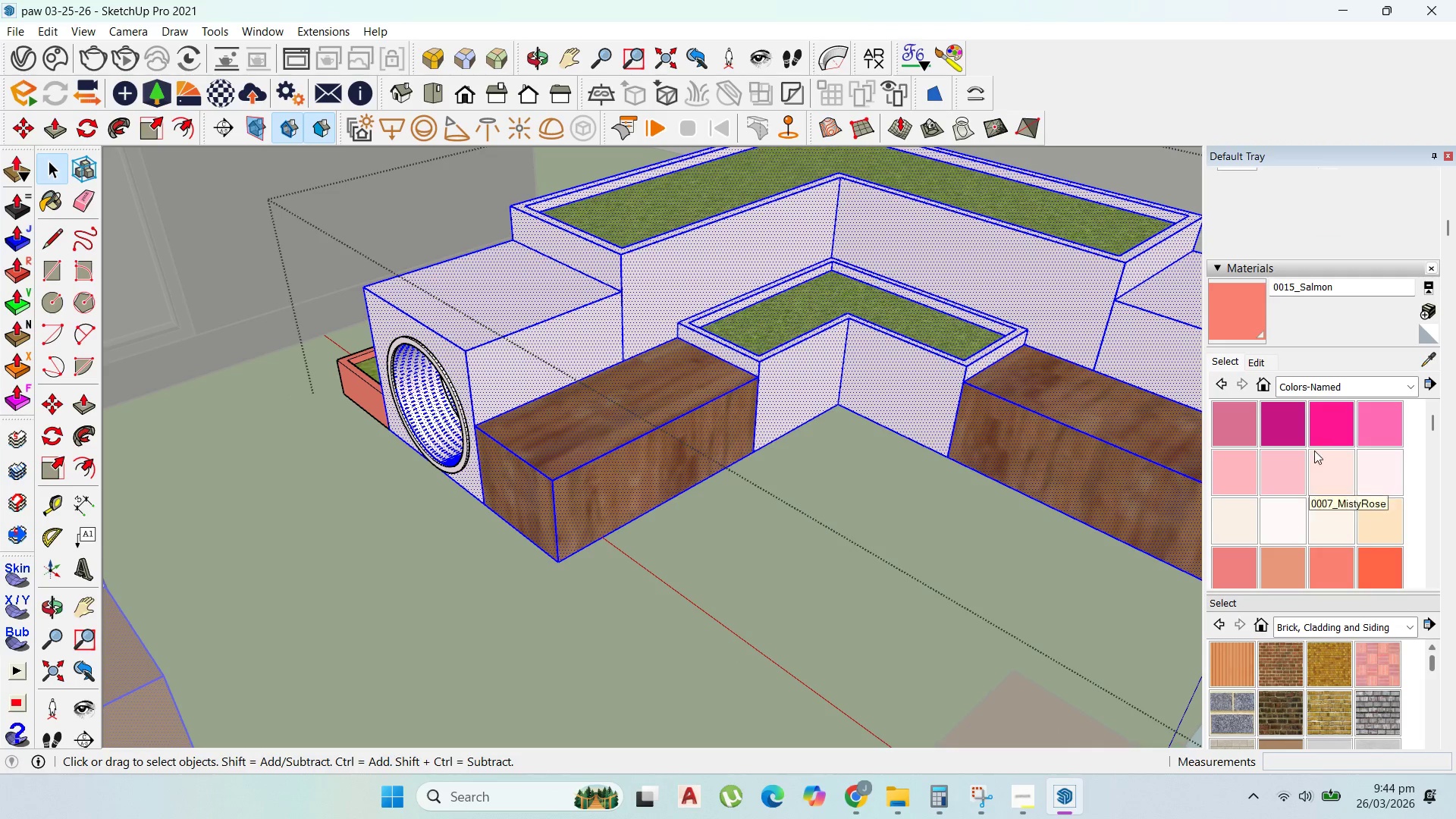 
left_click_drag(start_coordinate=[1317, 436], to_coordinate=[1313, 431])
 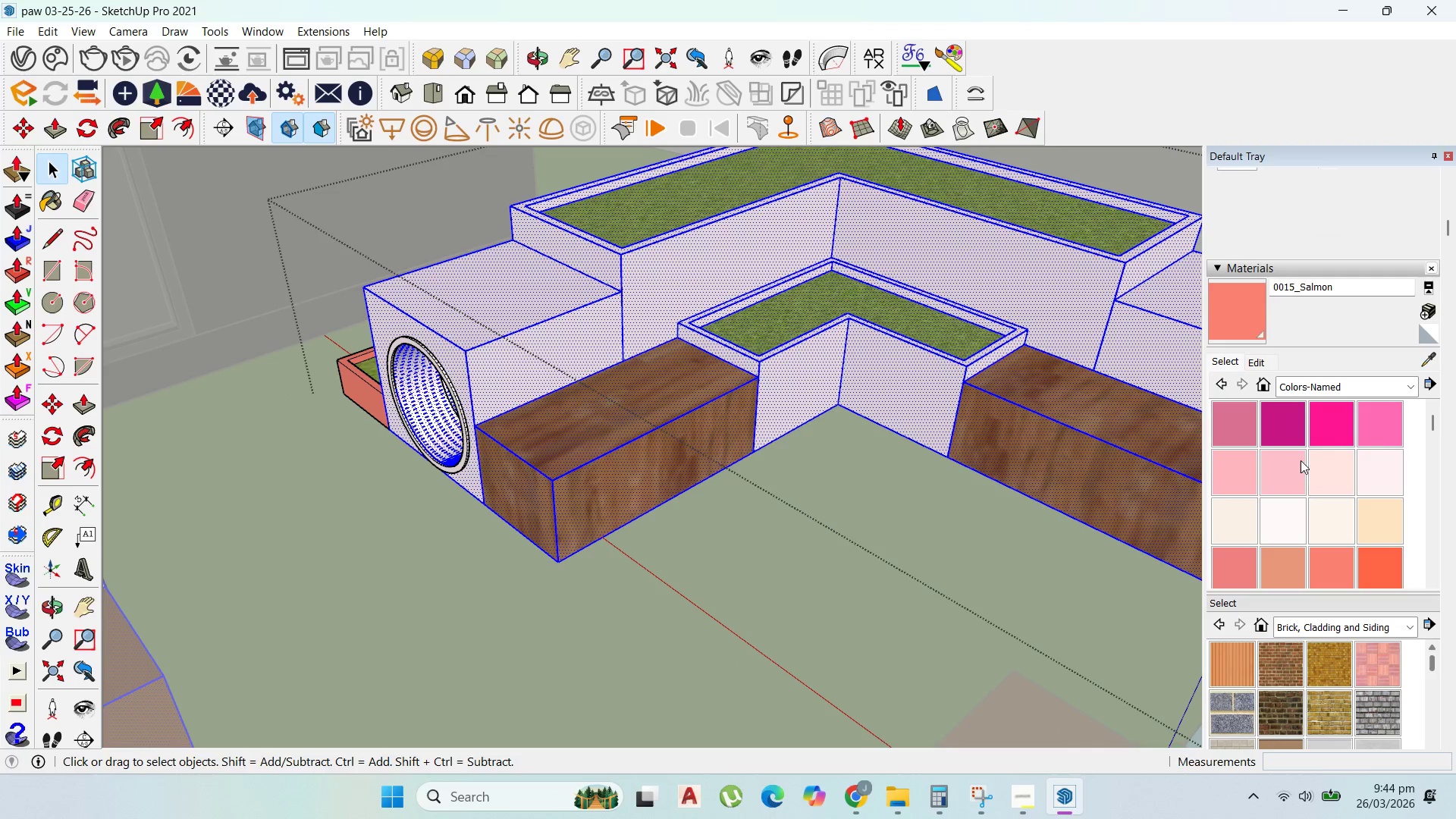 
left_click([1333, 436])
 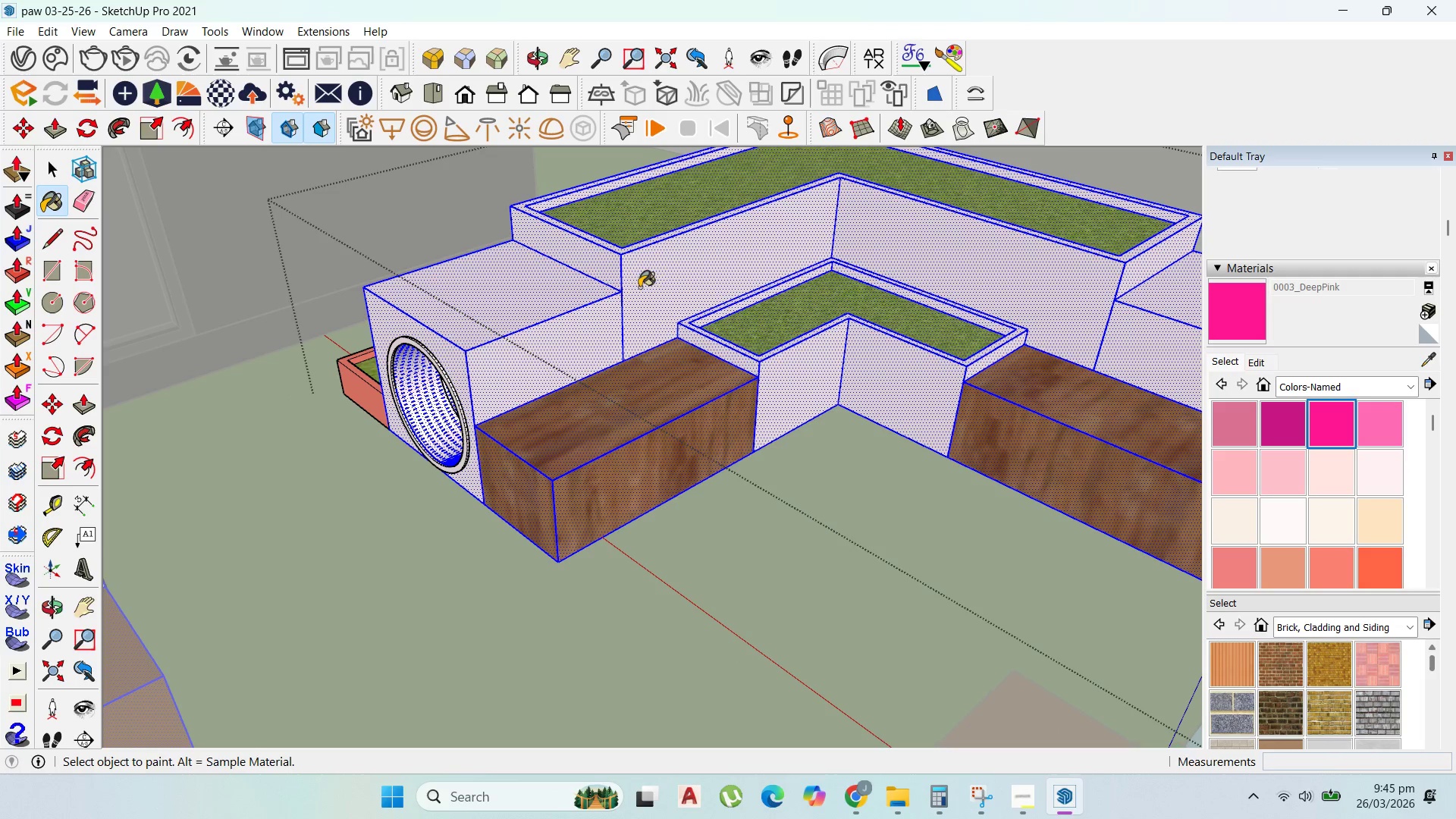 
left_click([647, 284])
 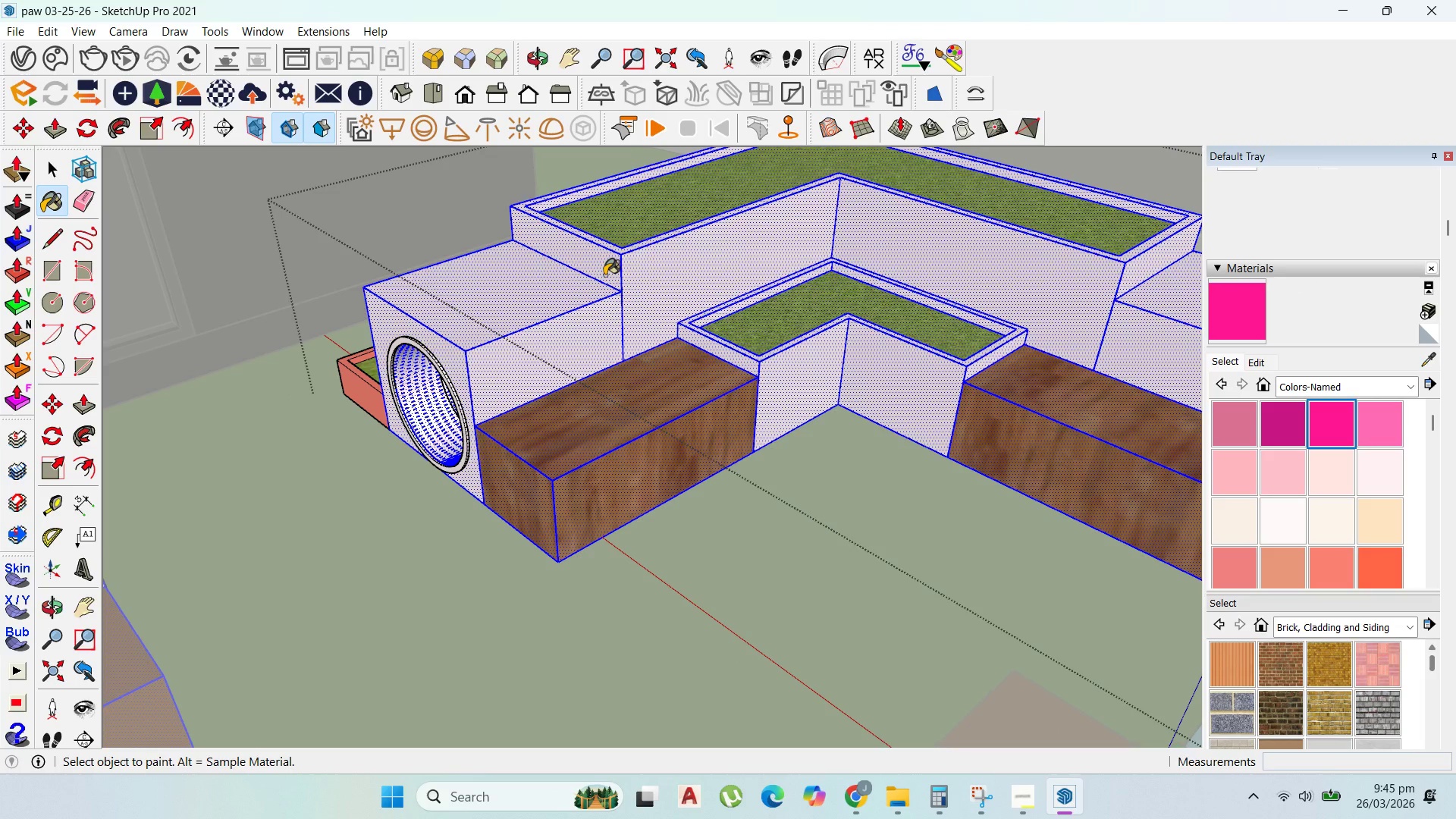 
left_click([604, 275])
 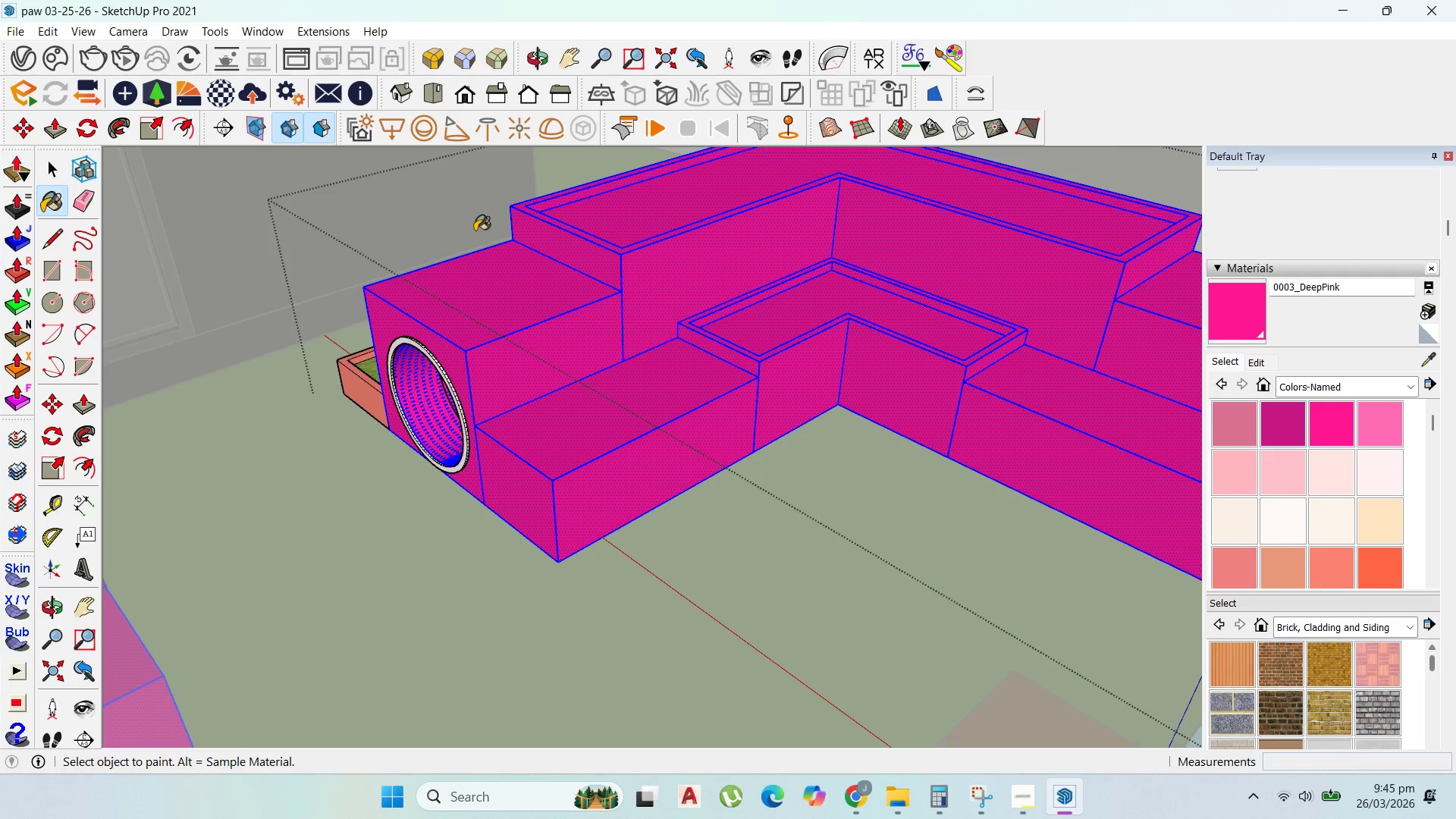 
key(Control+Z)
 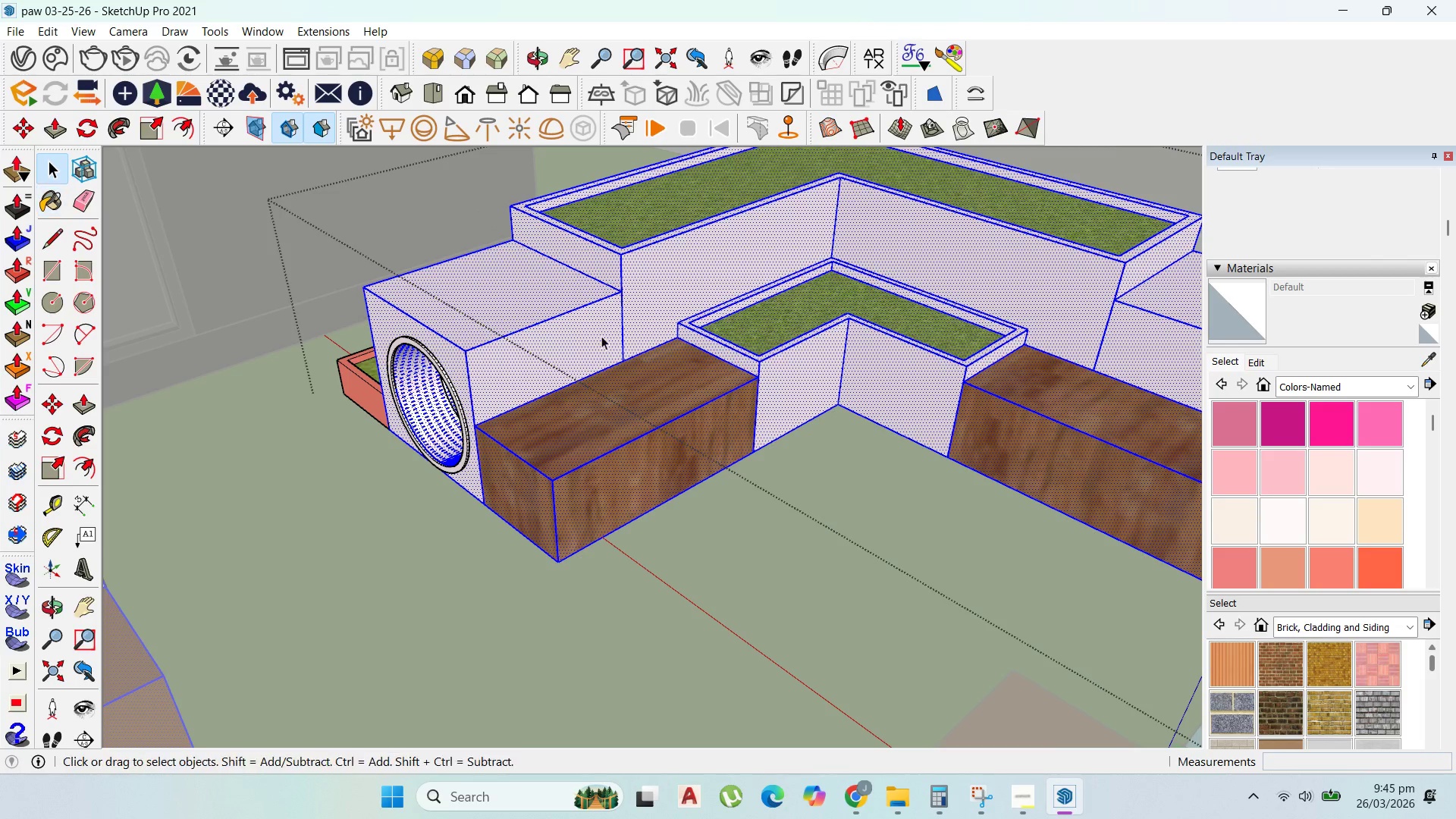 
left_click([661, 311])
 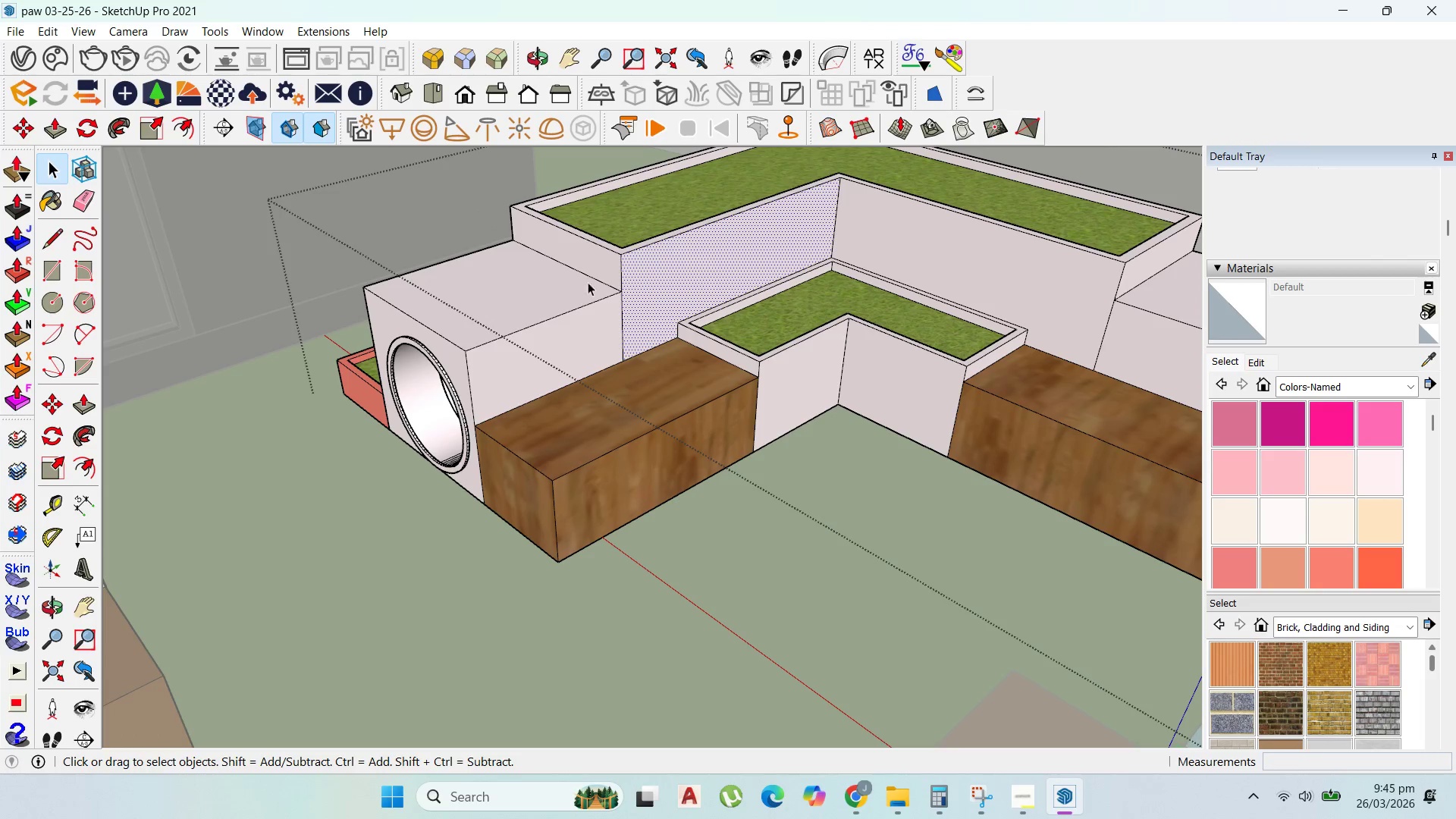 
scroll: coordinate [488, 287], scroll_direction: down, amount: 6.0
 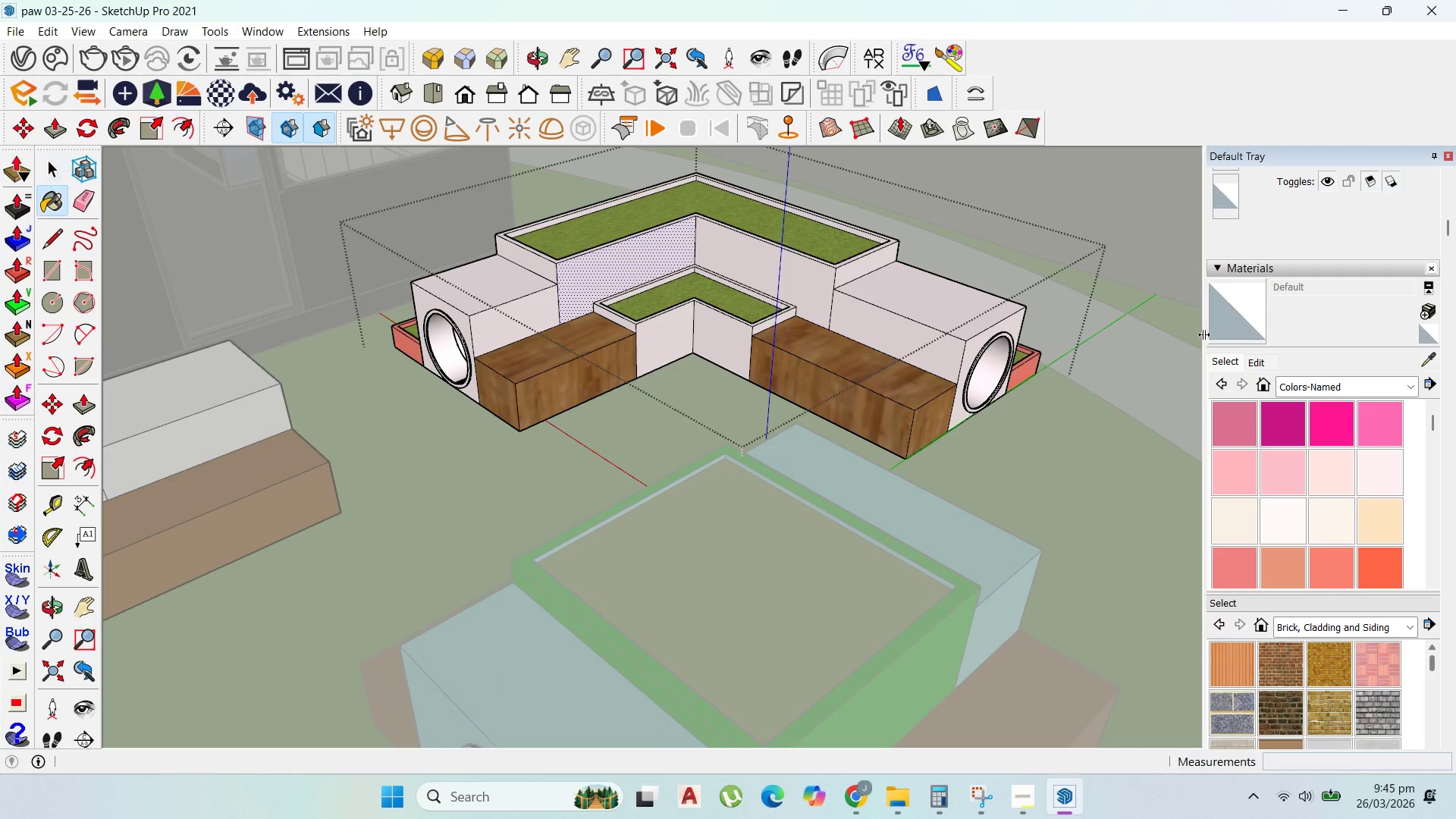 
scroll: coordinate [637, 254], scroll_direction: up, amount: 3.0
 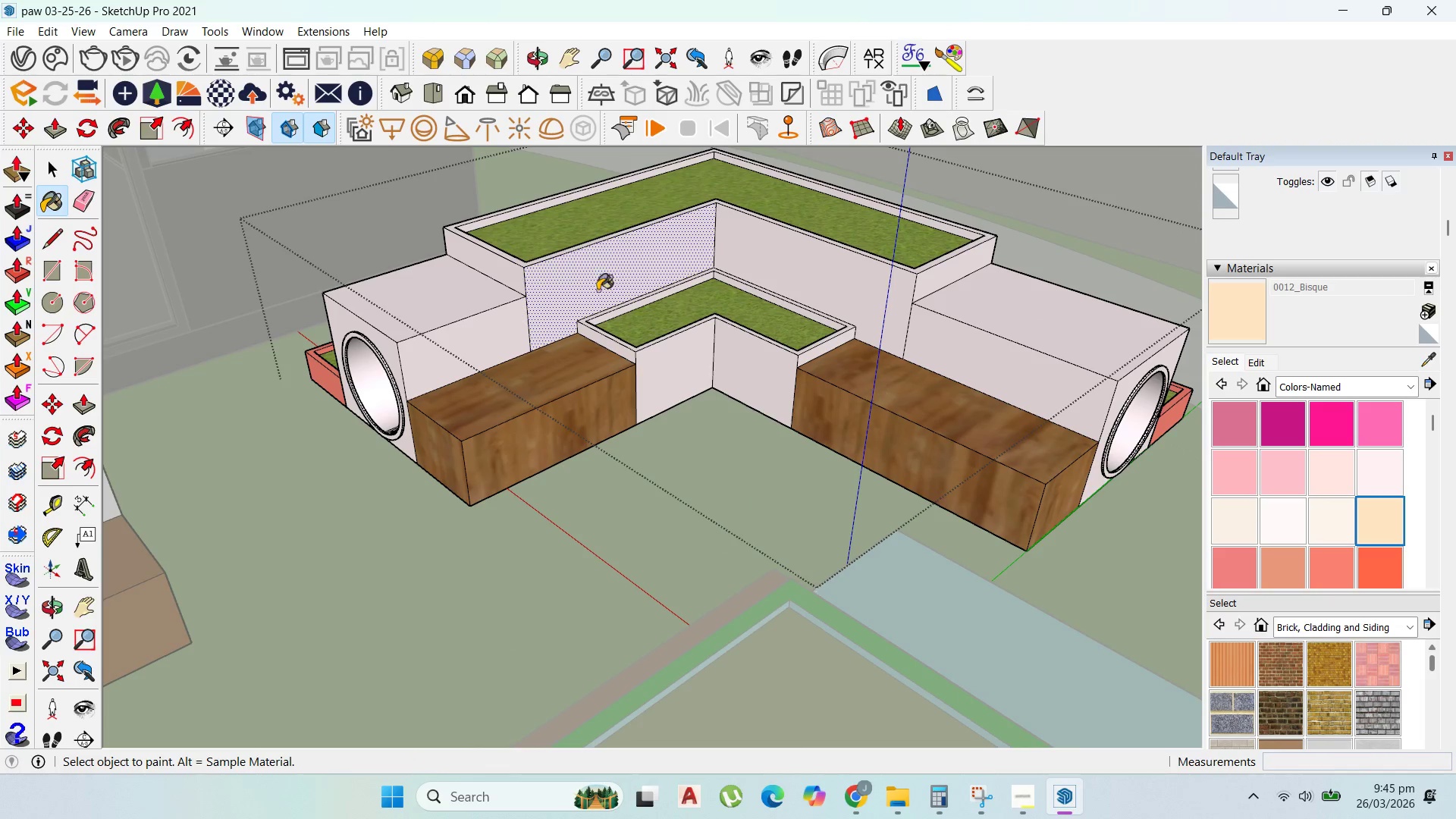 
left_click([490, 270])
 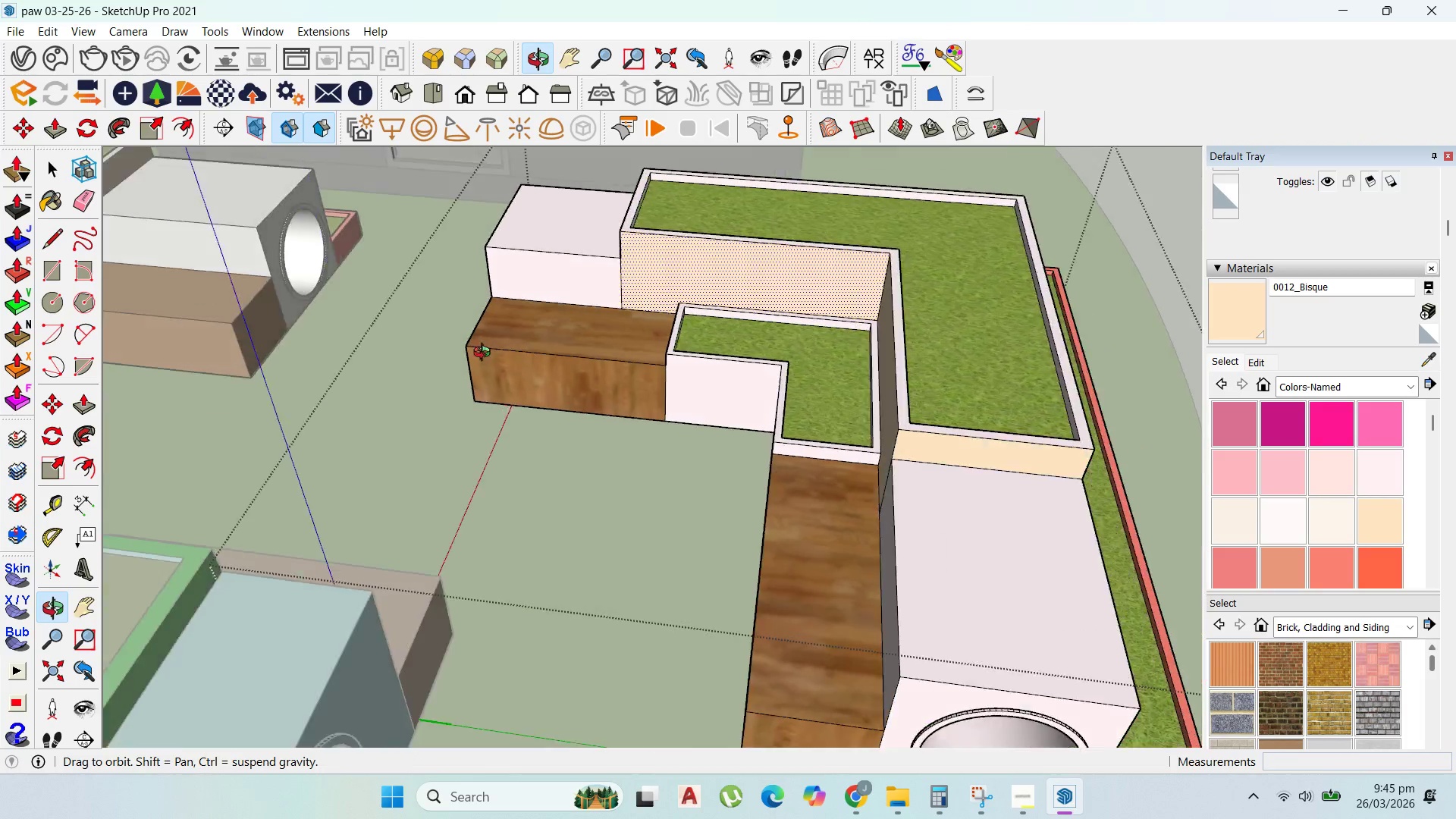 
scroll: coordinate [1112, 413], scroll_direction: up, amount: 1.0
 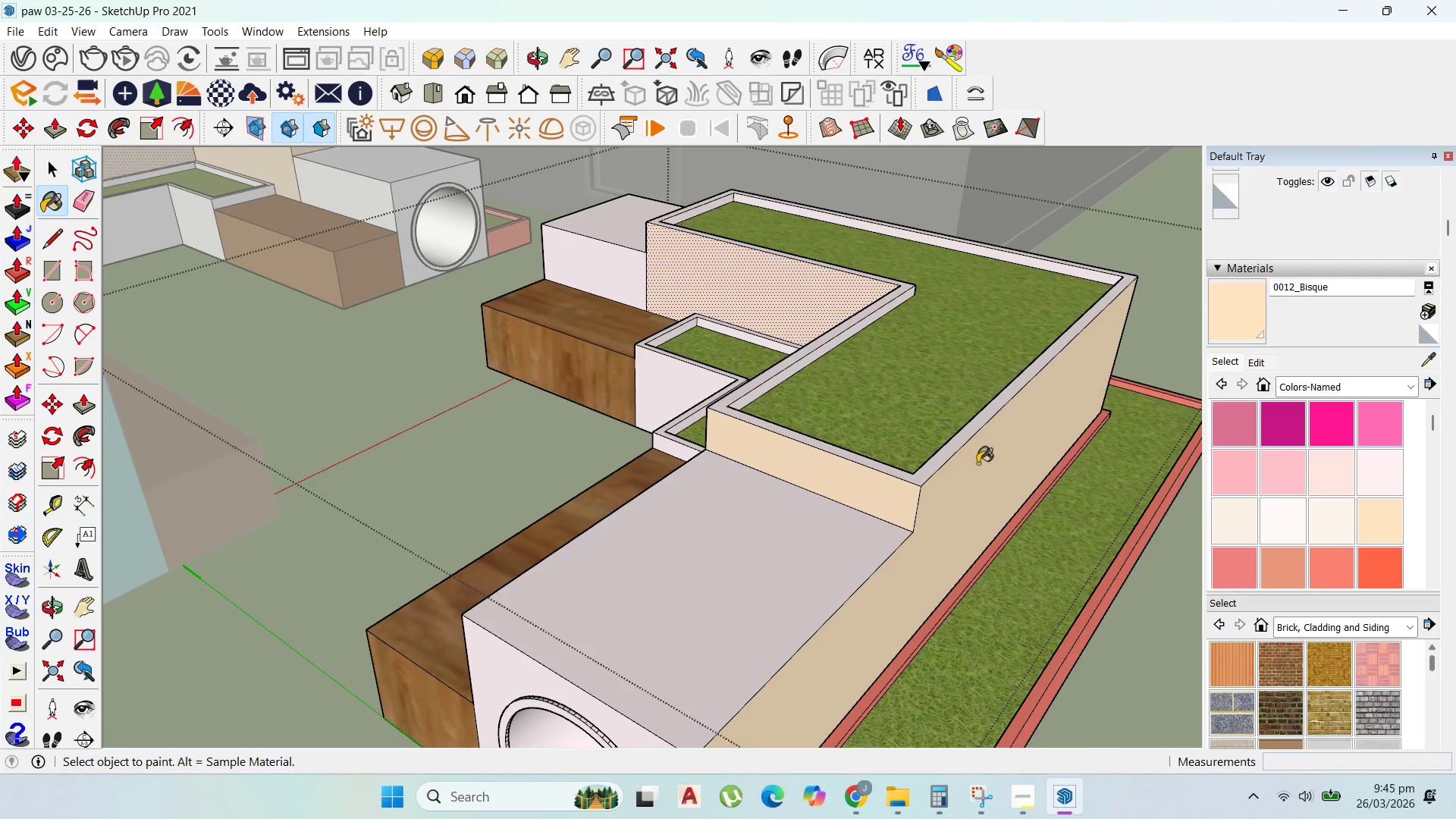 
key(Control+Z)
 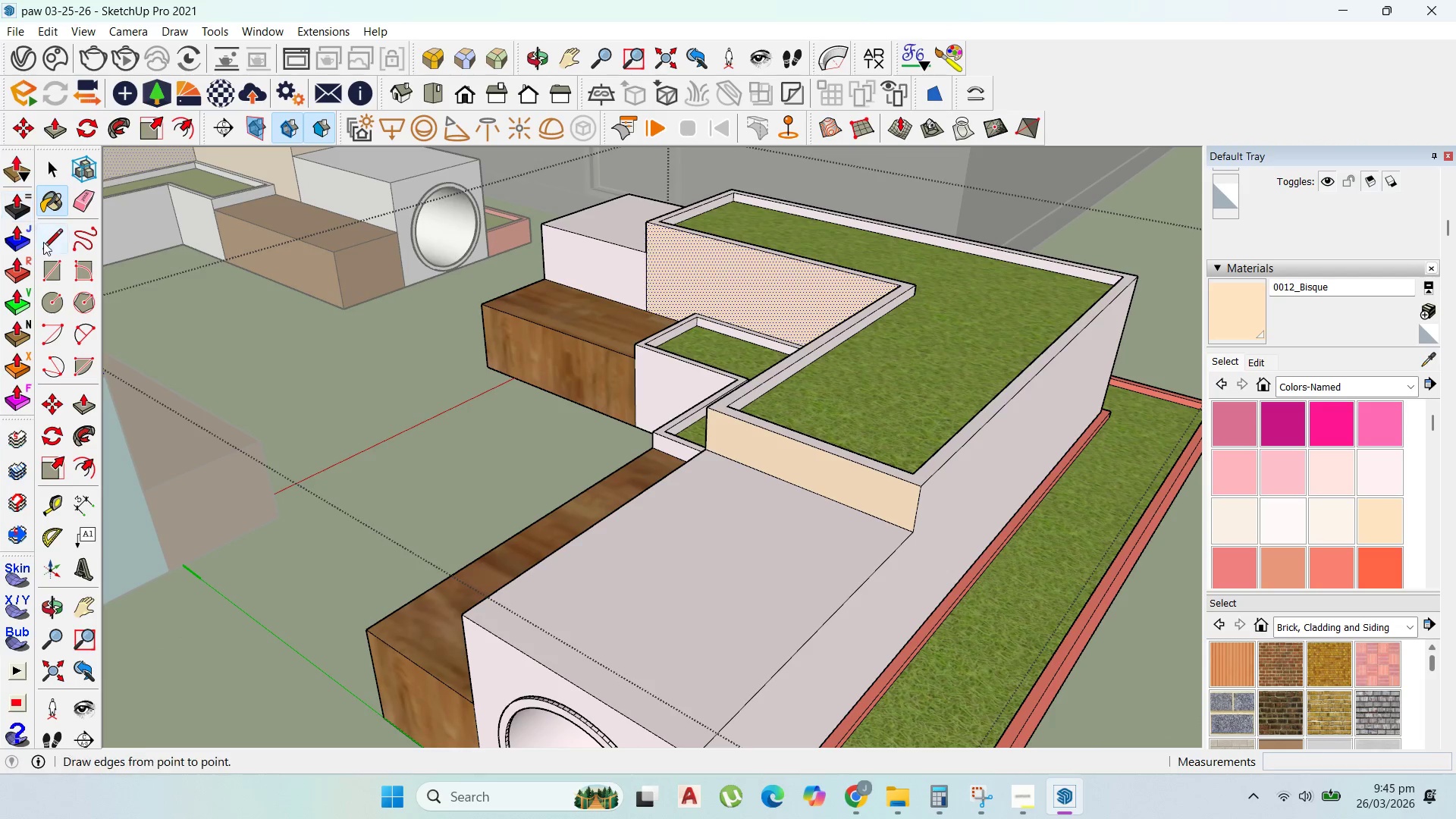 
left_click([46, 273])
 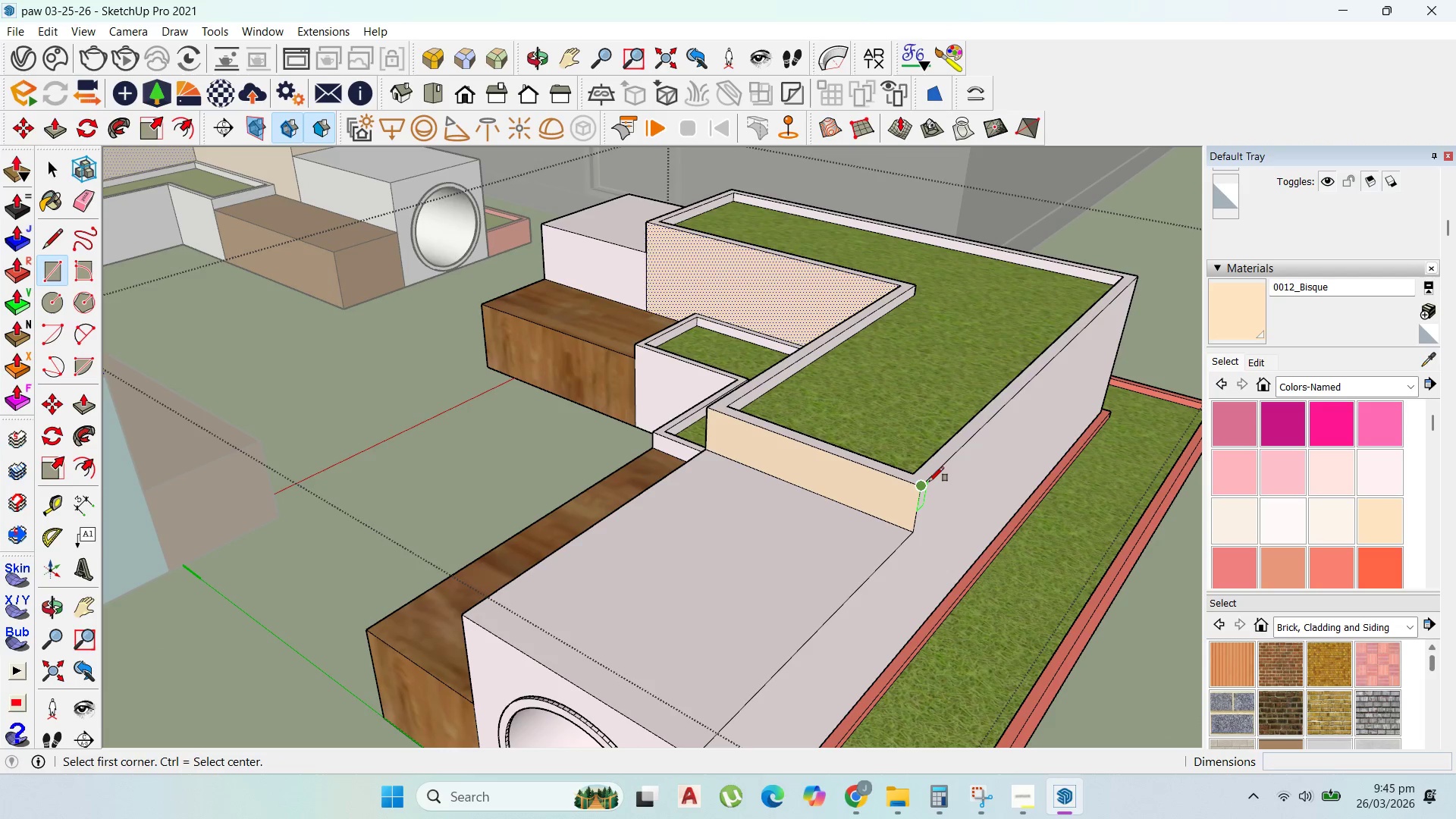 
left_click([928, 485])
 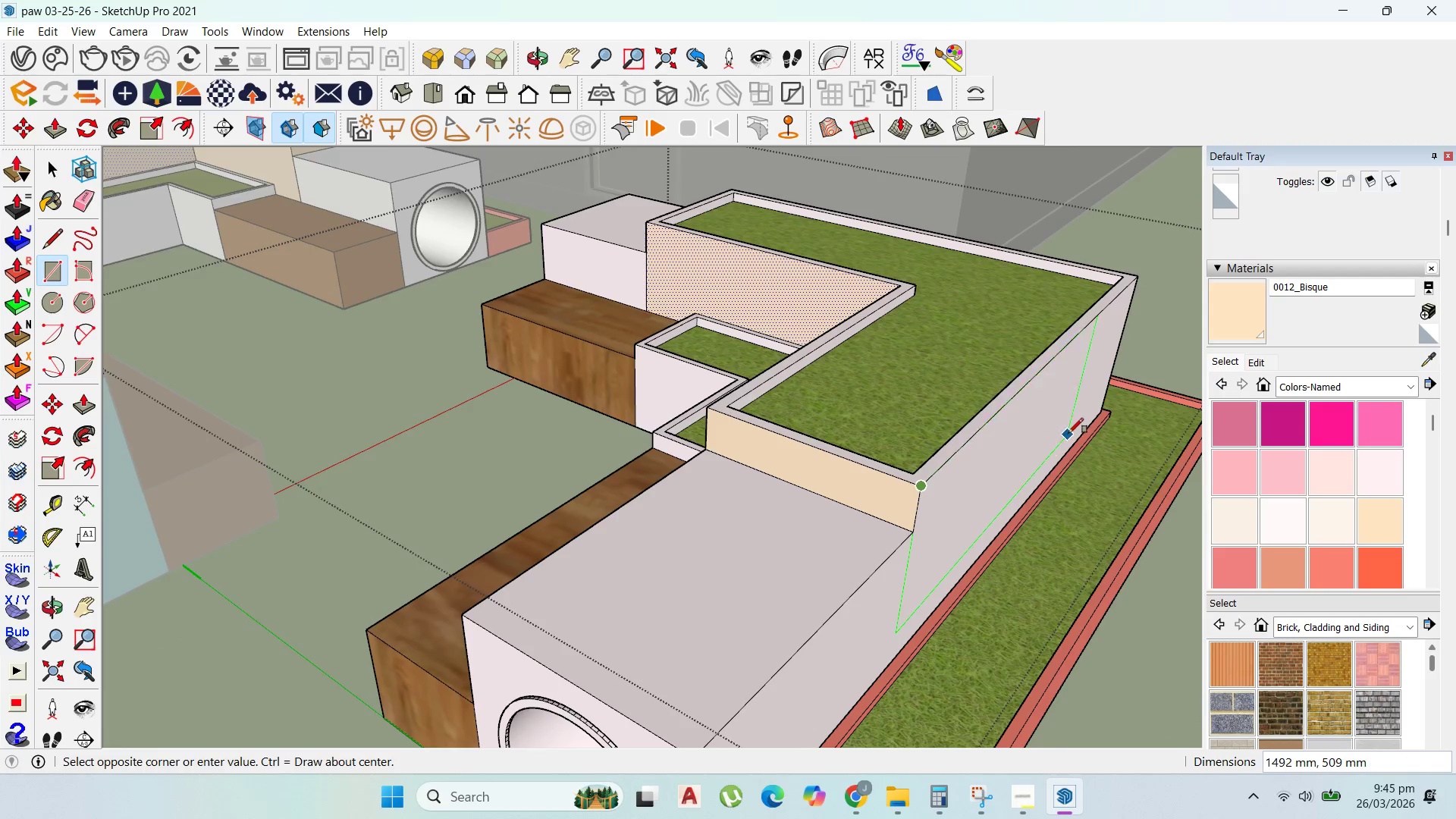 
scroll: coordinate [1102, 417], scroll_direction: up, amount: 5.0
 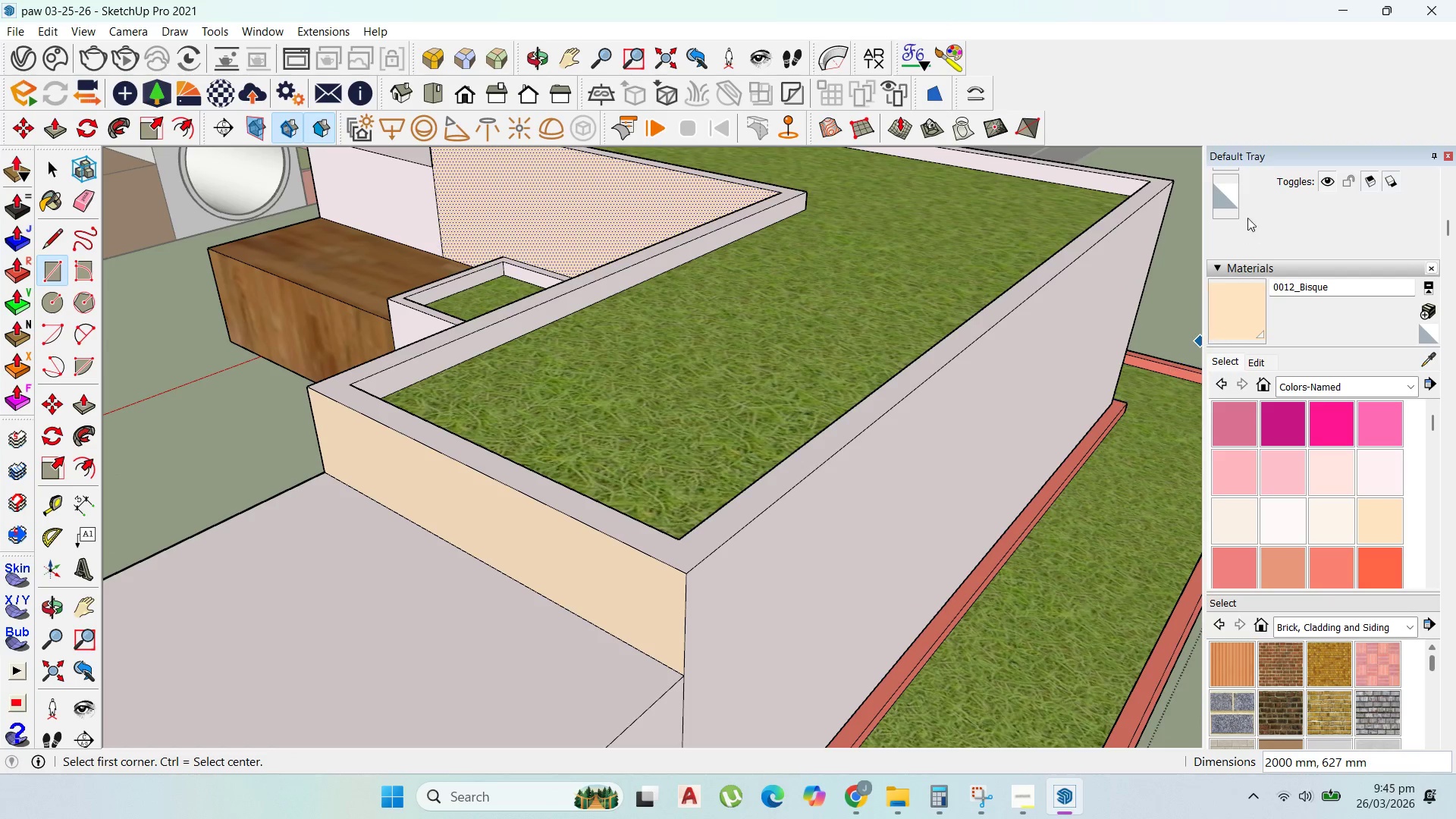 
left_click([1236, 287])
 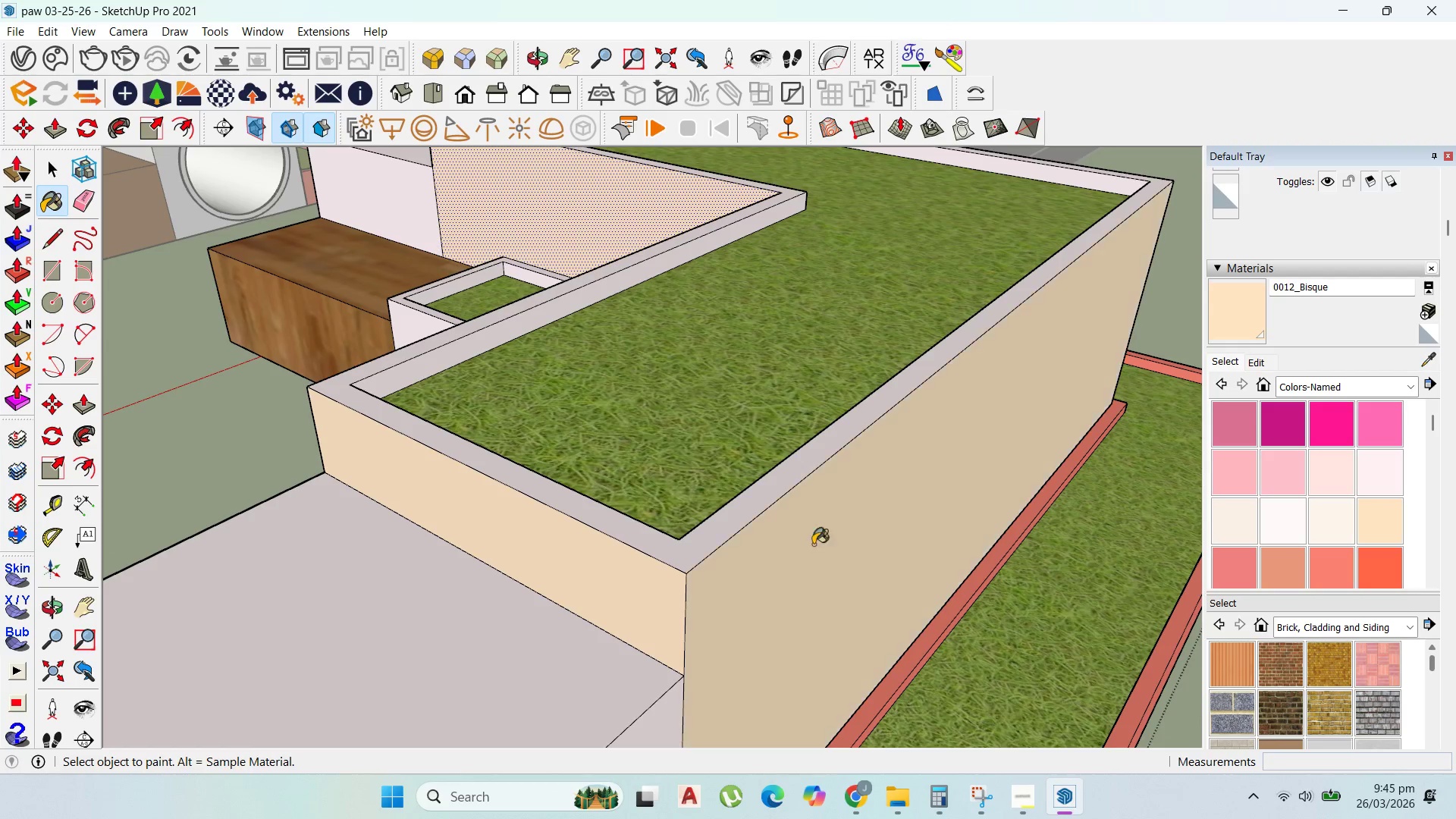 
scroll: coordinate [704, 513], scroll_direction: down, amount: 5.0
 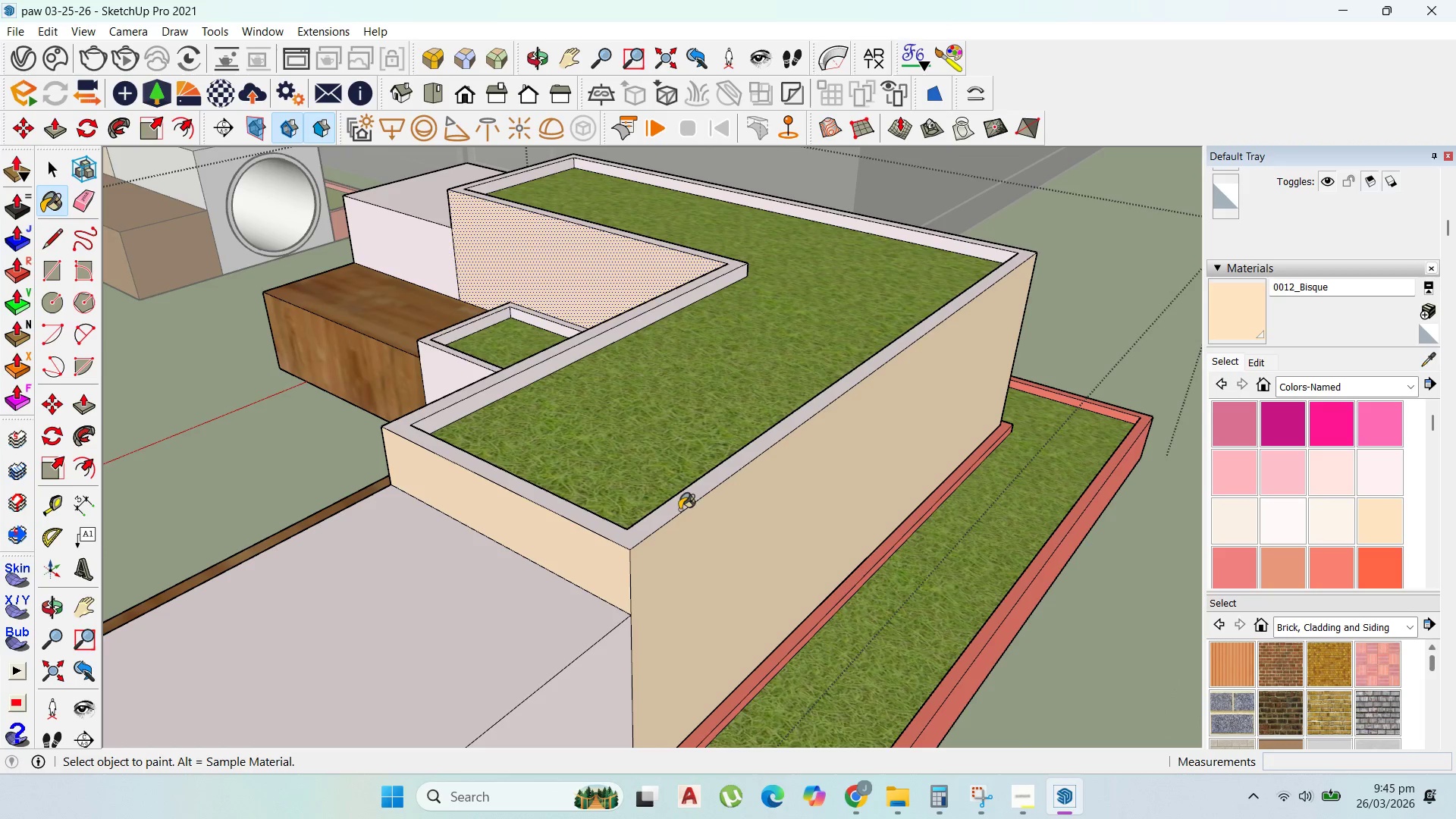 
left_click([676, 509])
 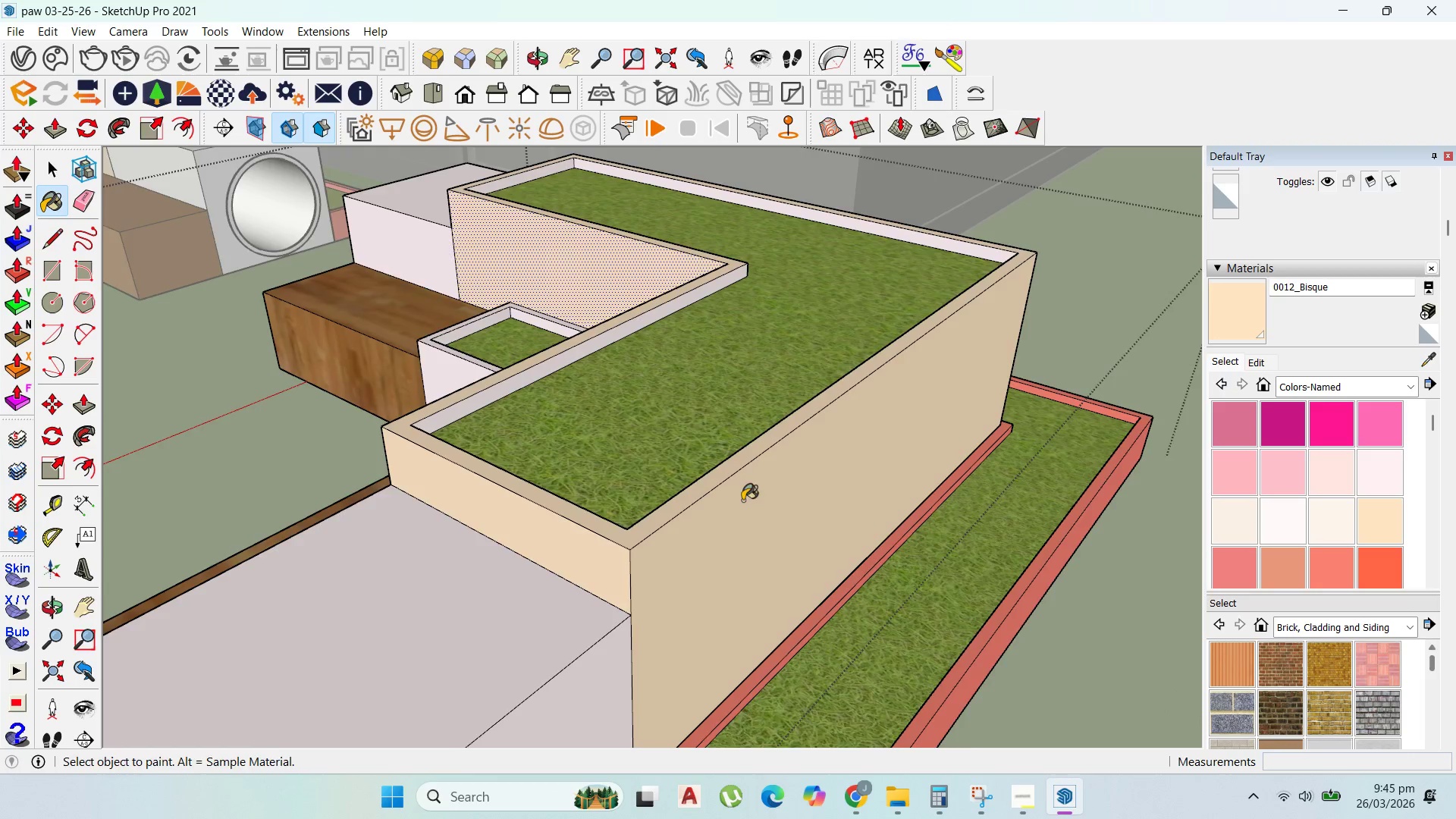 
scroll: coordinate [834, 474], scroll_direction: up, amount: 1.0
 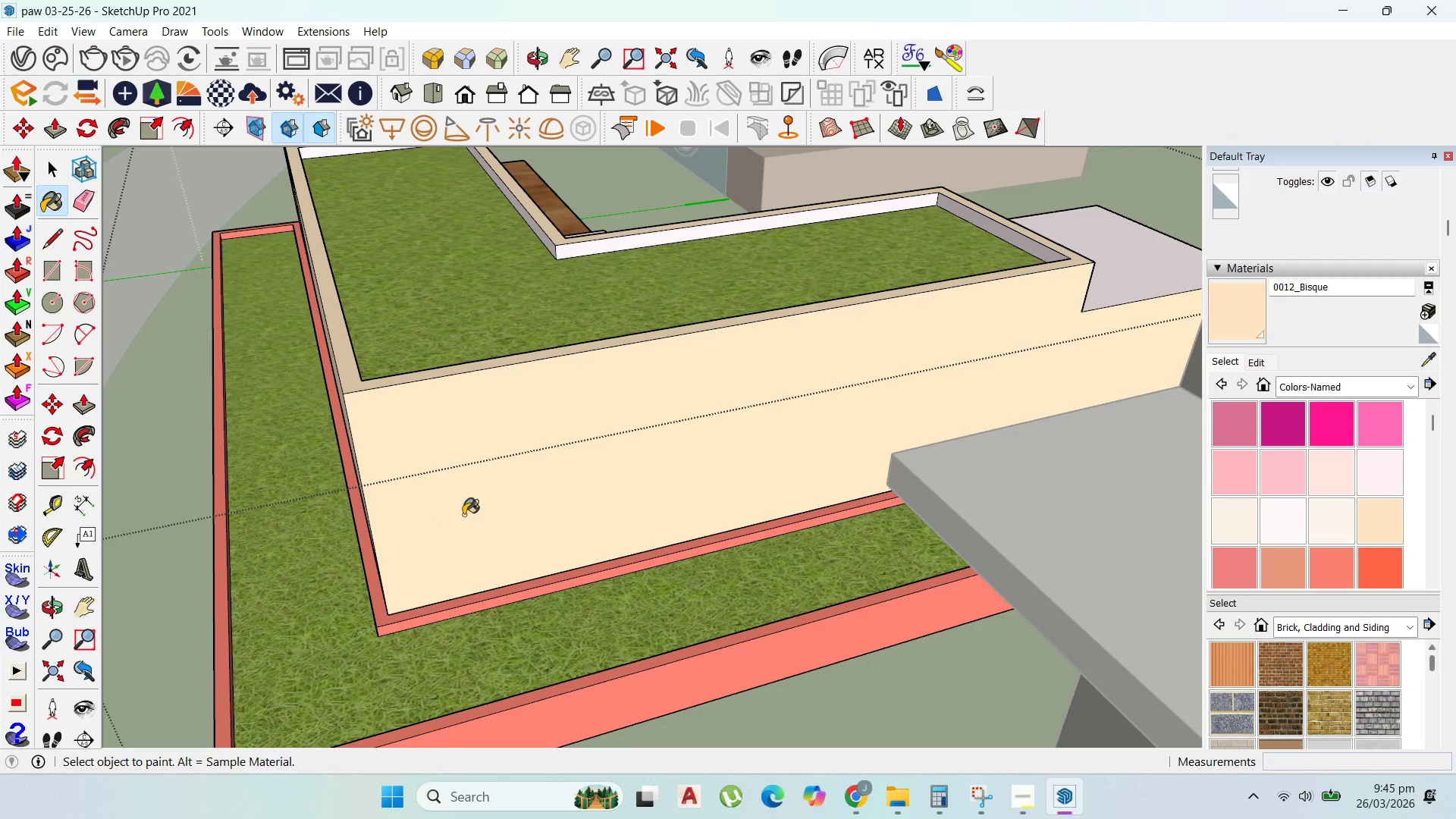 
key(Control+Z)
 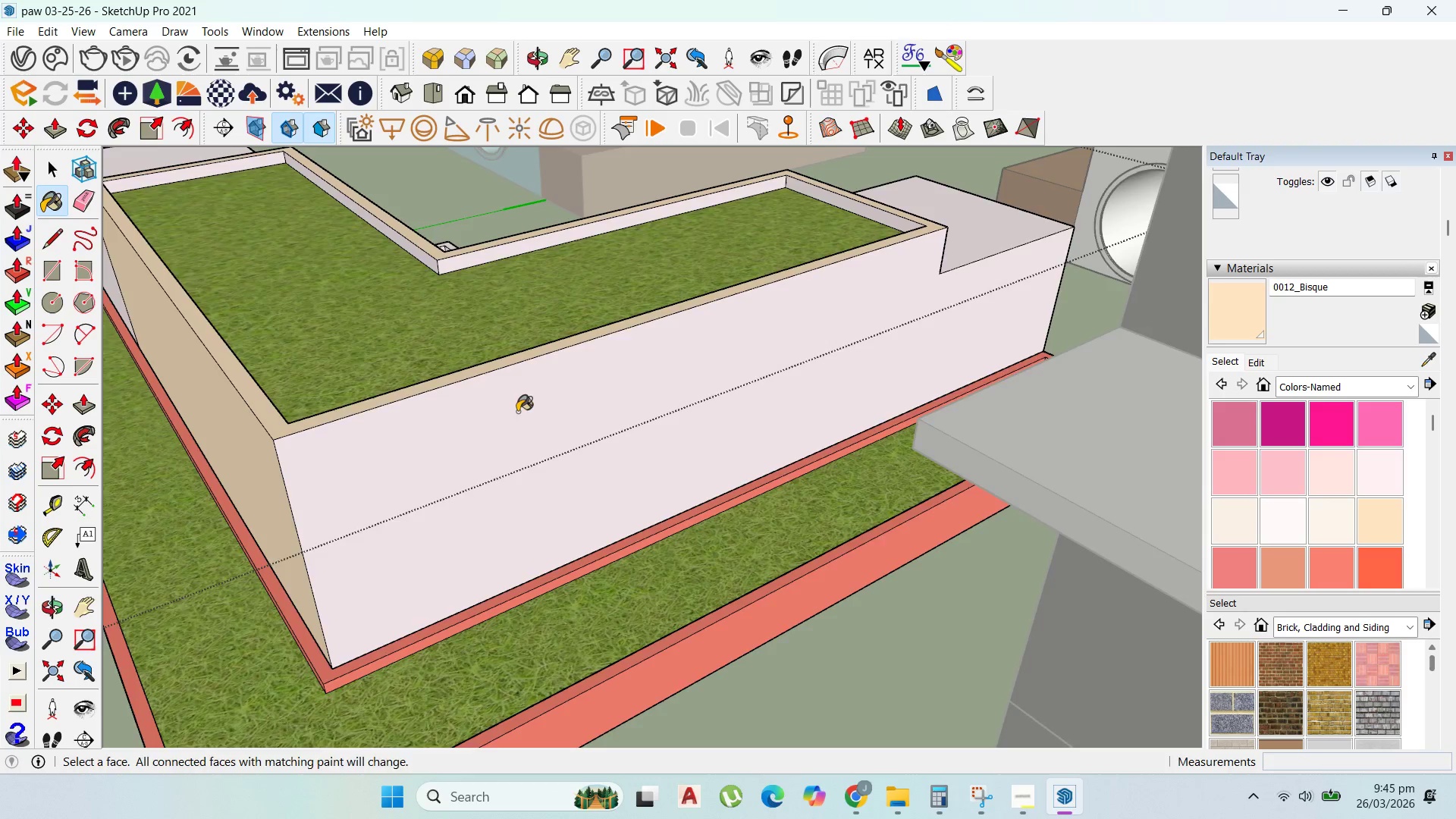 
scroll: coordinate [552, 425], scroll_direction: down, amount: 4.0
 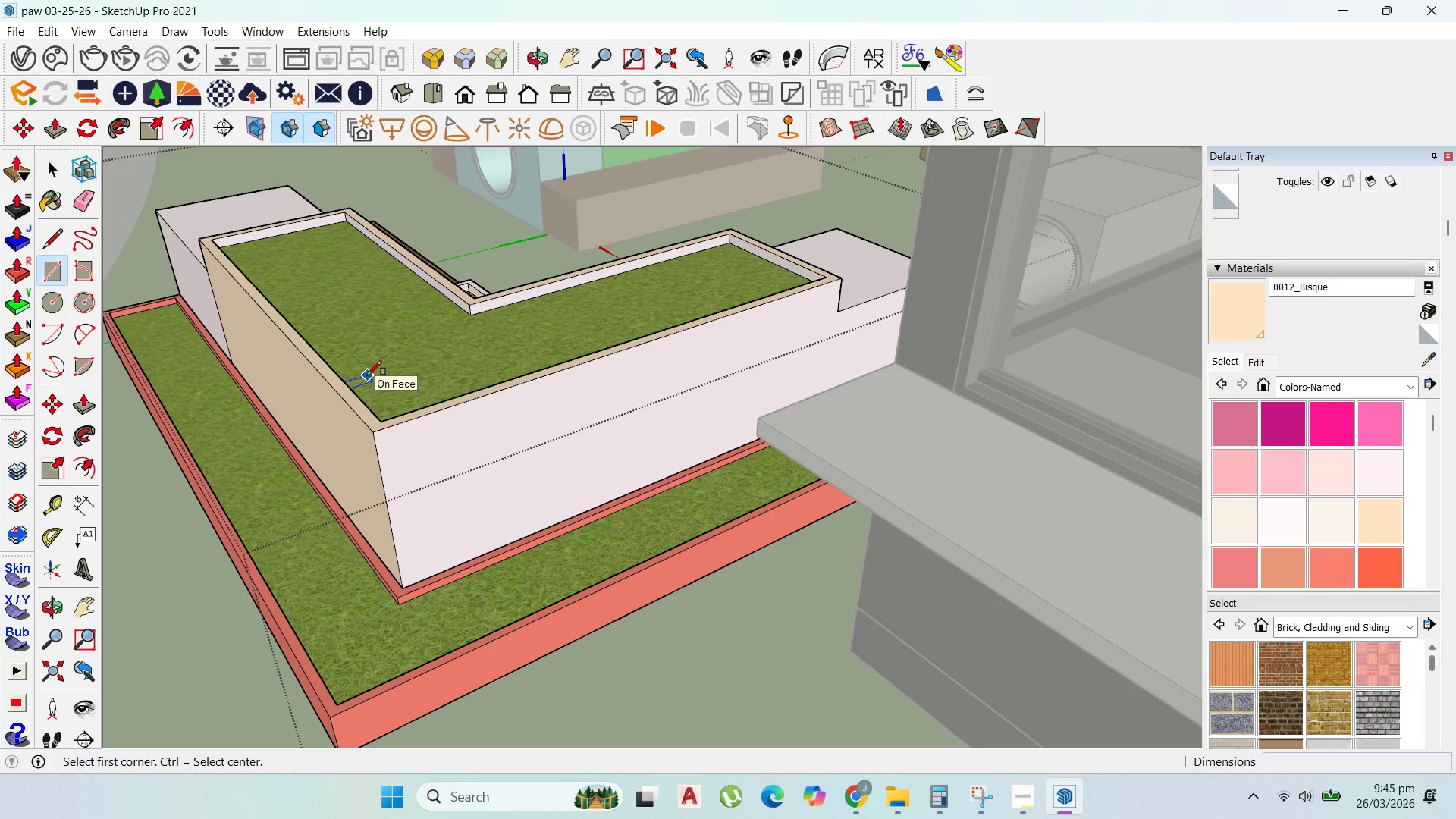 
wait(6.42)
 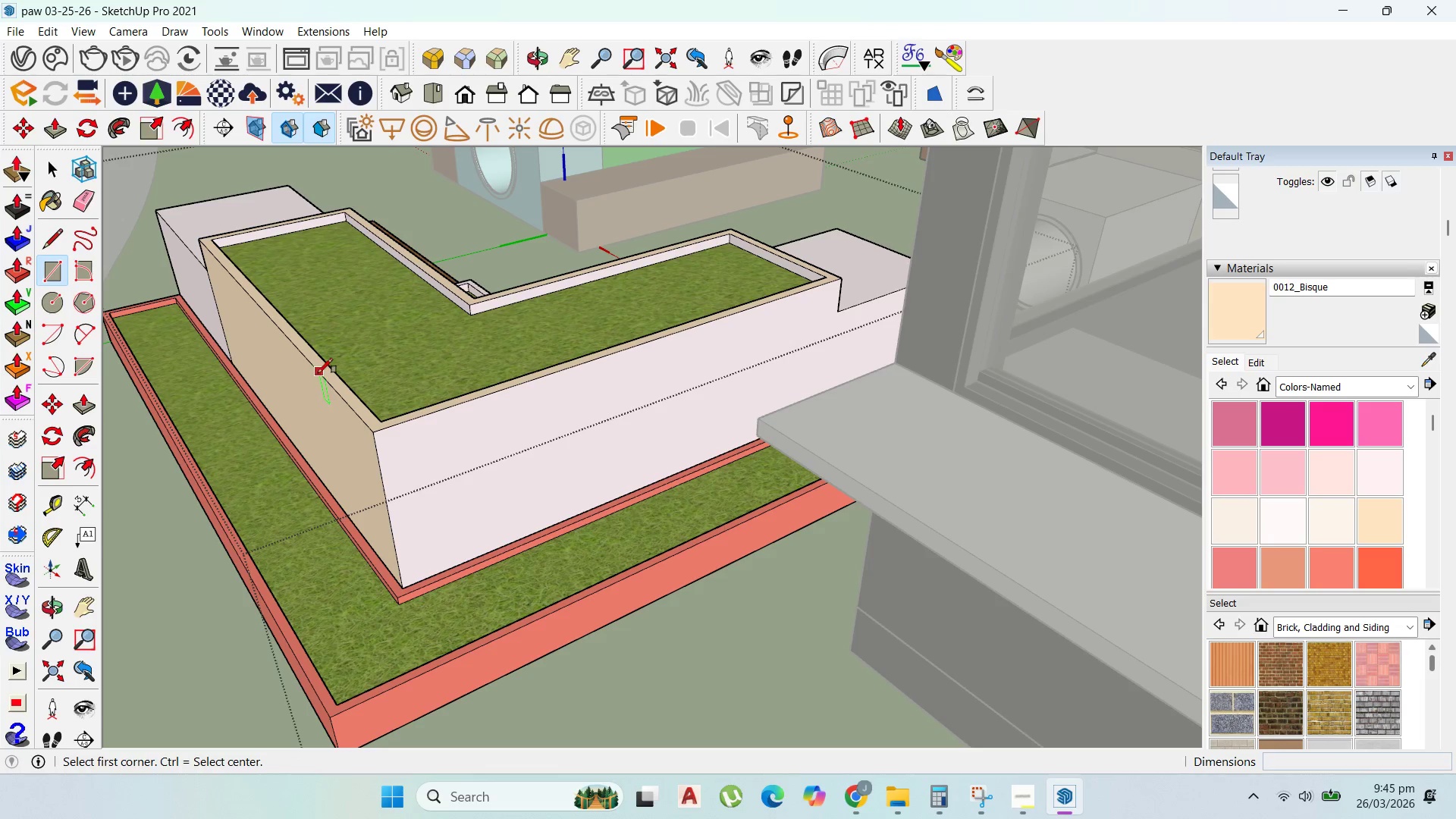 
left_click([839, 285])
 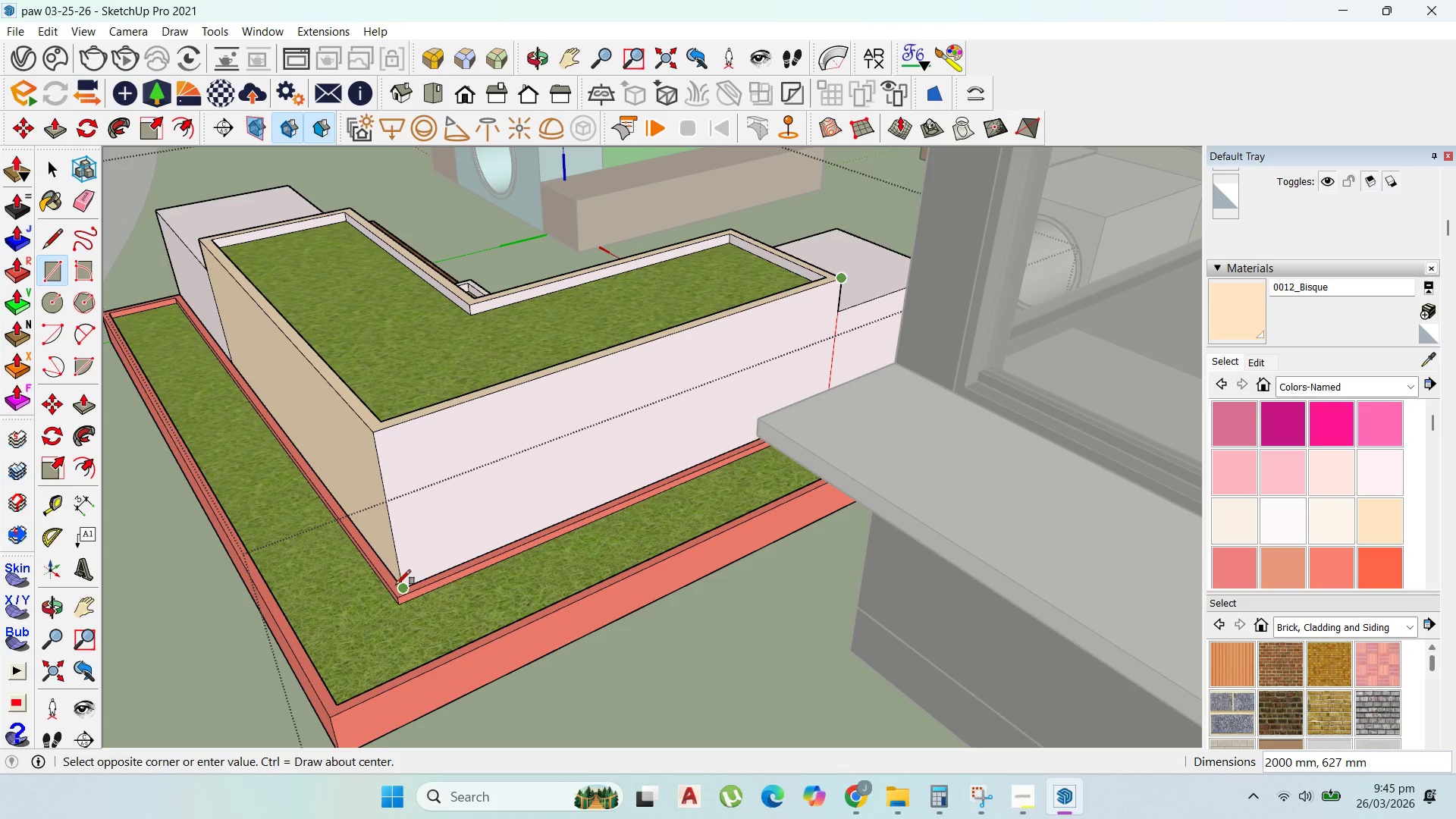 
left_click([403, 585])
 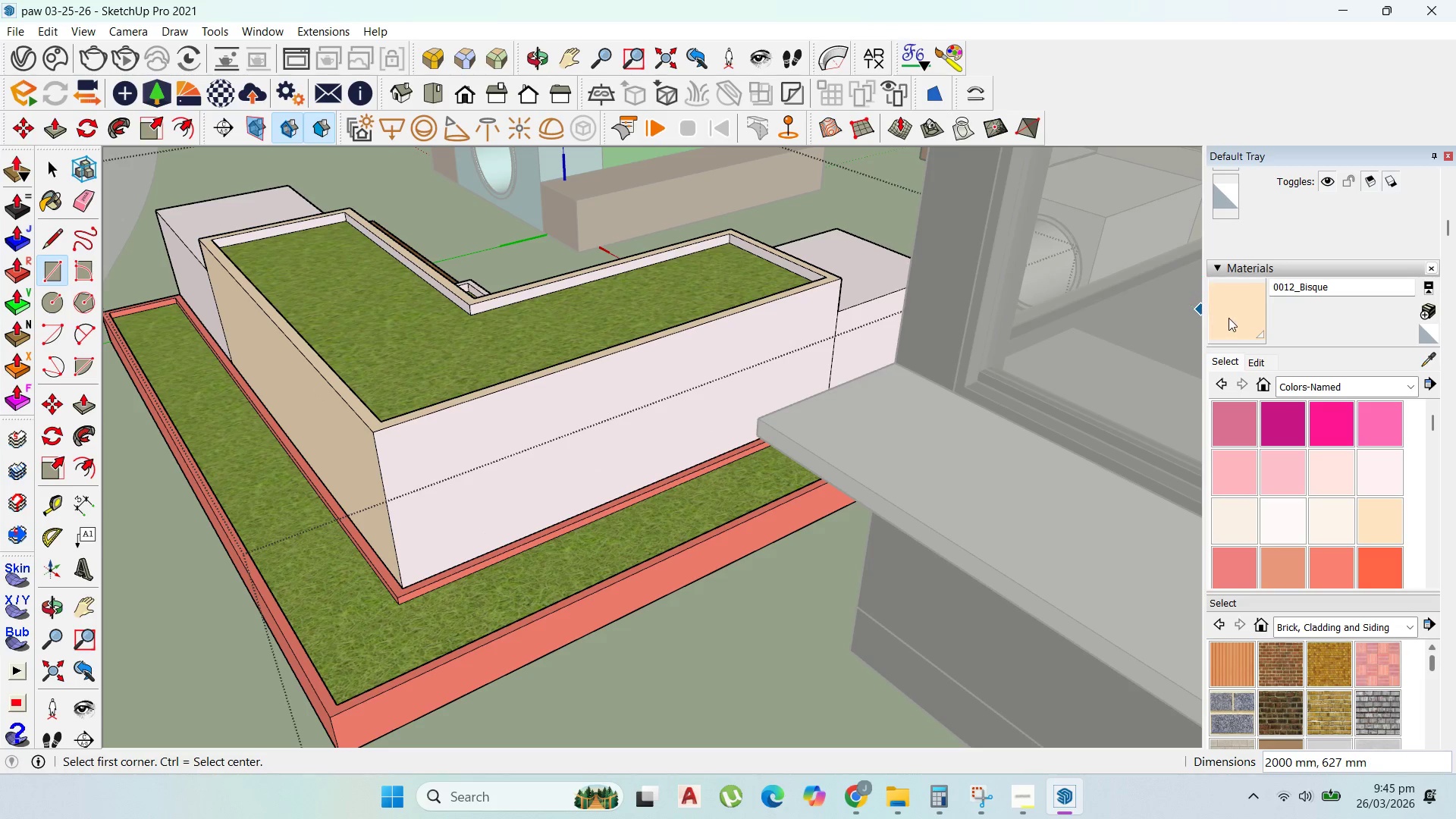 
left_click([1239, 314])
 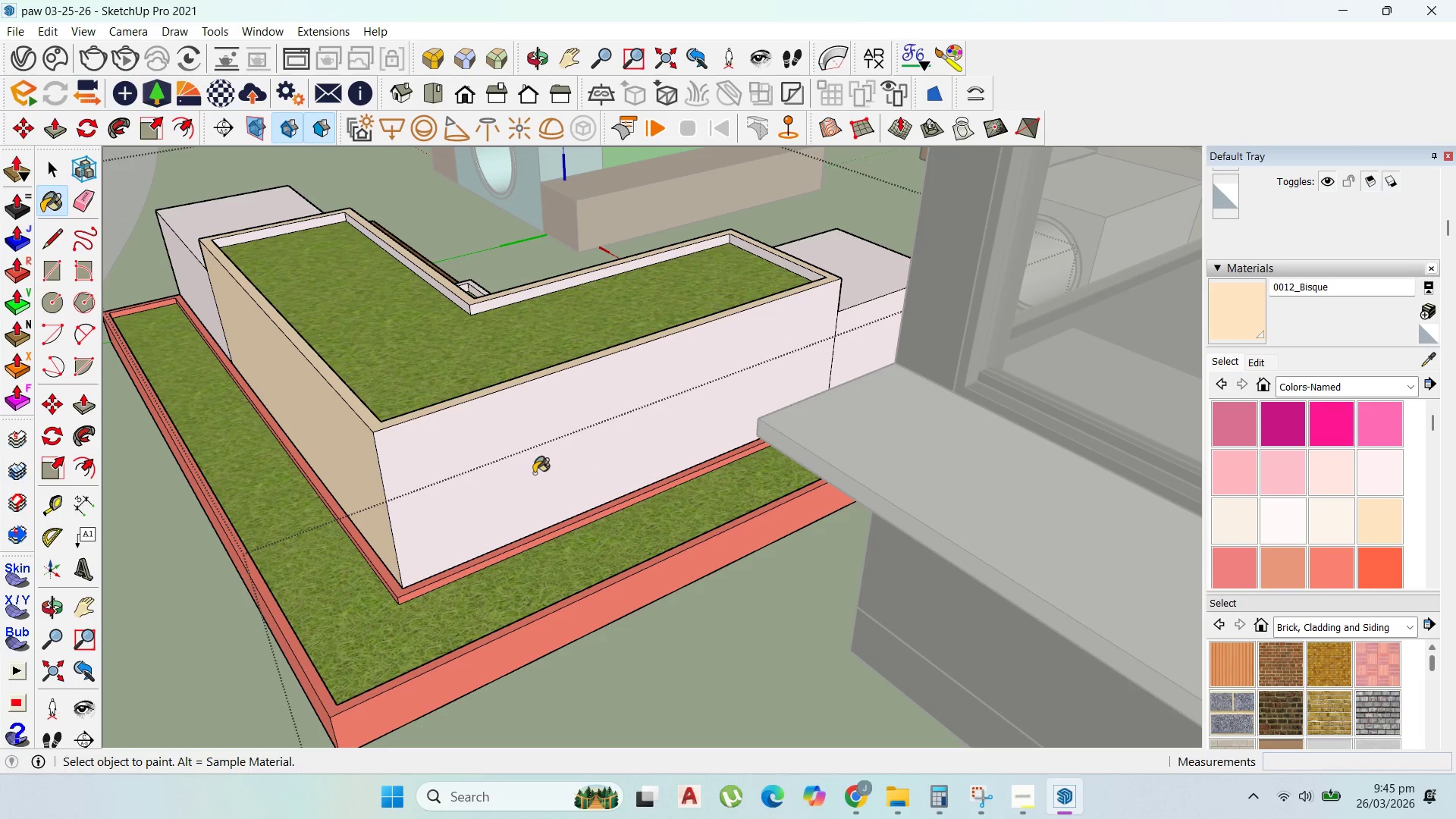 
left_click_drag(start_coordinate=[534, 472], to_coordinate=[535, 466])
 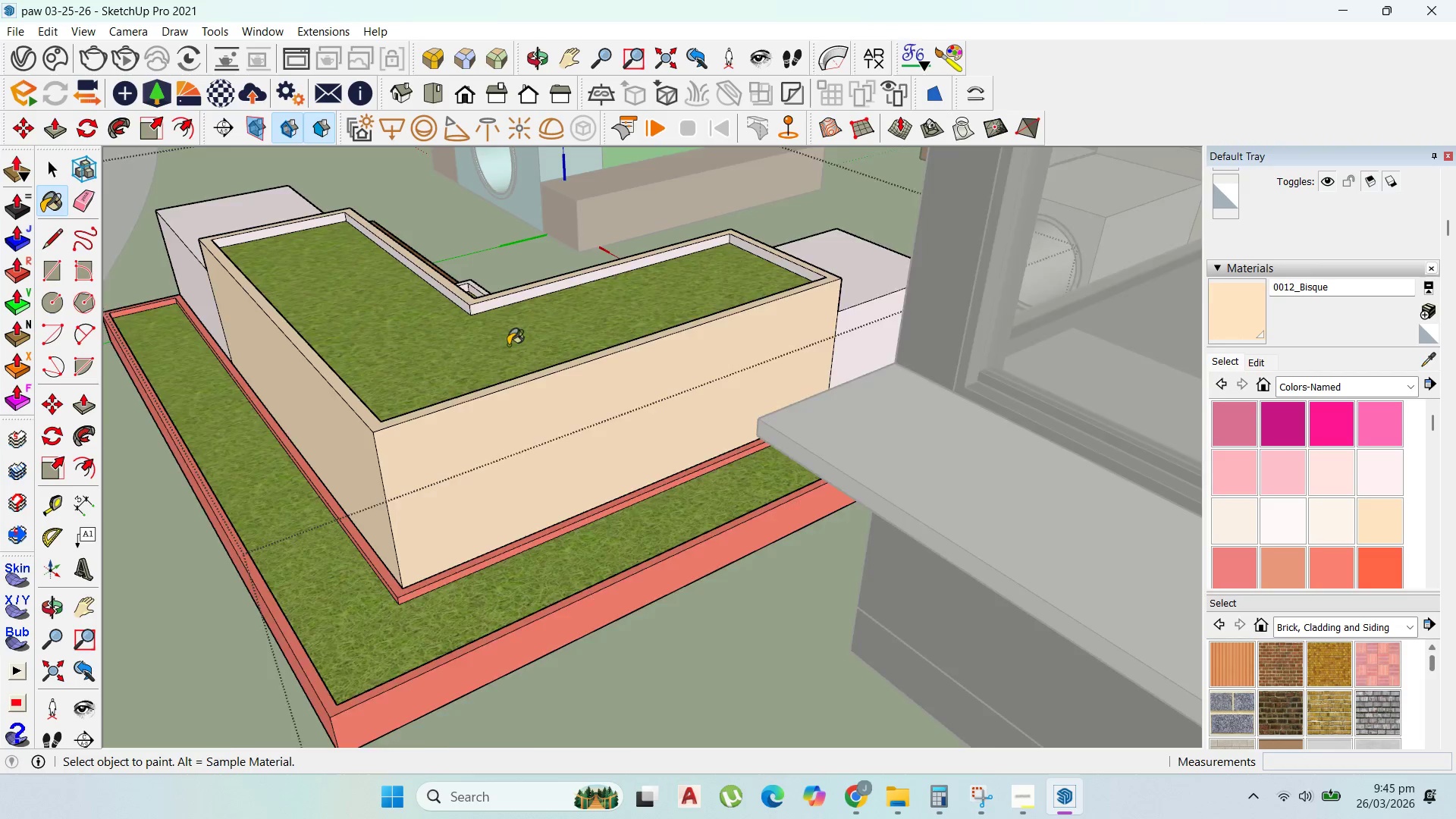 
left_click([495, 290])
 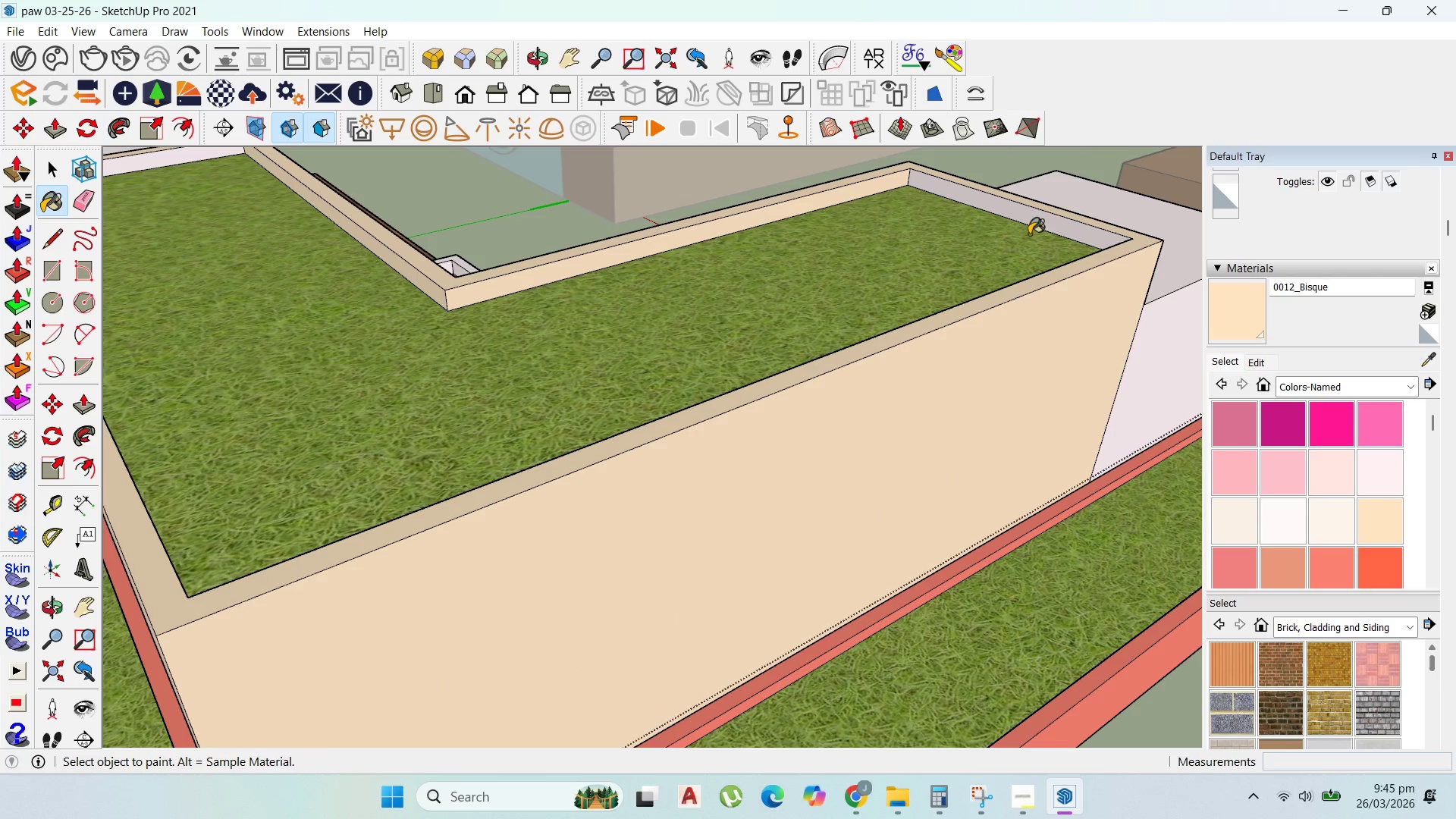 
scroll: coordinate [479, 295], scroll_direction: up, amount: 7.0
 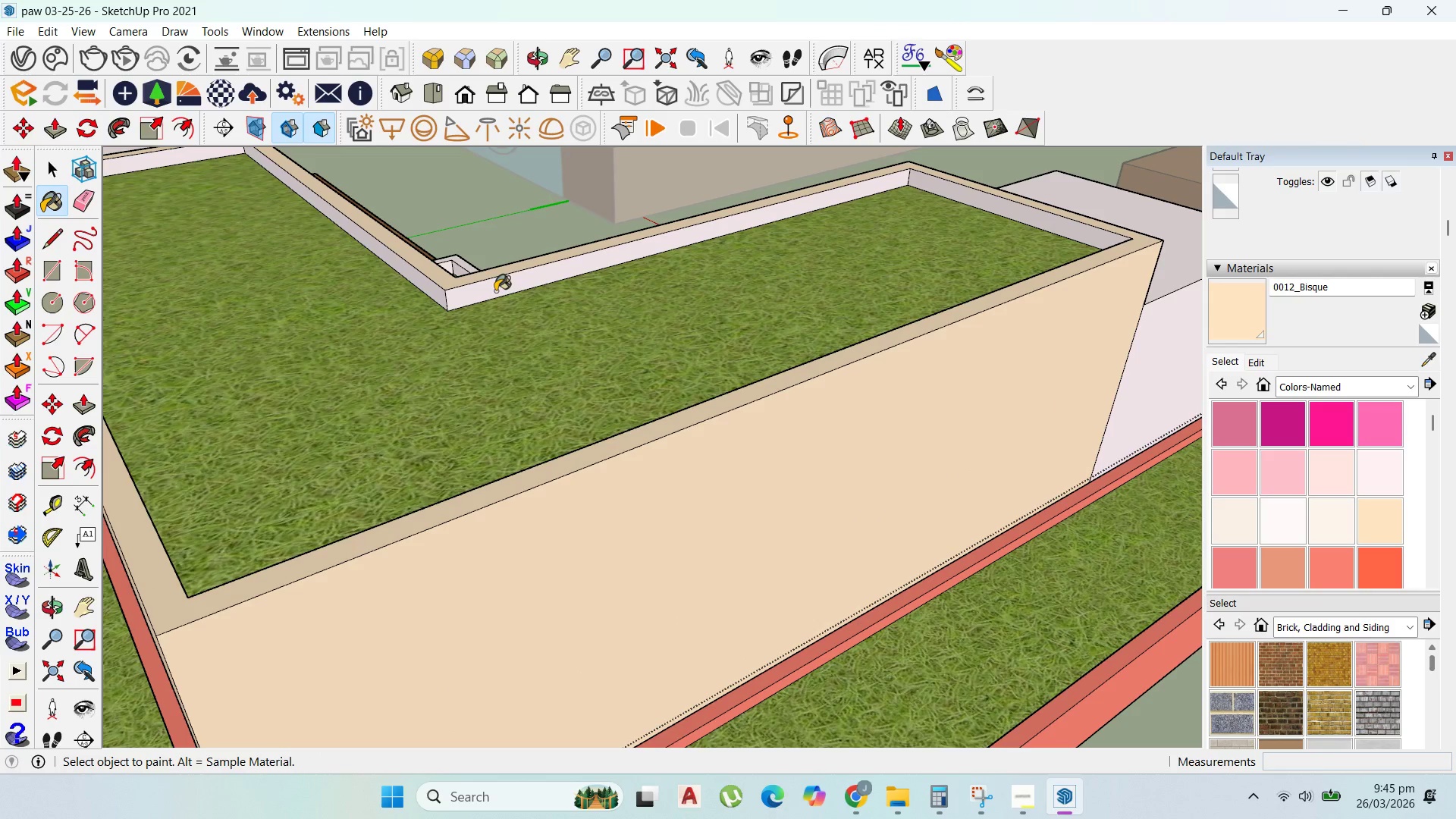 
left_click([1040, 224])
 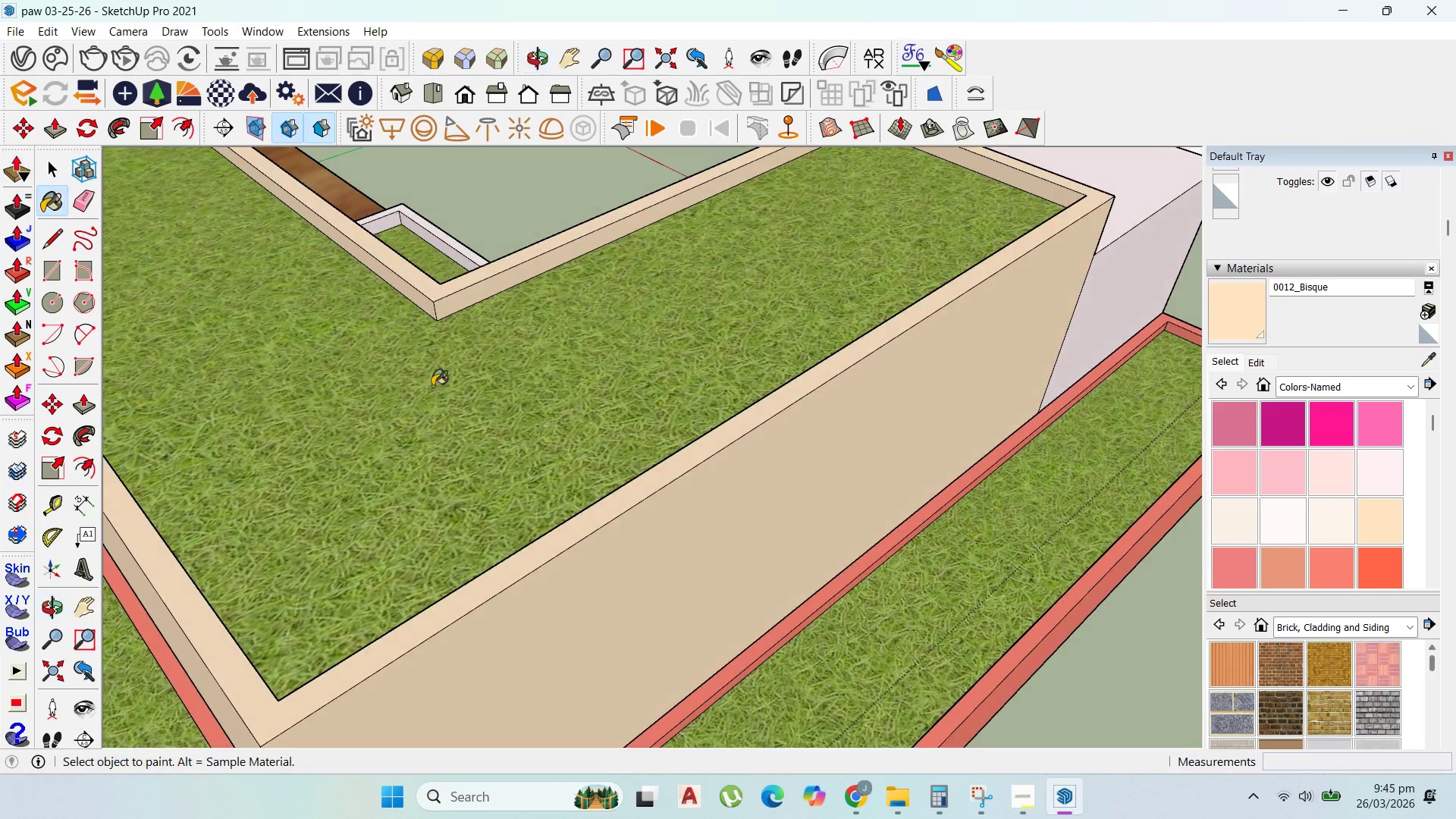 
scroll: coordinate [166, 293], scroll_direction: none, amount: 0.0
 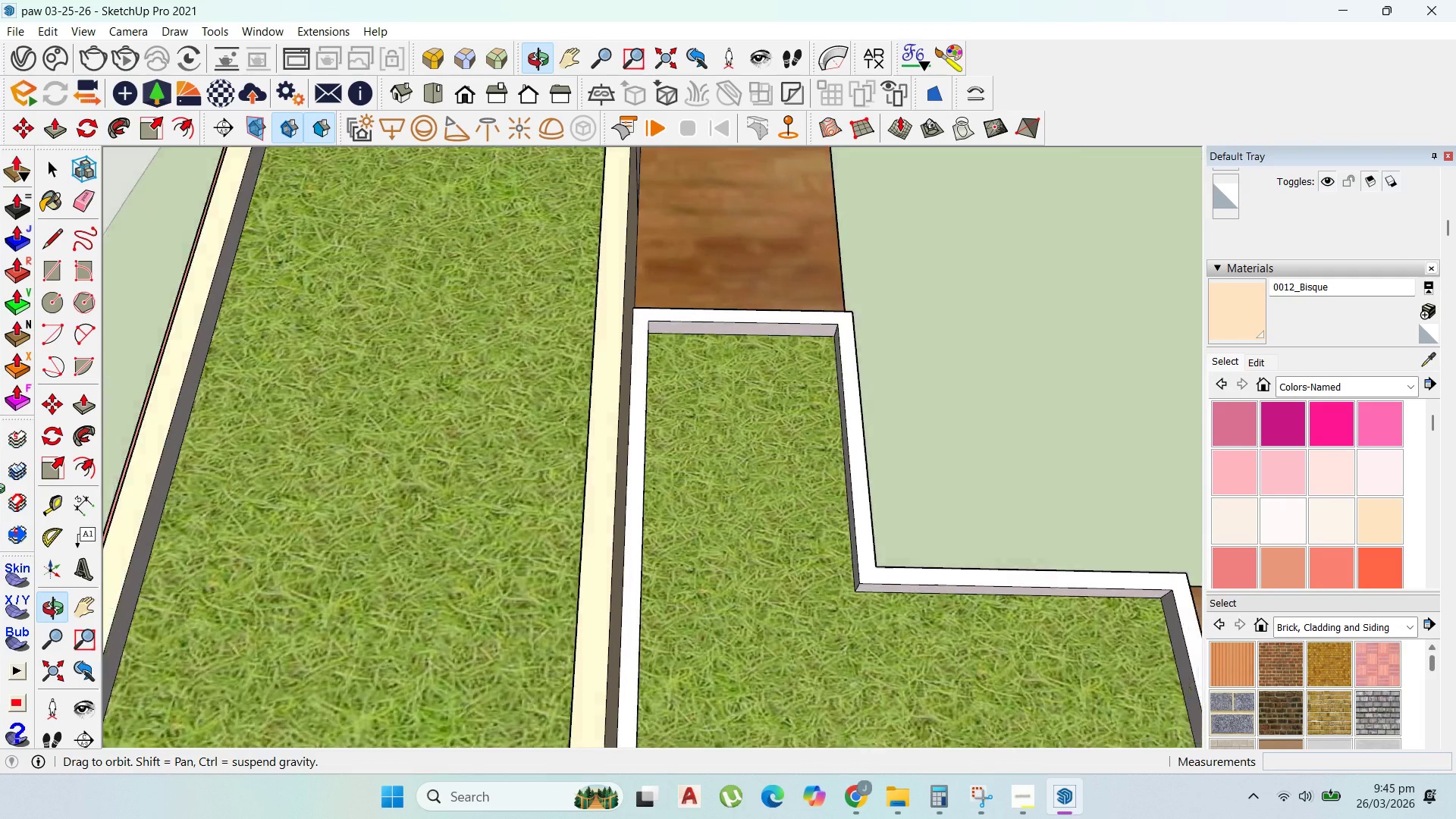 
scroll: coordinate [605, 595], scroll_direction: down, amount: 8.0
 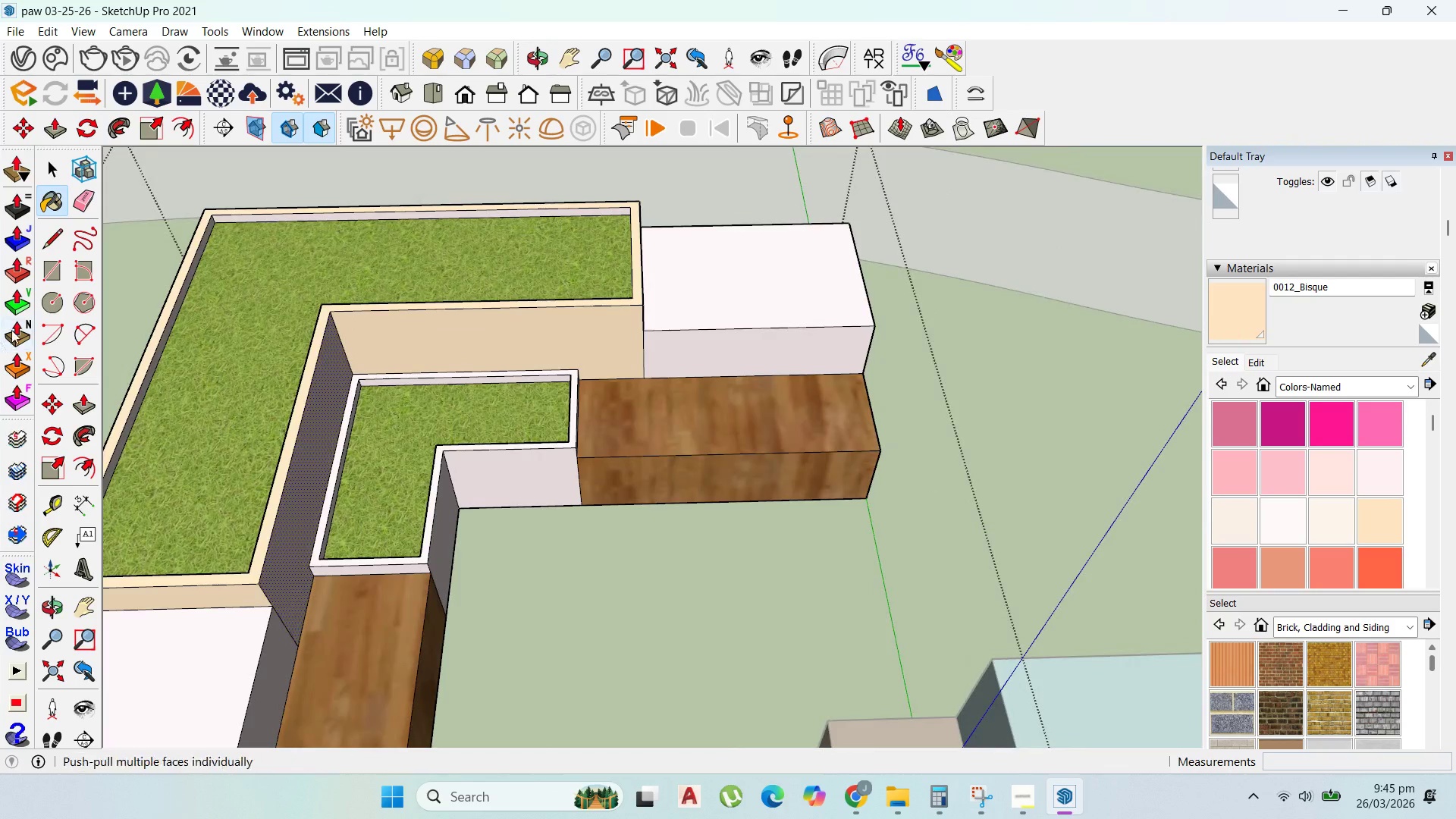 
scroll: coordinate [277, 209], scroll_direction: up, amount: 13.0
 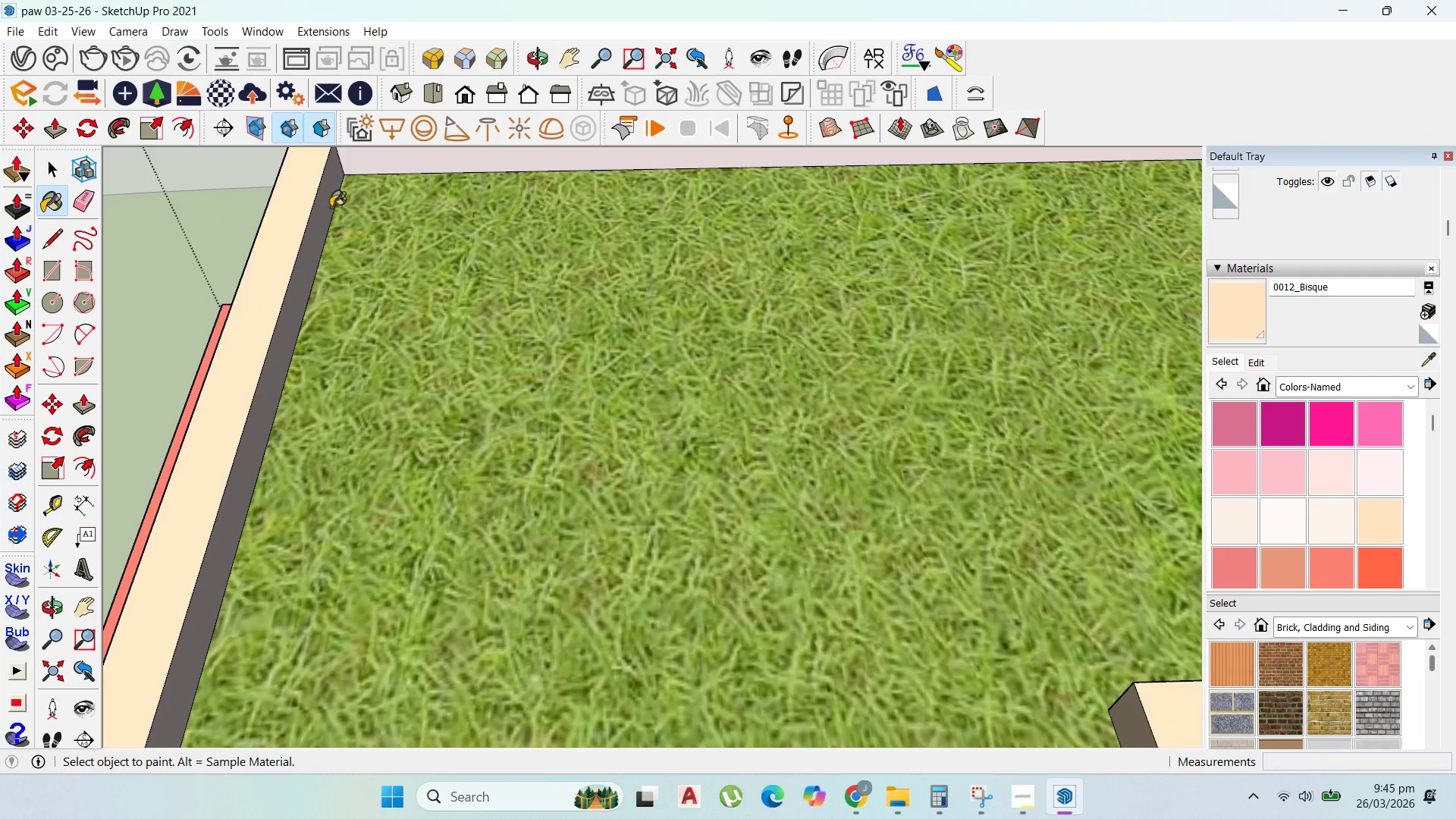 
left_click([331, 207])
 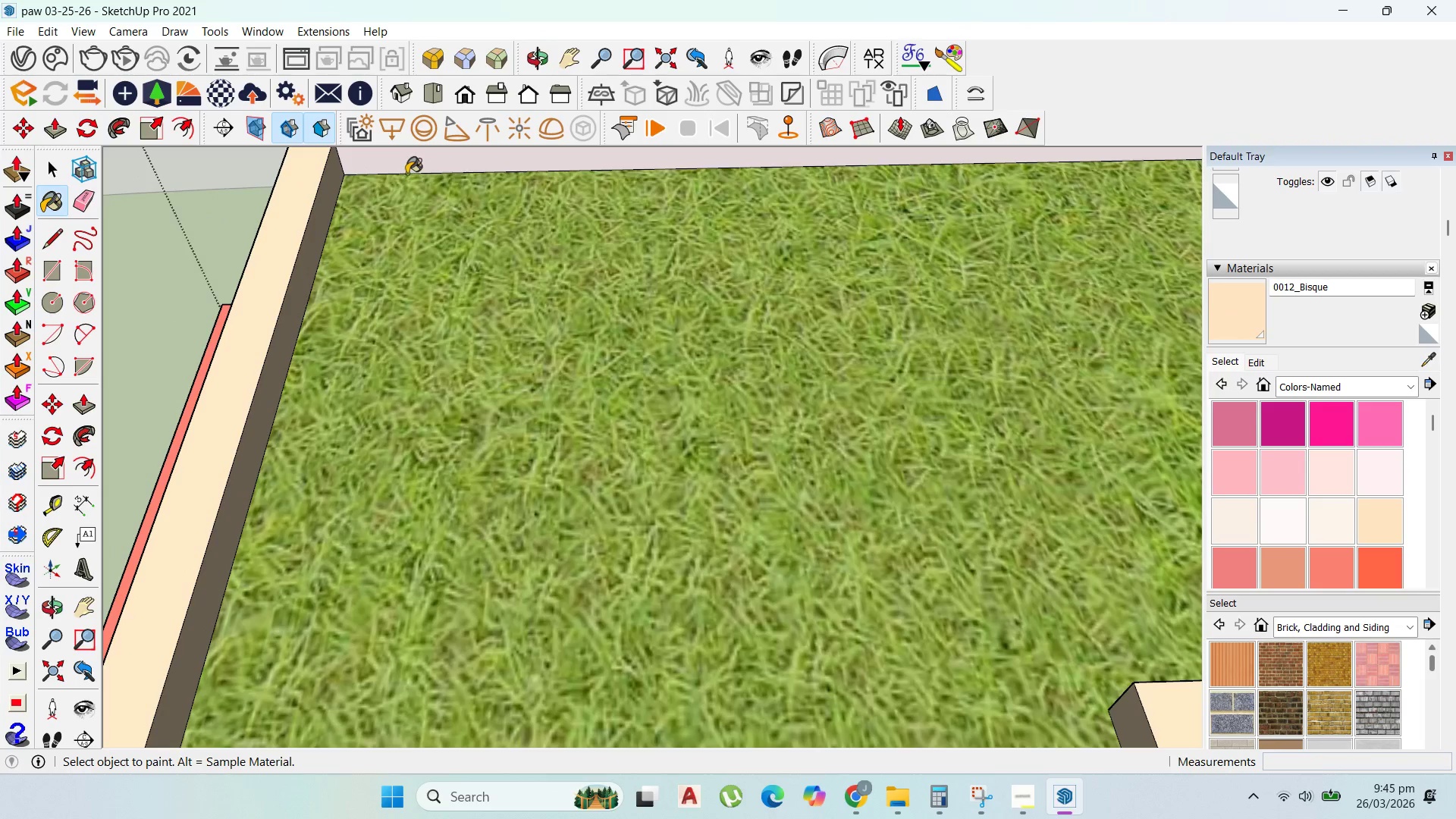 
left_click_drag(start_coordinate=[406, 173], to_coordinate=[410, 169])
 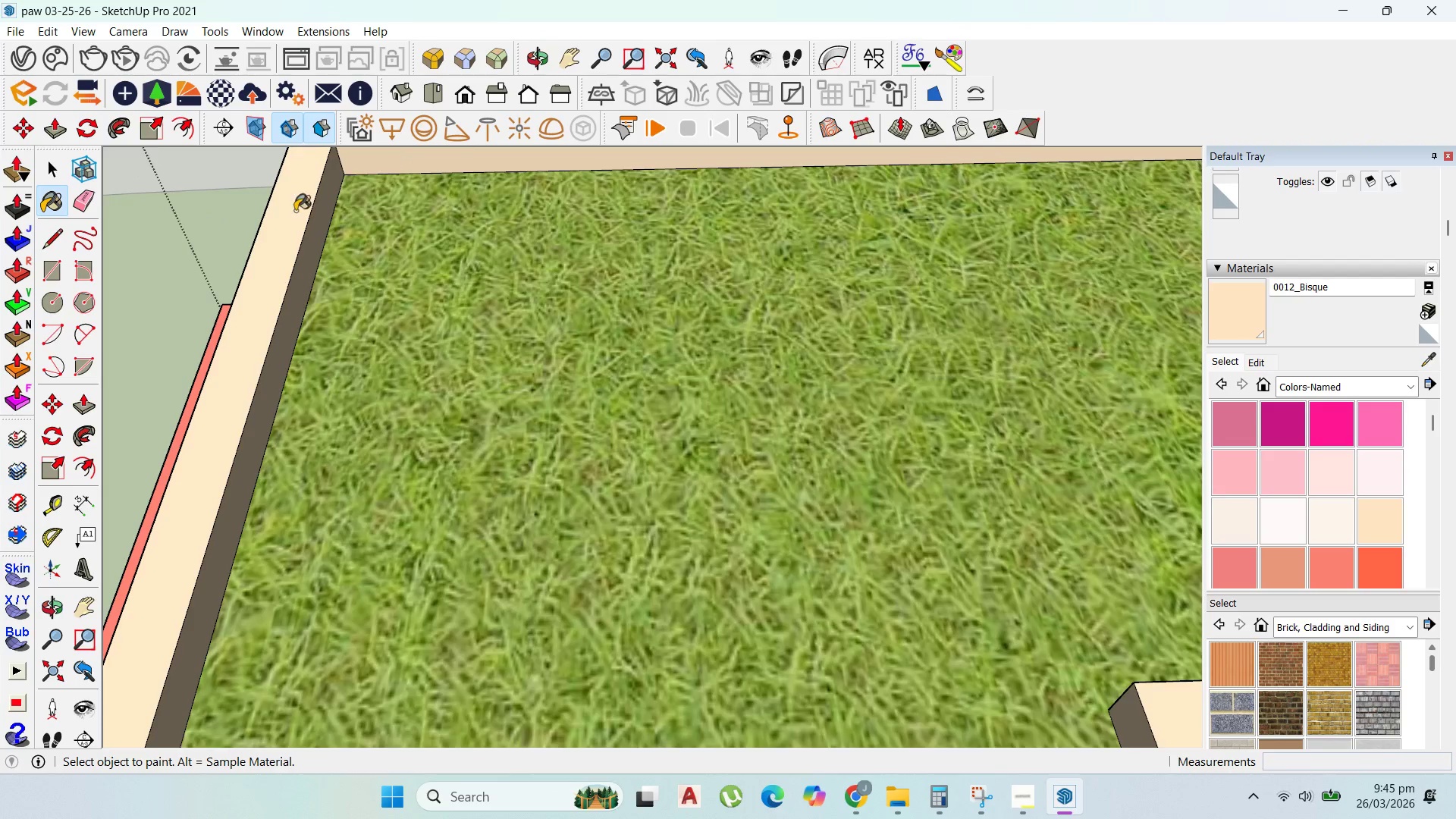 
scroll: coordinate [359, 306], scroll_direction: down, amount: 17.0
 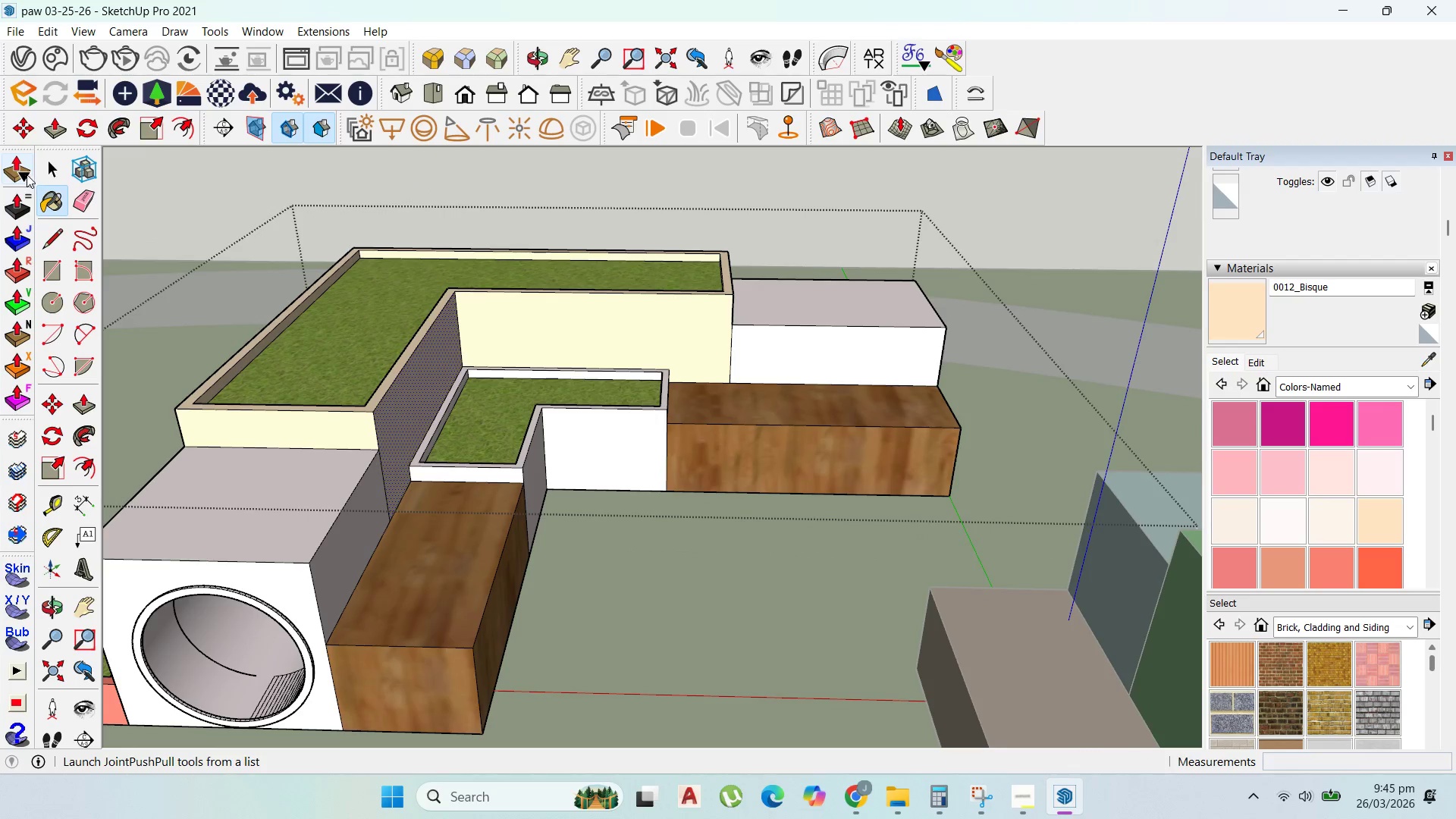 
key(Escape)
 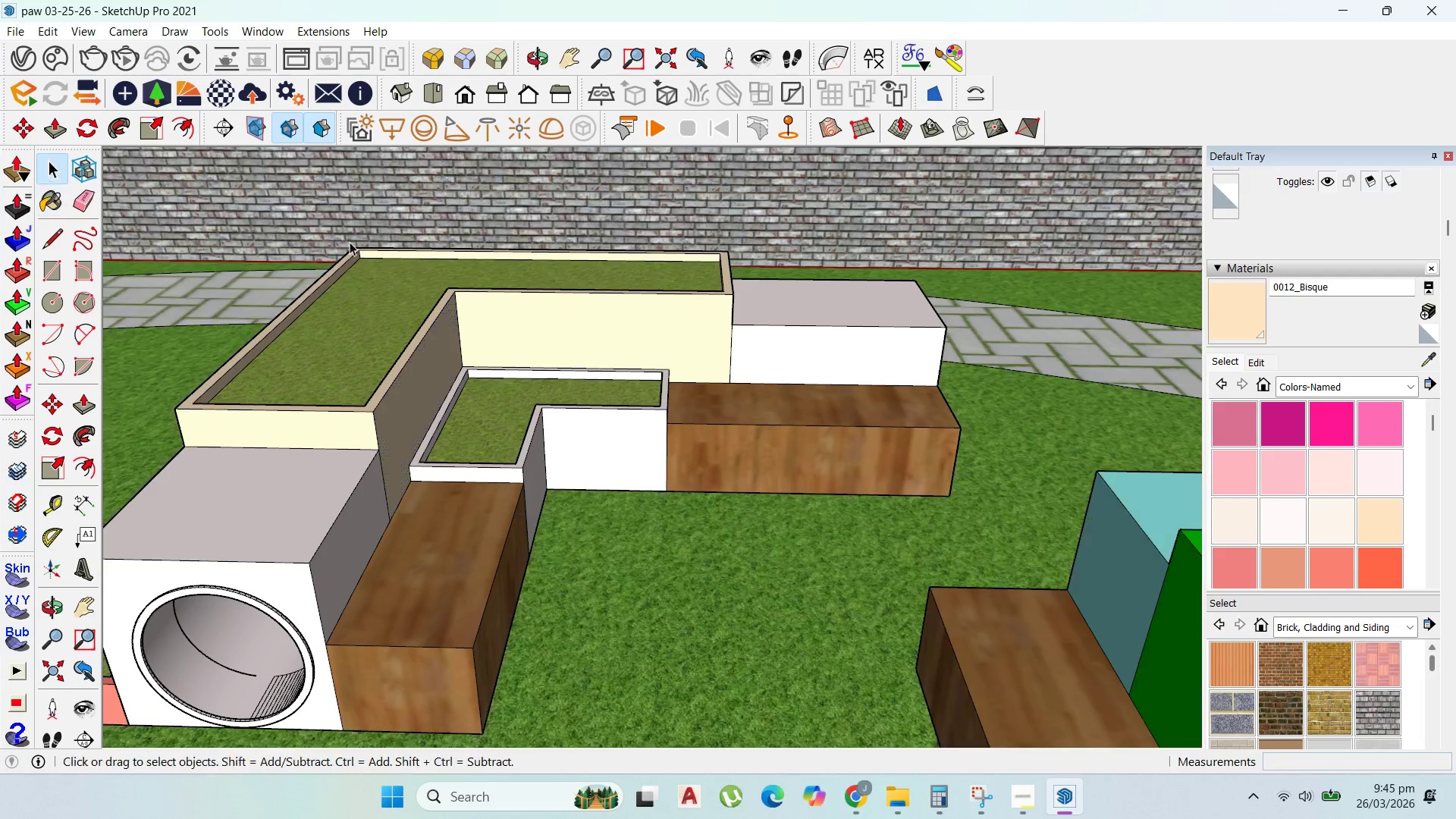 
key(Escape)
 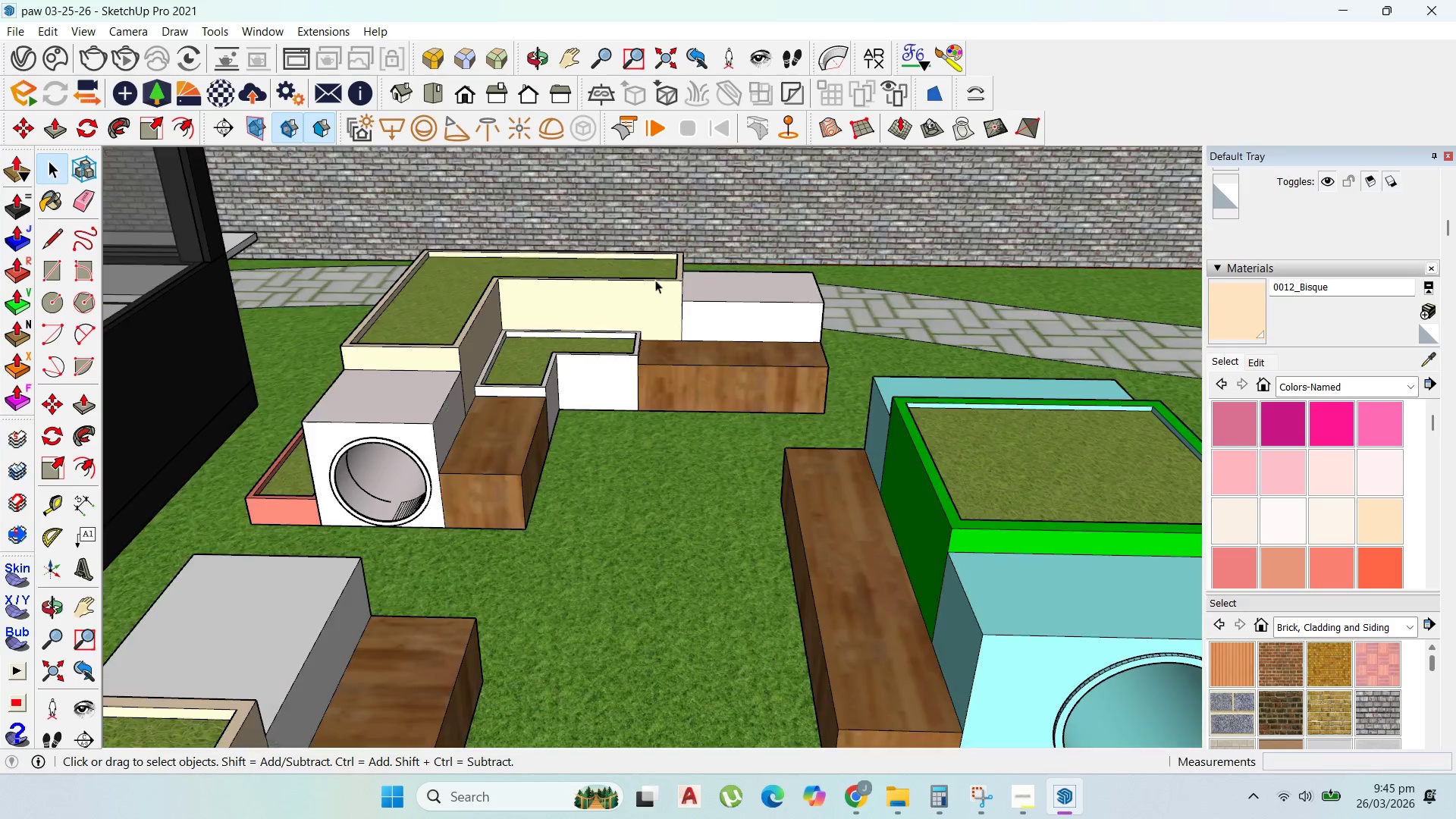 
scroll: coordinate [507, 325], scroll_direction: down, amount: 10.0
 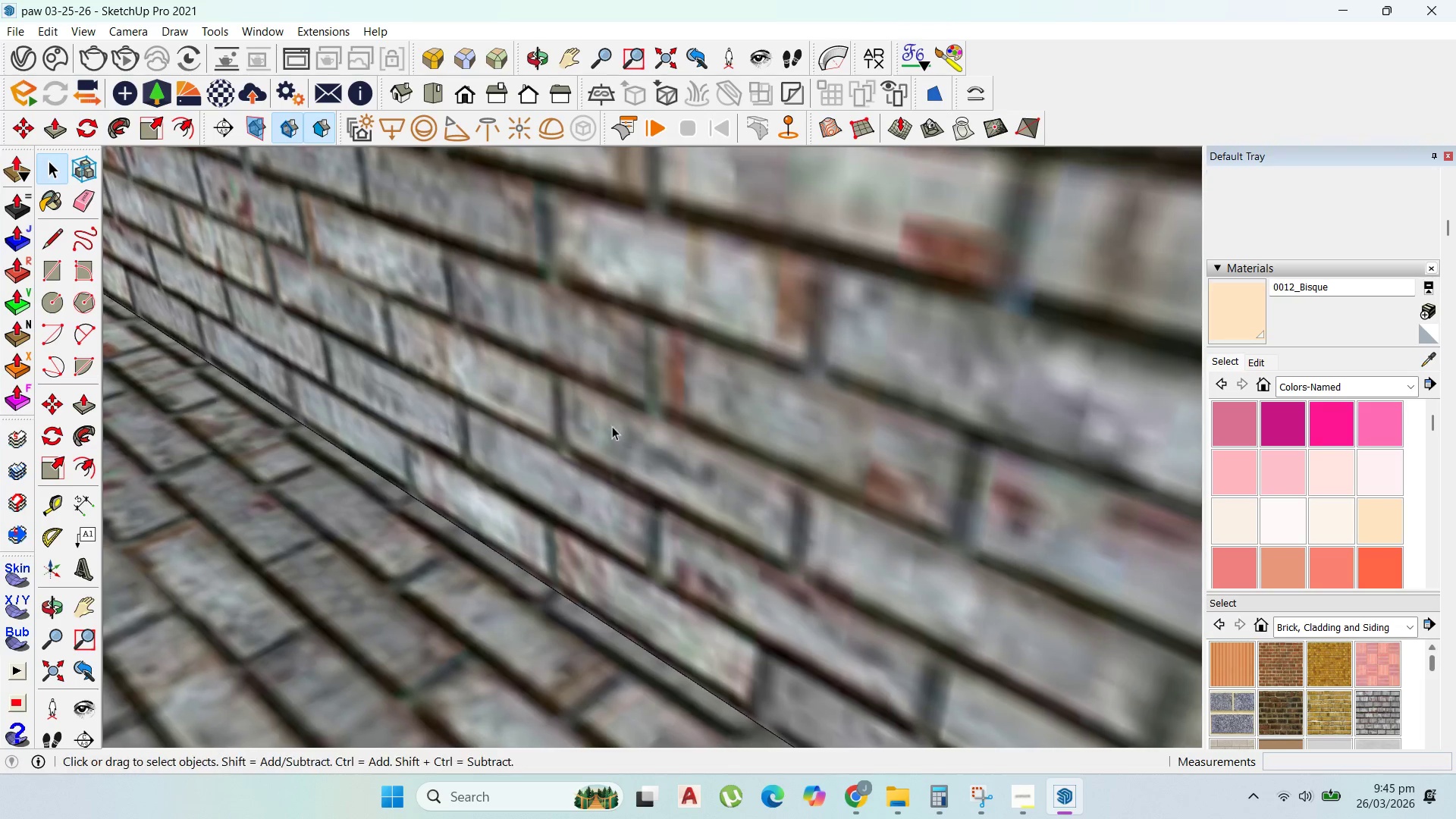 
scroll: coordinate [755, 353], scroll_direction: up, amount: 52.0
 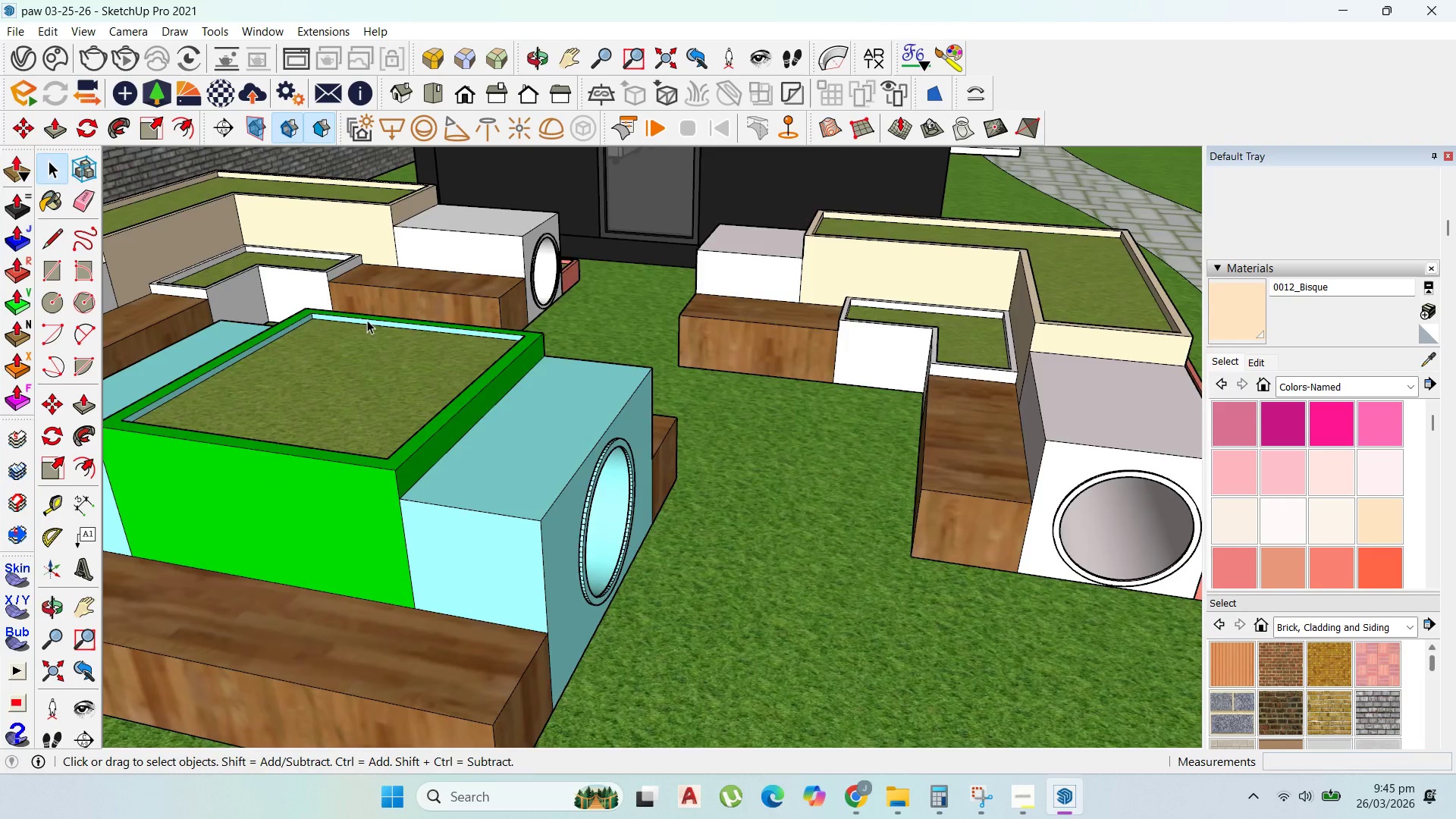 
scroll: coordinate [662, 568], scroll_direction: down, amount: 17.0
 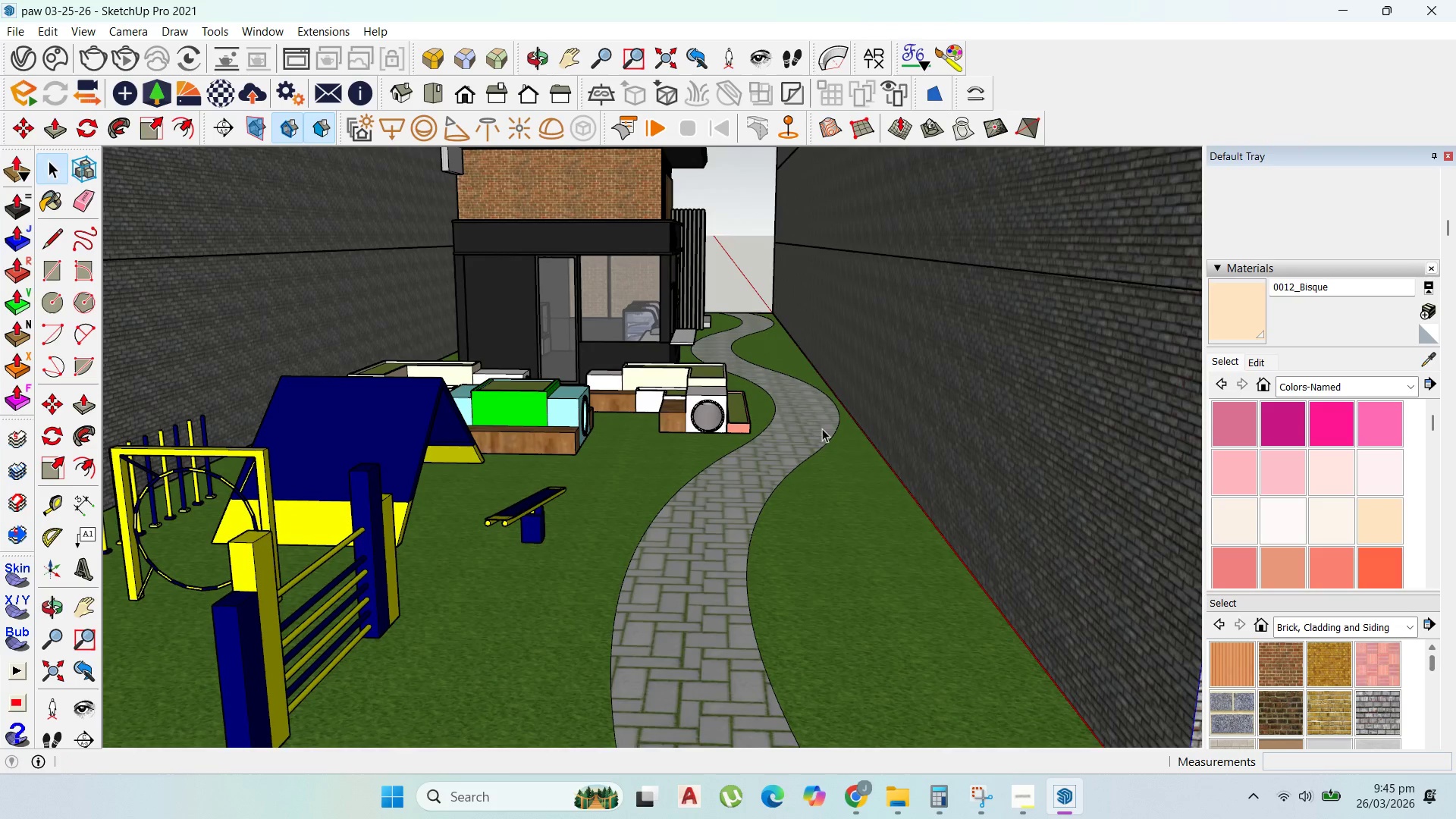 
scroll: coordinate [693, 269], scroll_direction: up, amount: 6.0
 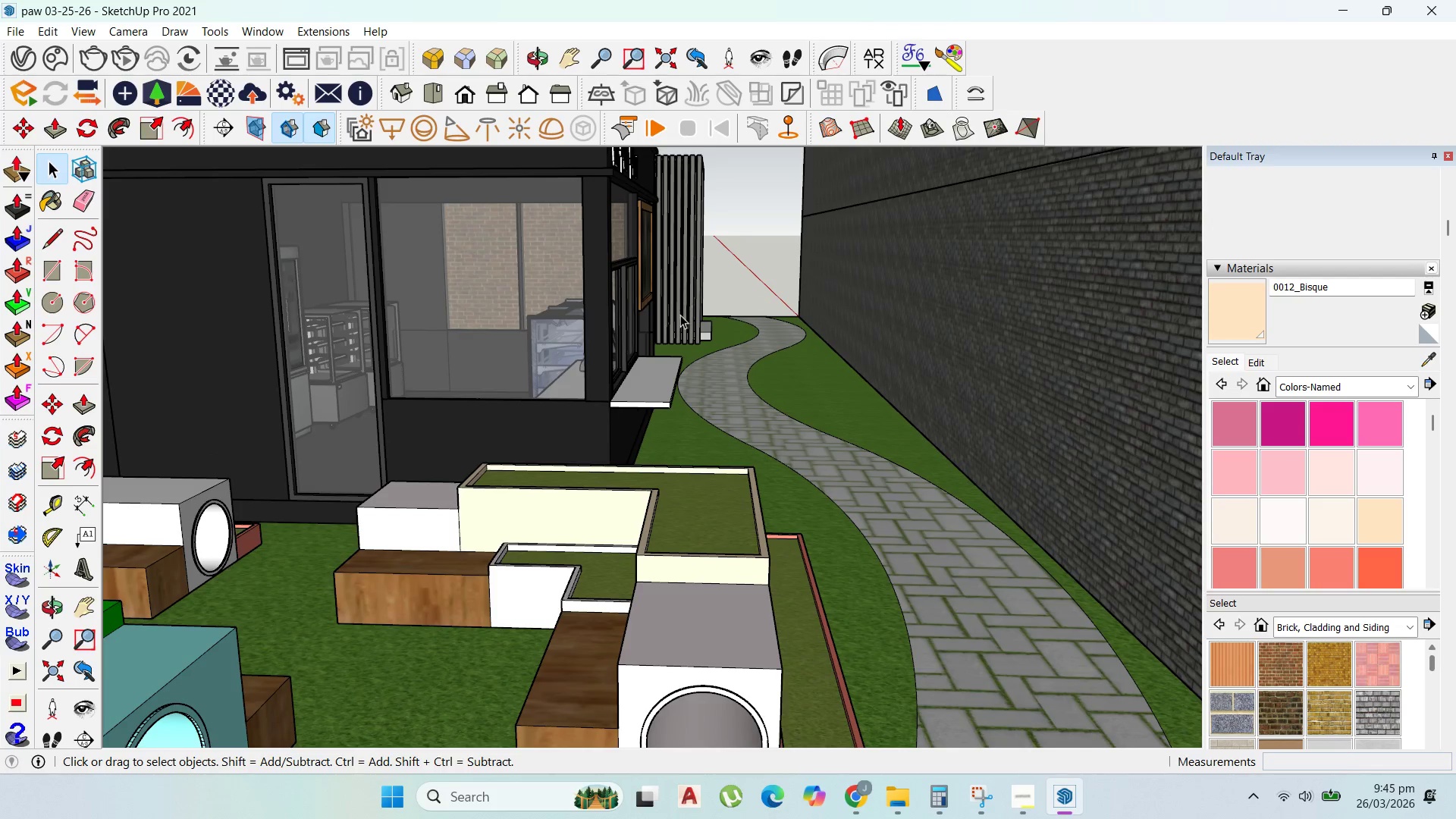 
scroll: coordinate [608, 552], scroll_direction: down, amount: 5.0
 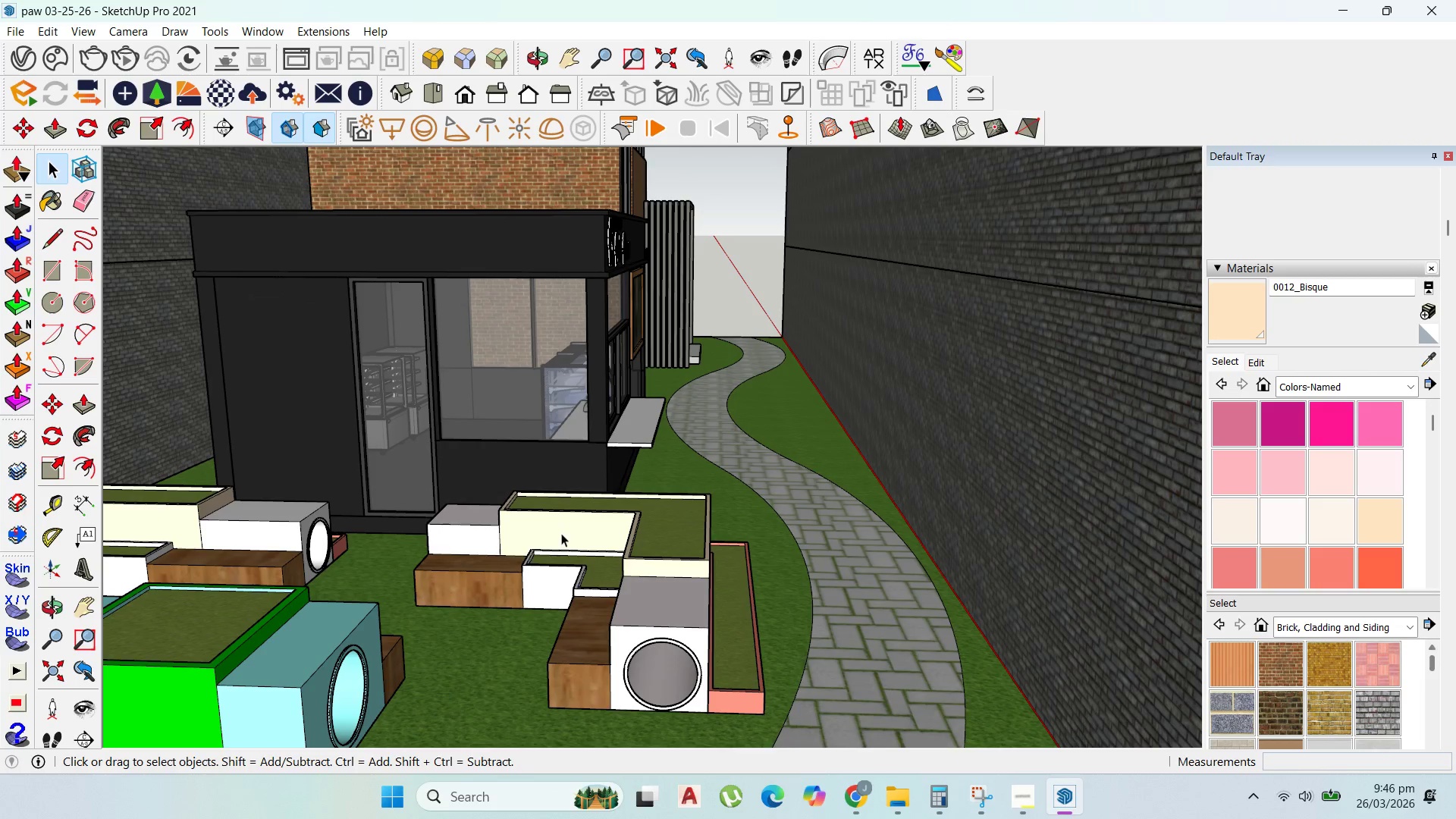 
left_click([868, 779])
 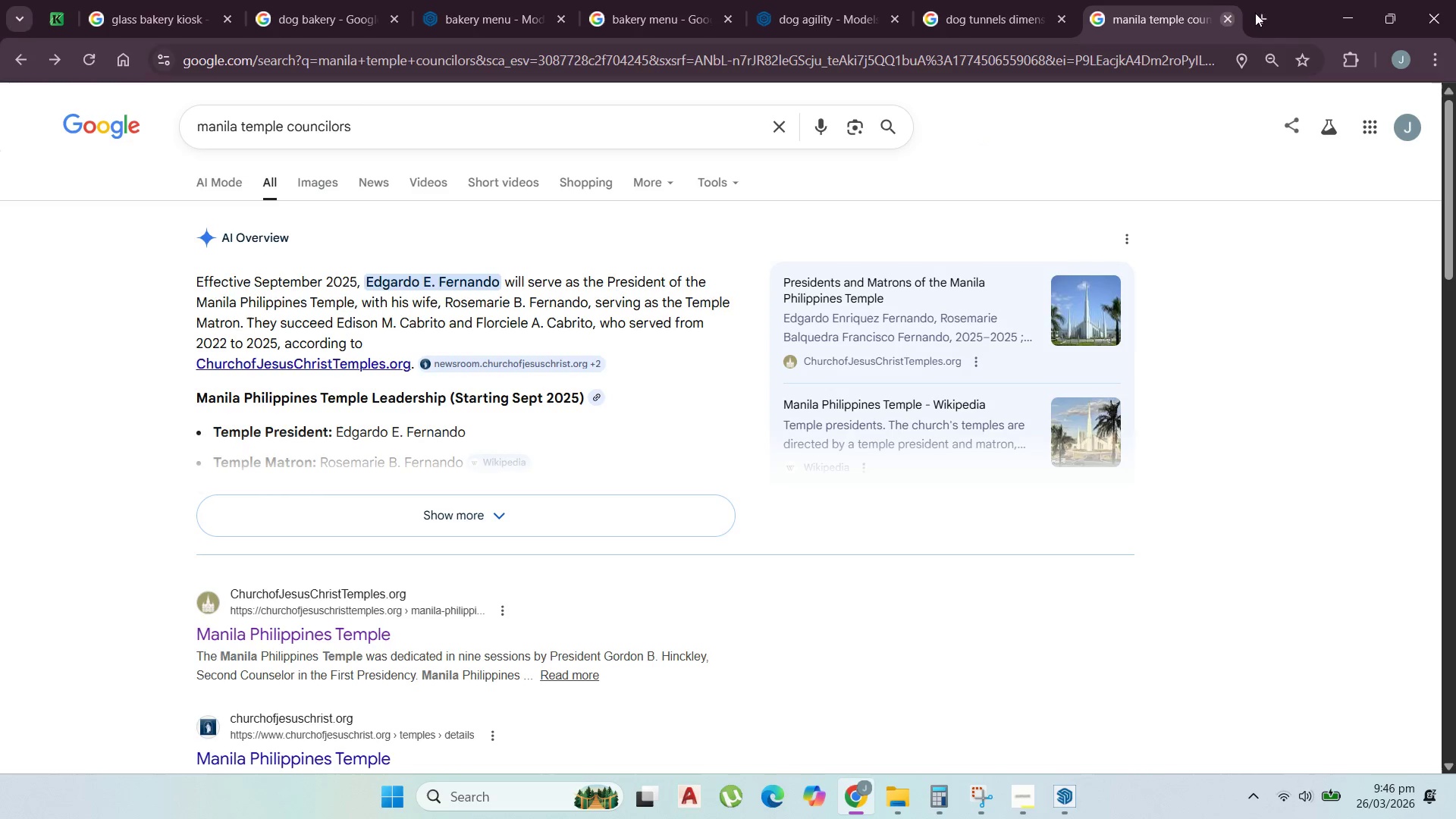 
left_click([1262, 6])
 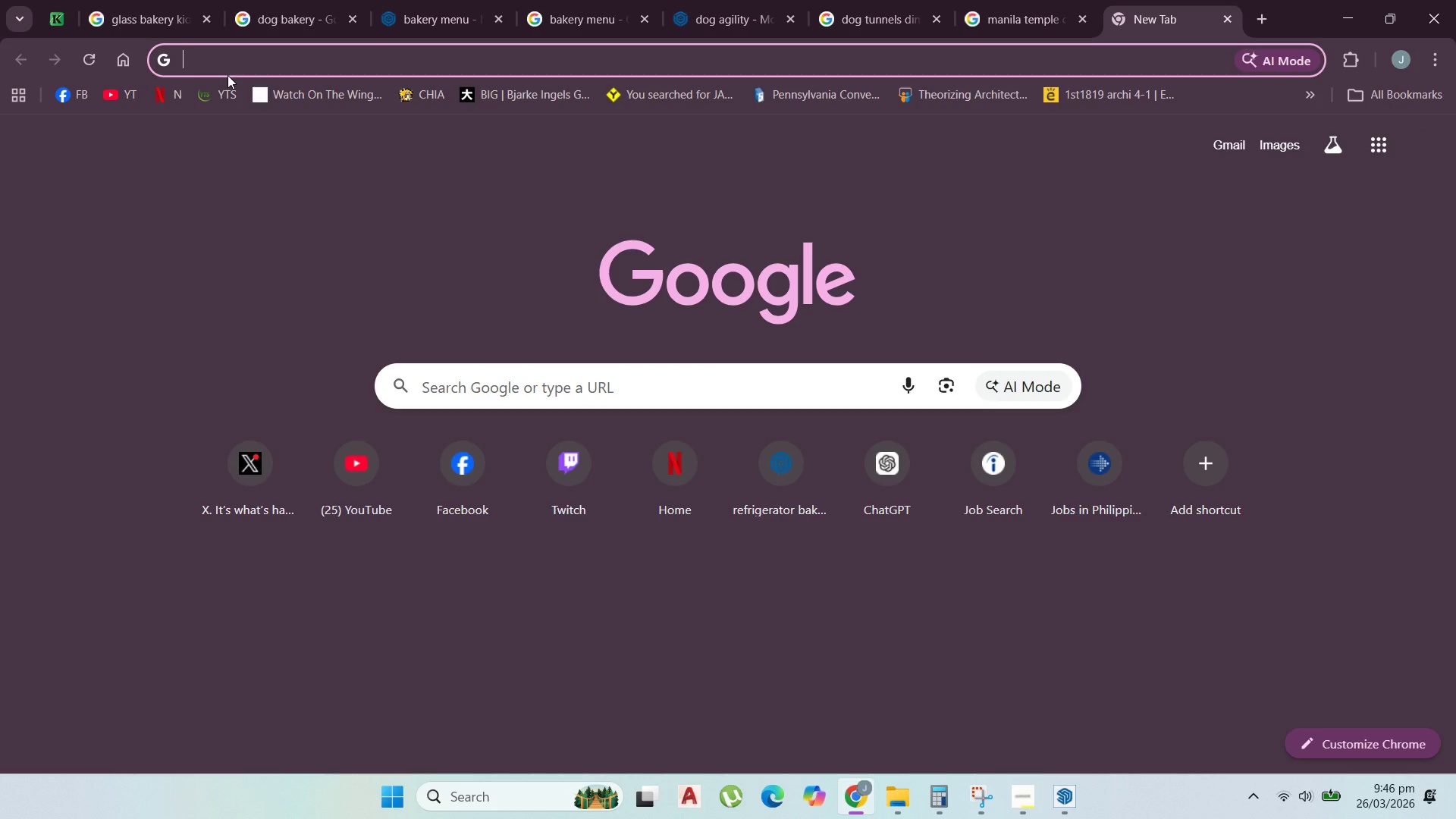 
left_click([438, 0])
 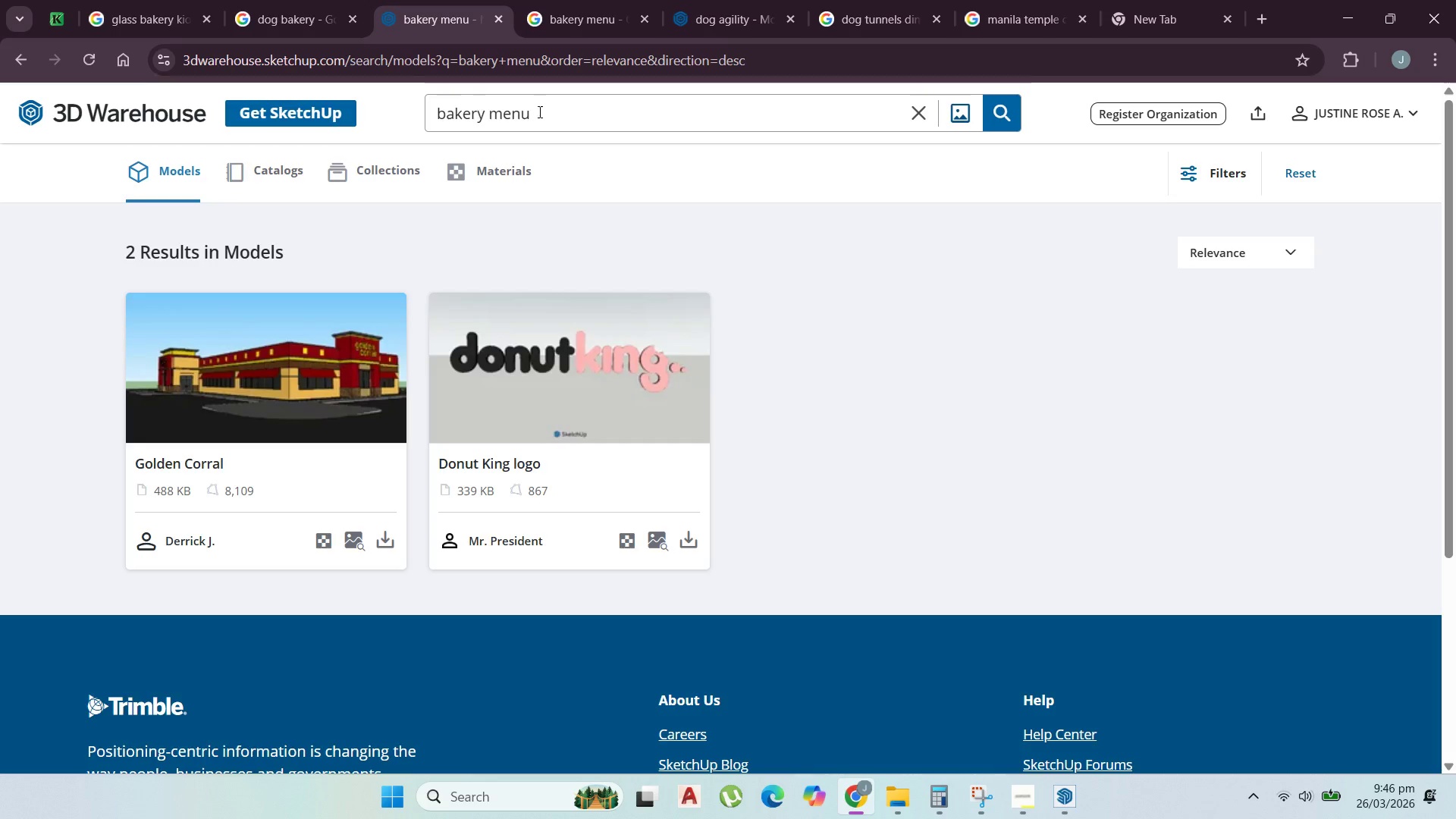 
left_click_drag(start_coordinate=[593, 111], to_coordinate=[253, 106])
 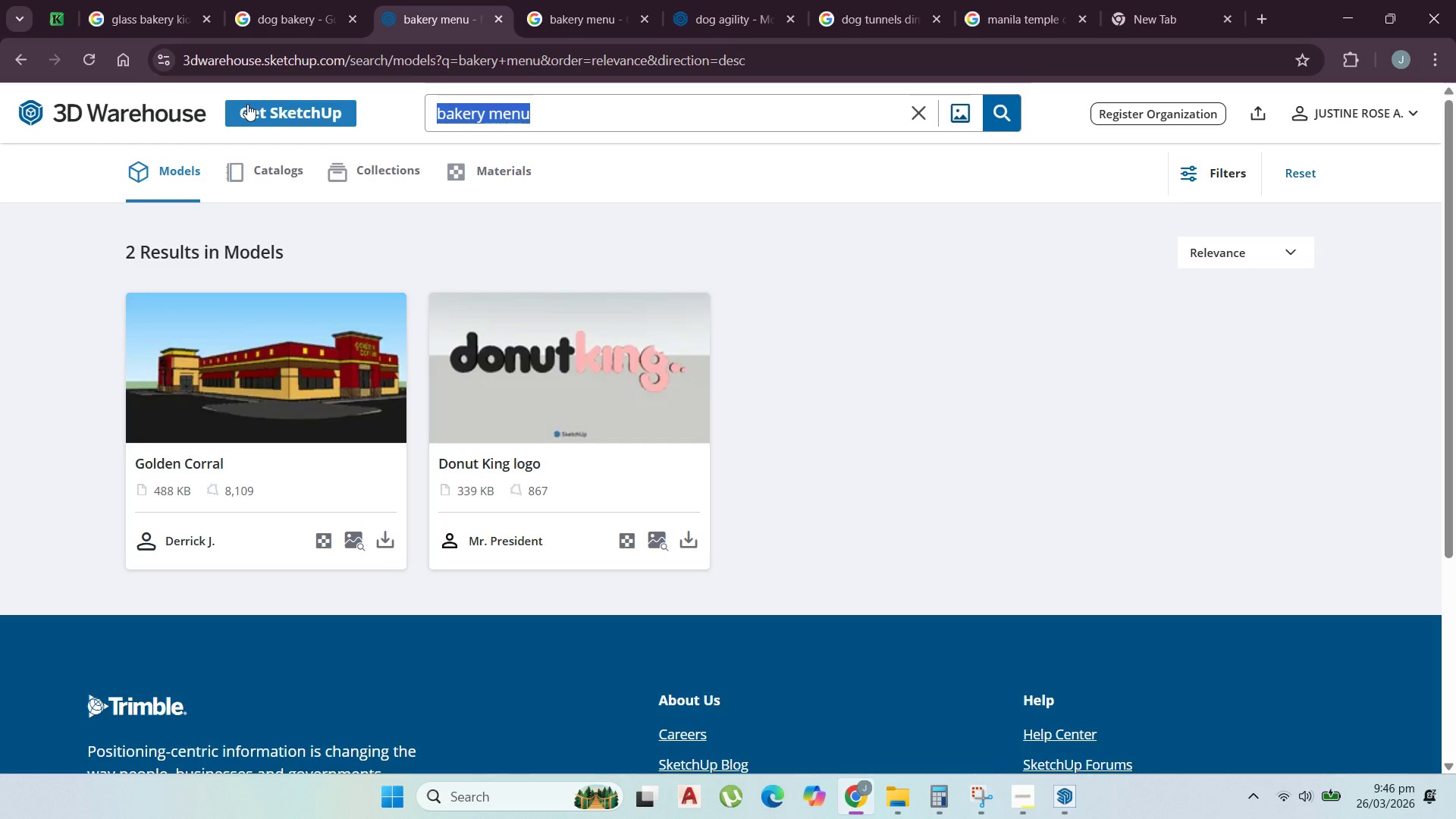 
type(string light)
 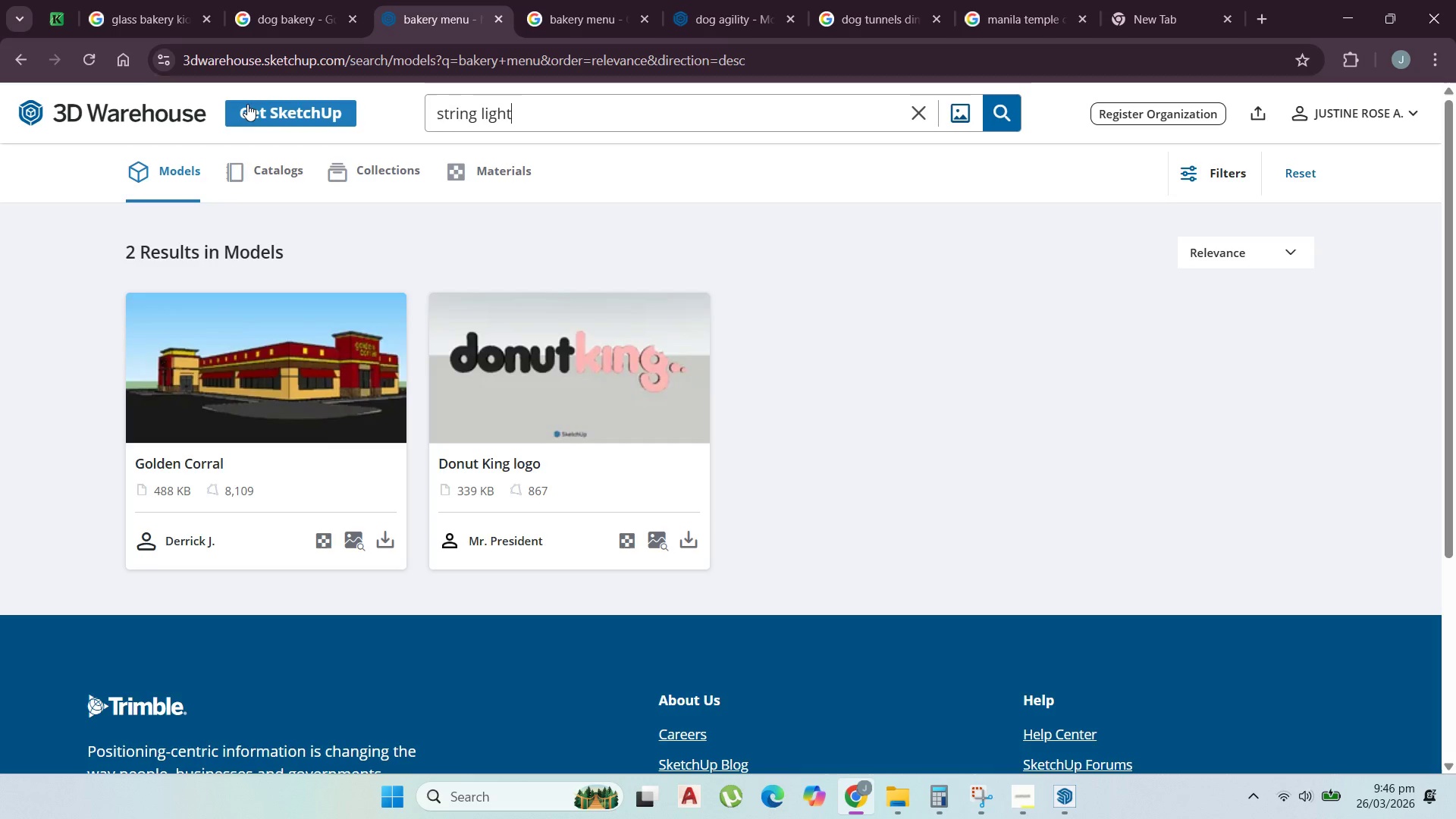 
key(Enter)
 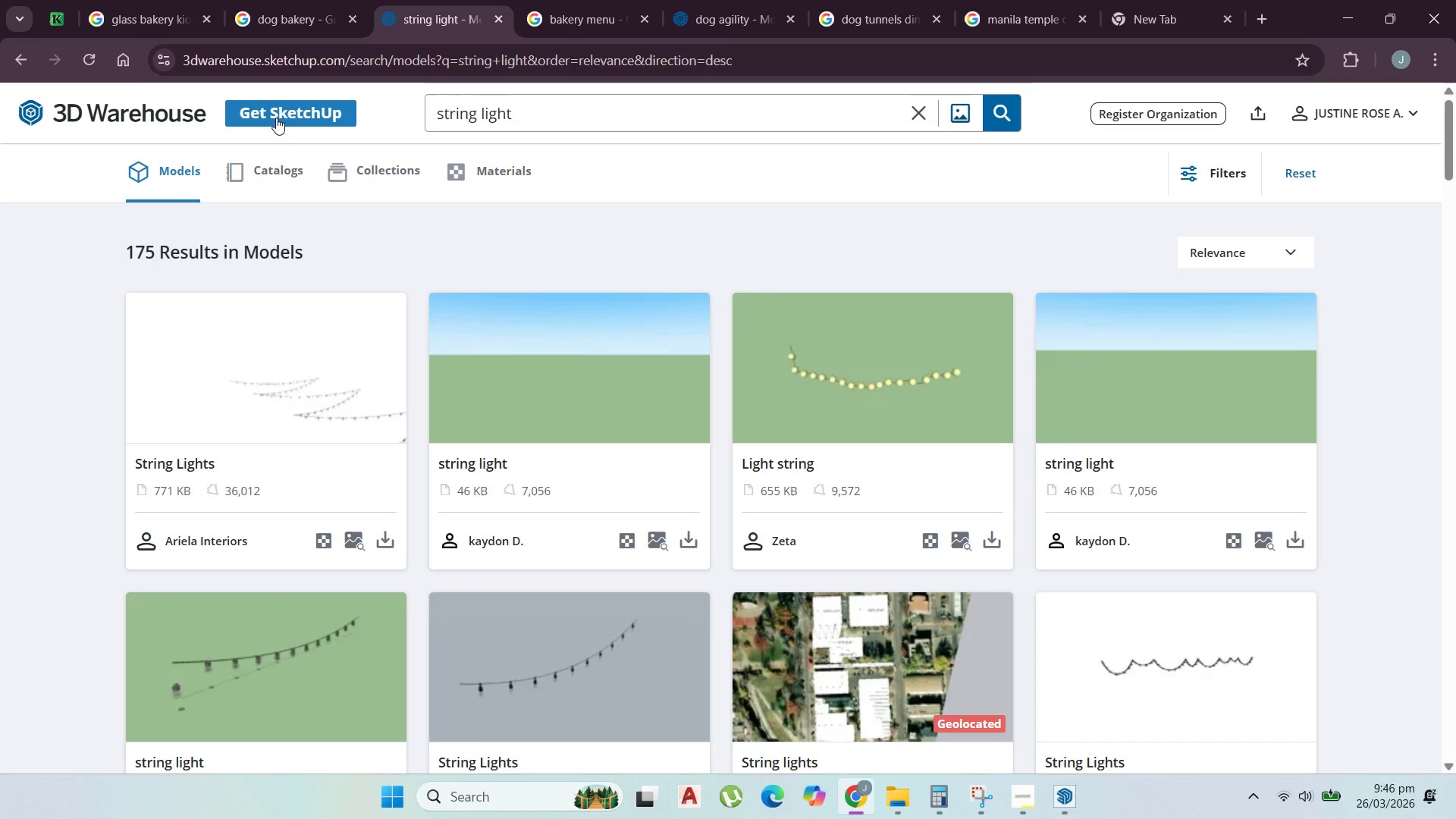 
wait(5.8)
 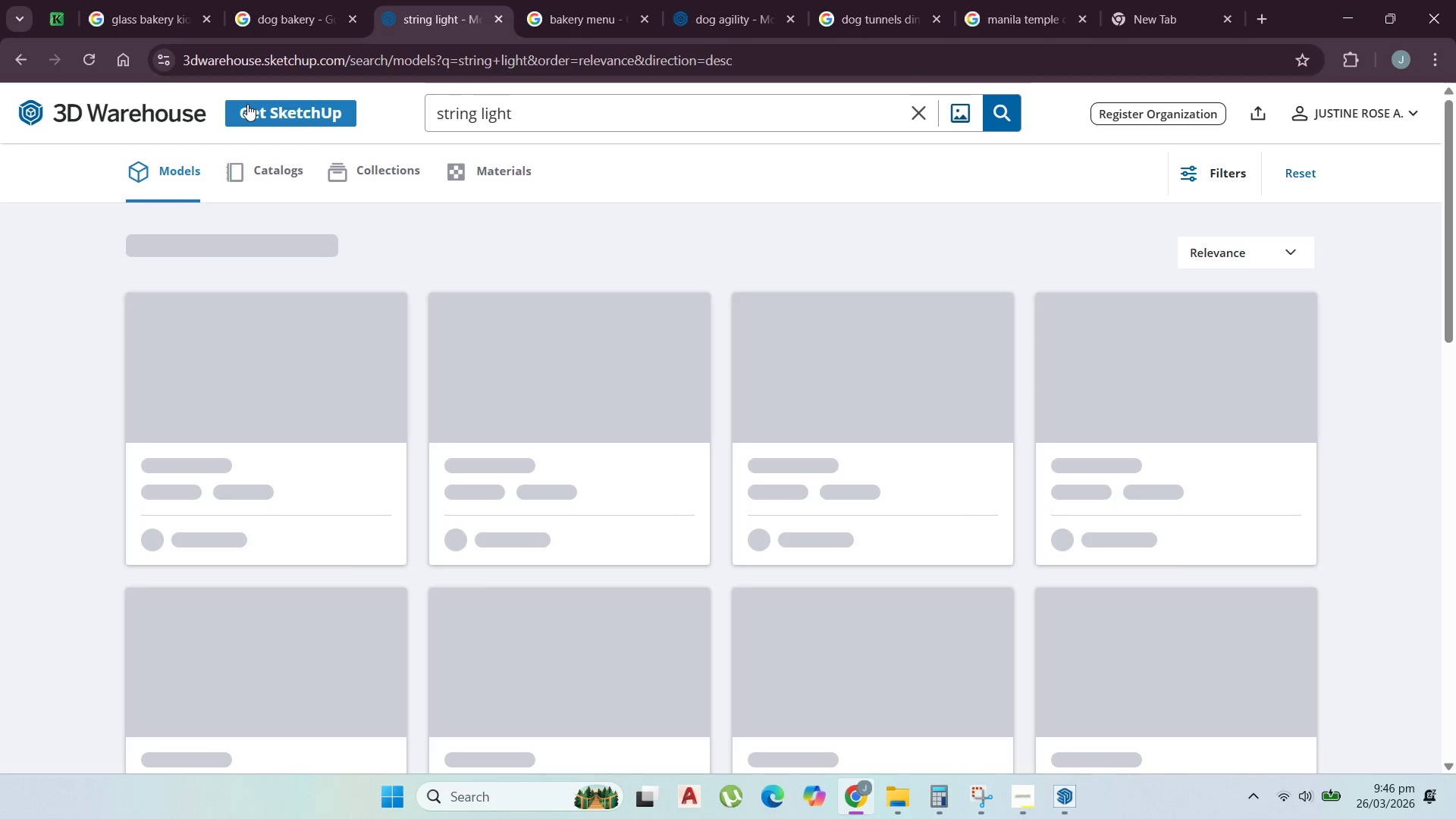 
scroll: coordinate [524, 433], scroll_direction: down, amount: 4.0
 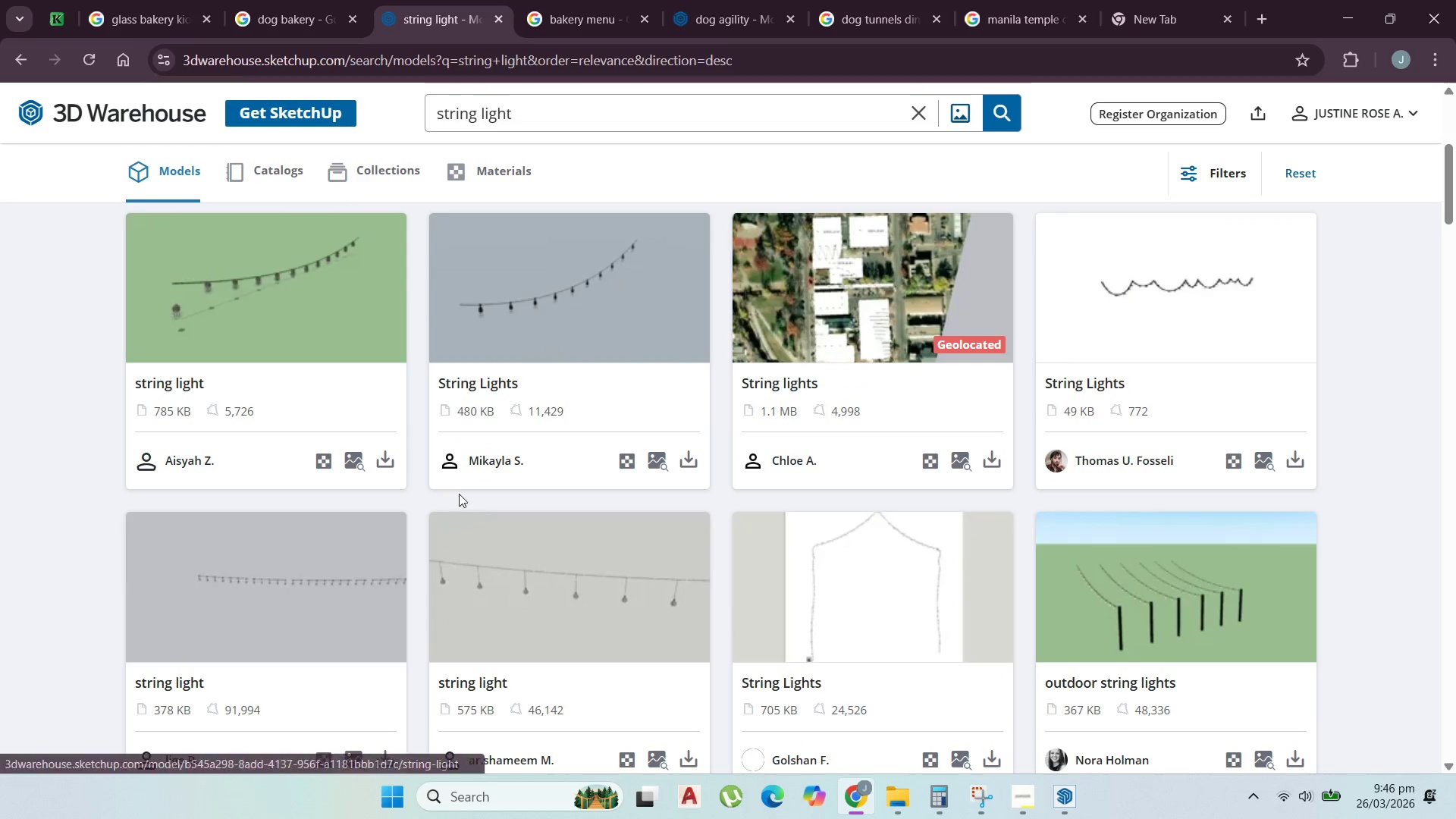 
key(Escape)
 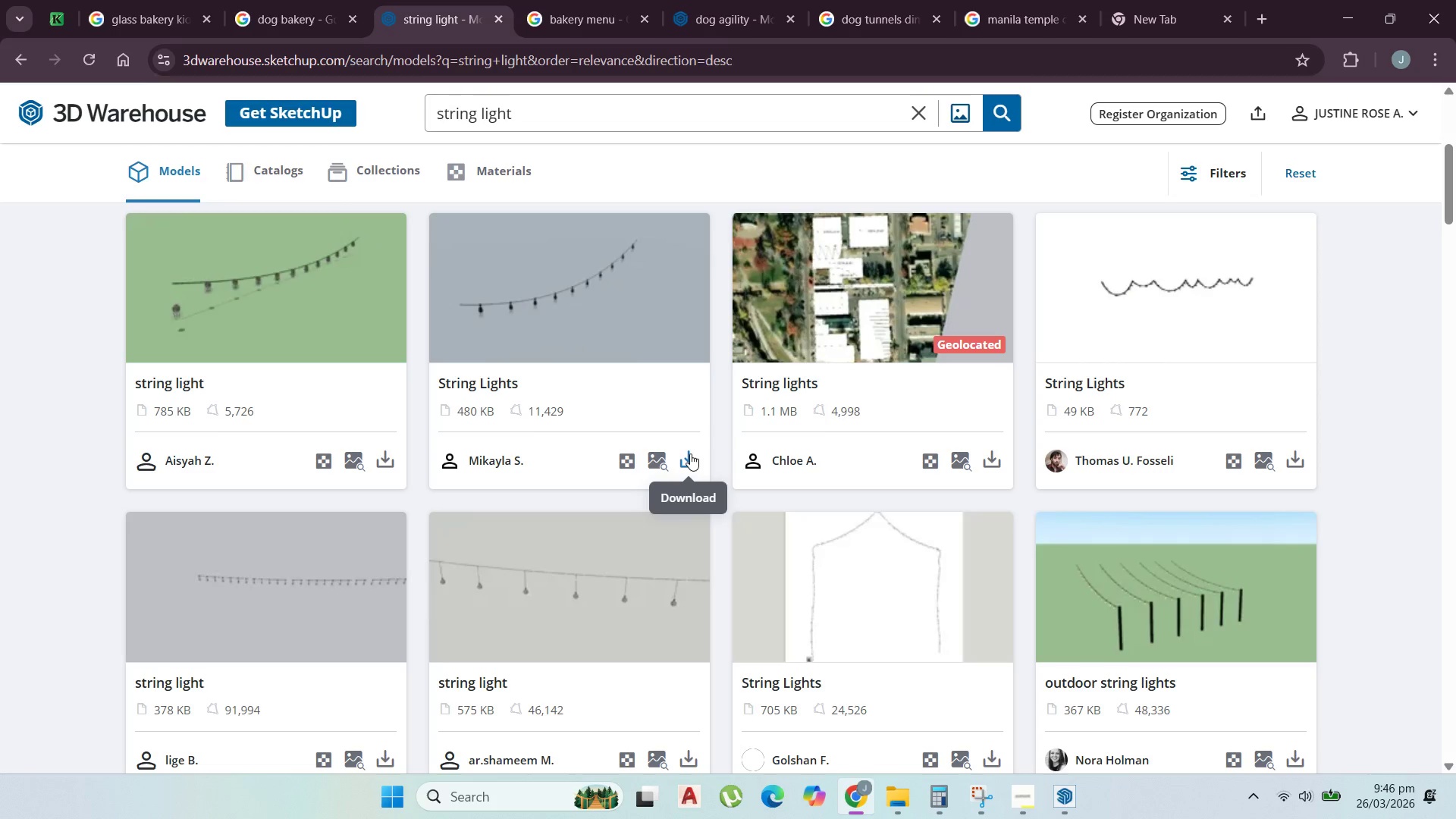 
left_click([690, 453])
 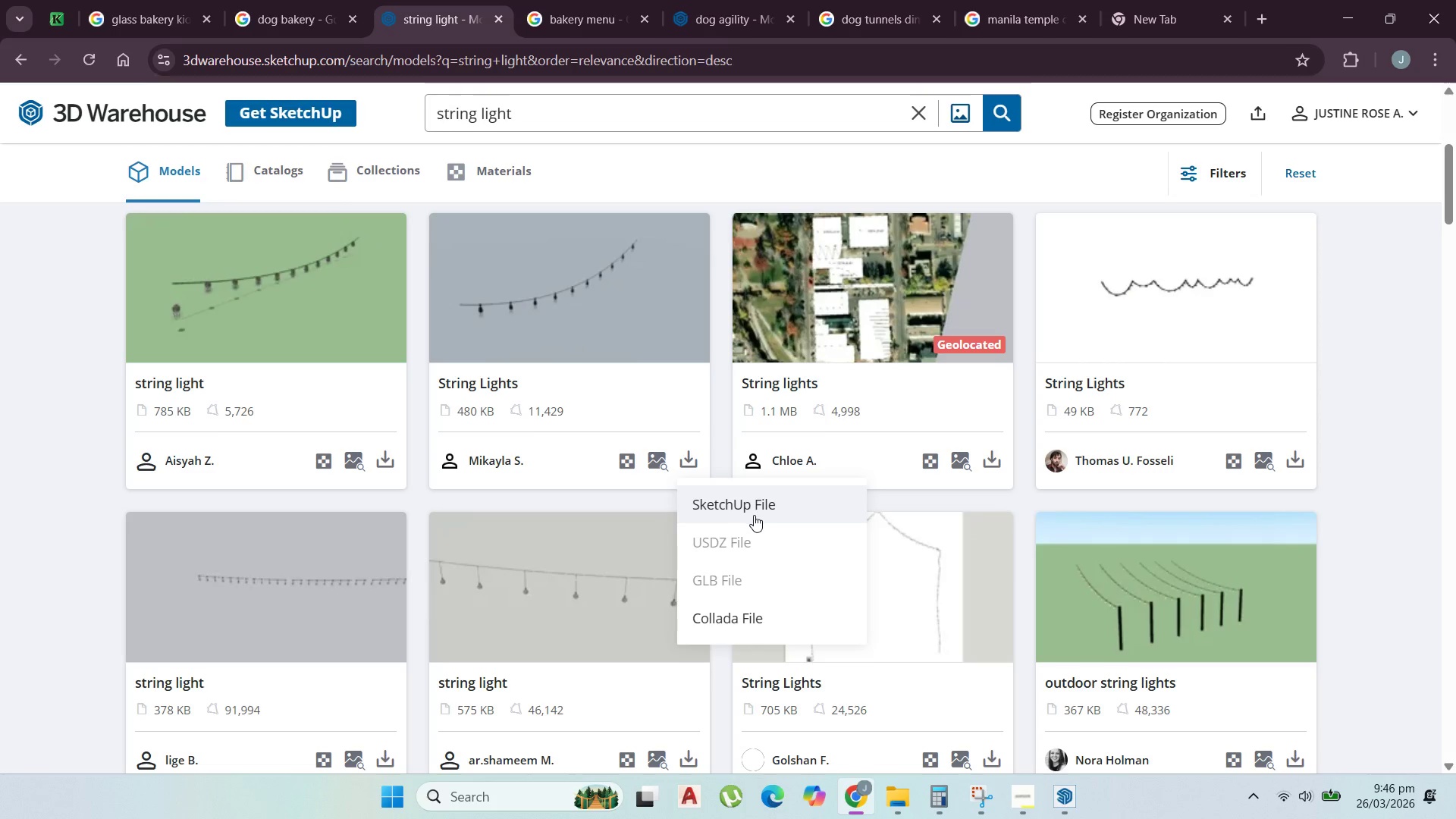 
left_click([754, 515])
 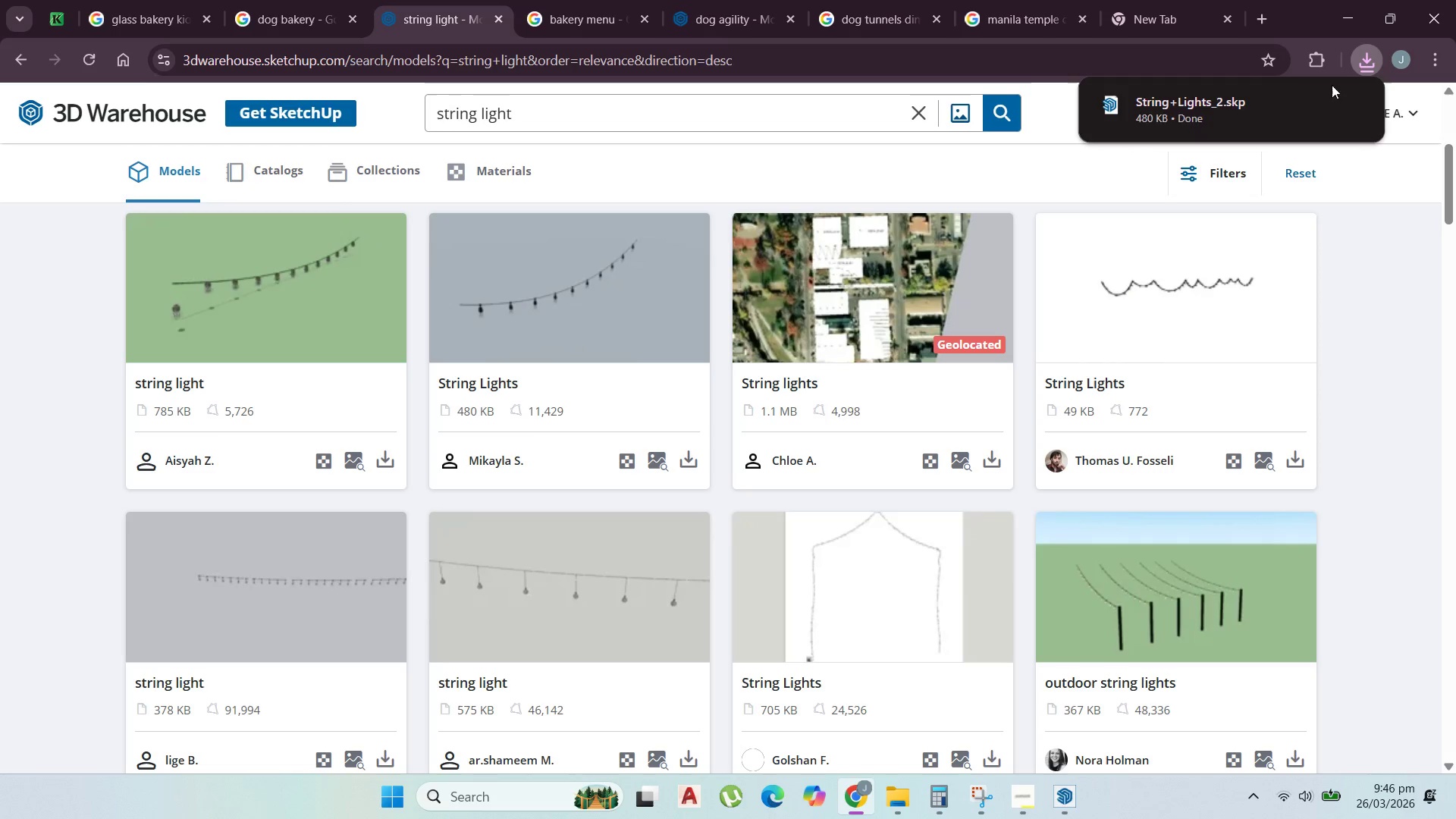 
left_click([1324, 100])
 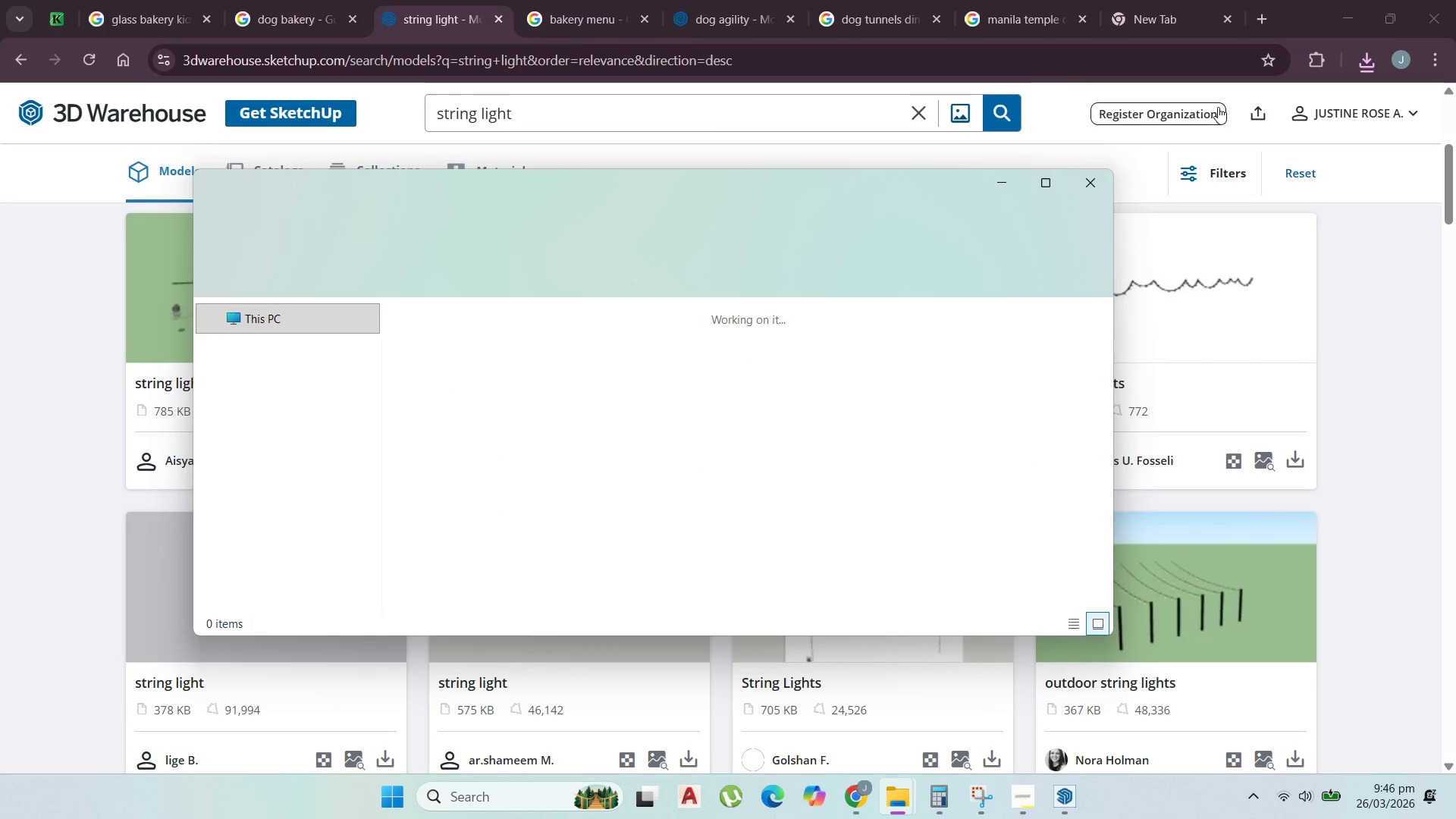 
left_click([1340, 16])
 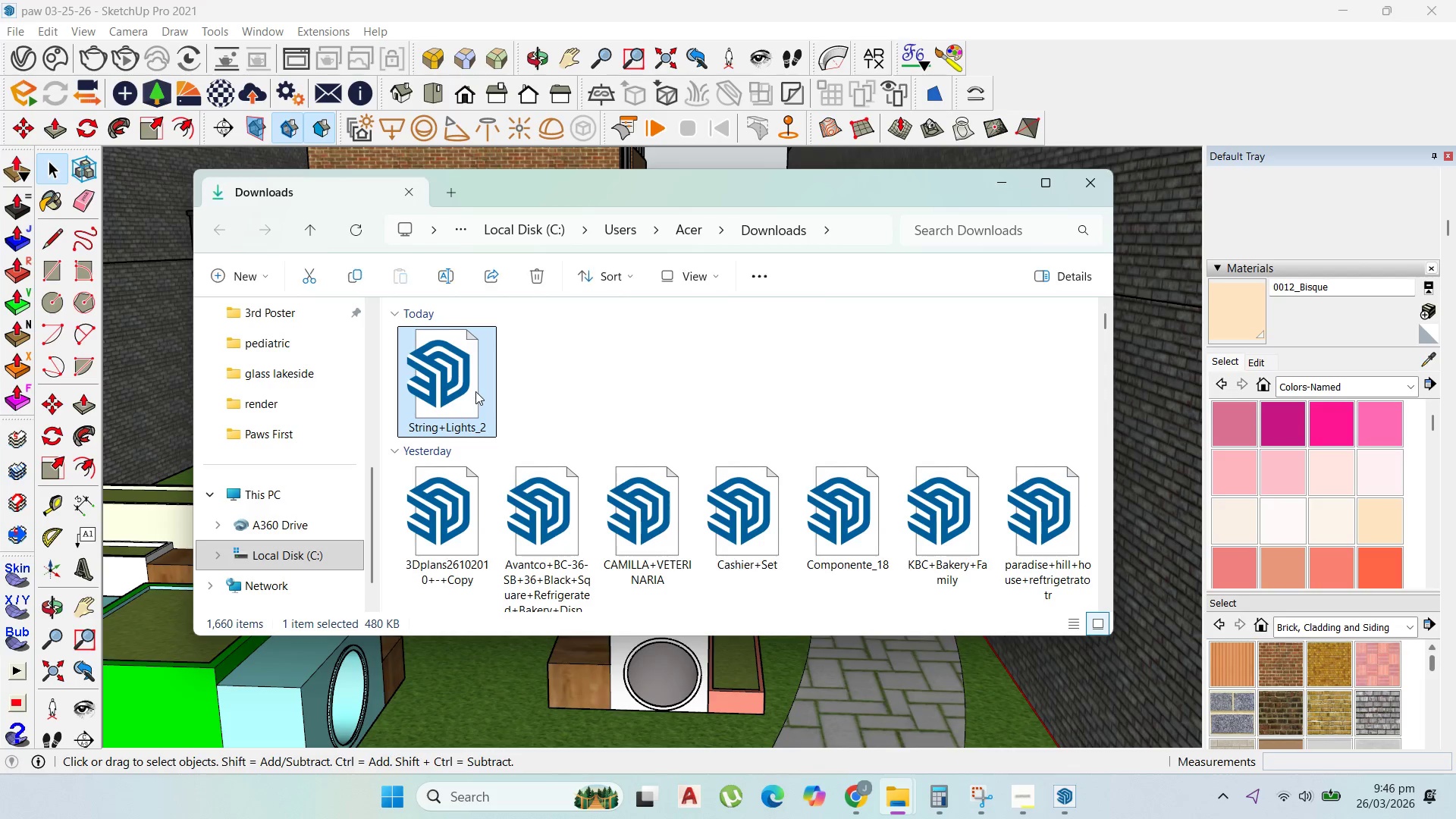 
left_click_drag(start_coordinate=[475, 391], to_coordinate=[1088, 183])
 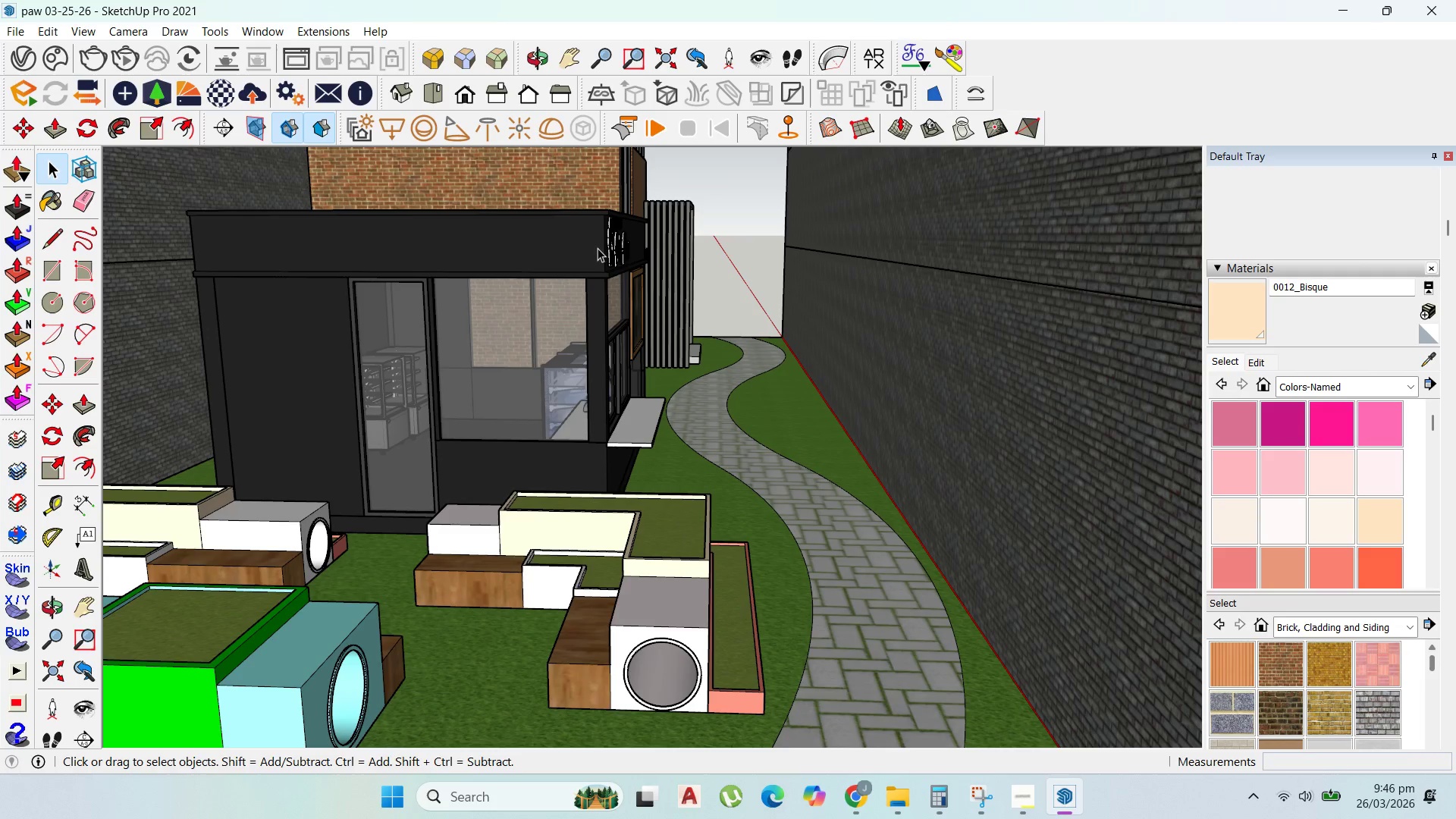 
wait(8.3)
 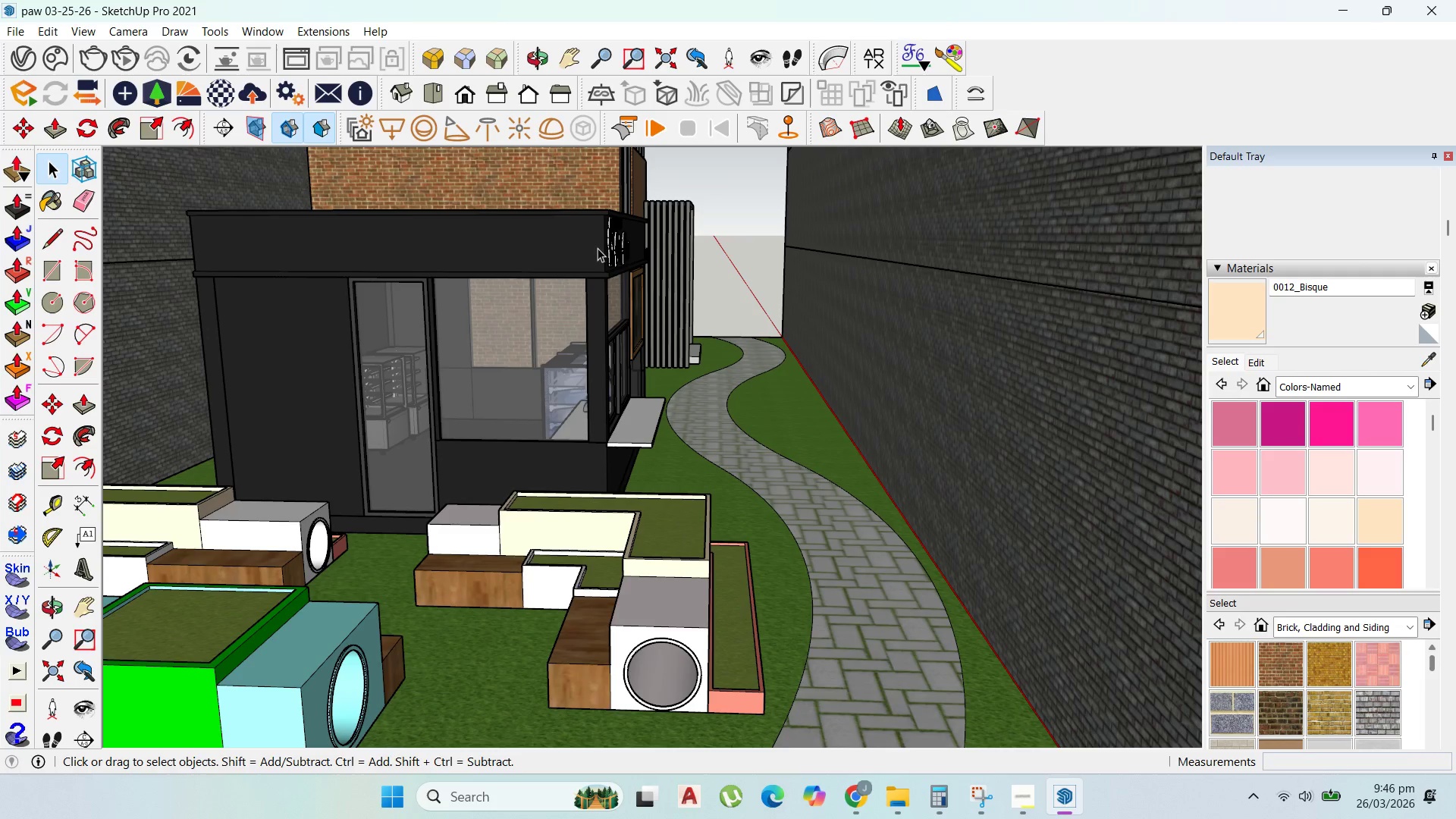 
left_click([695, 387])
 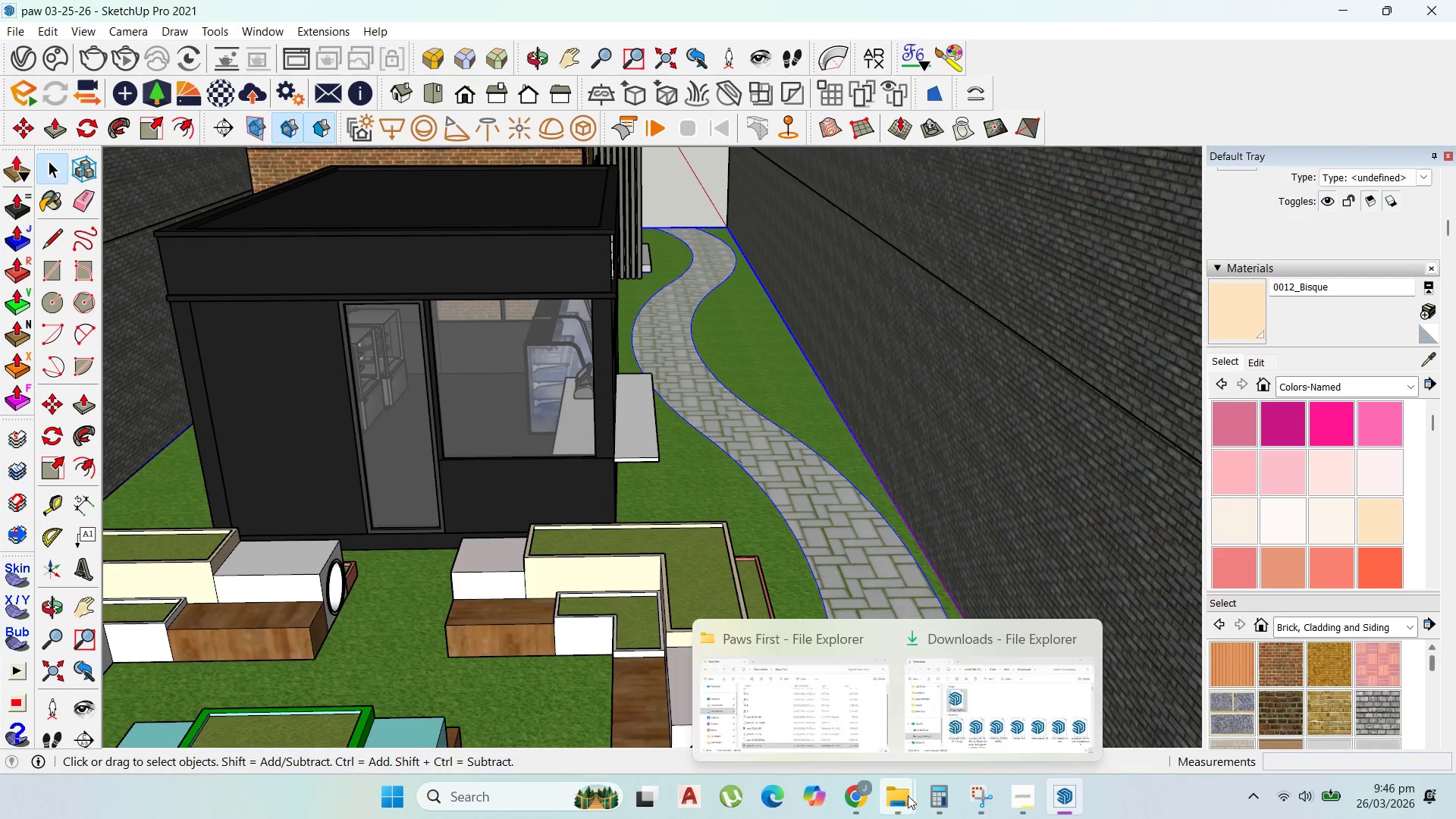 
double_click([1006, 679])
 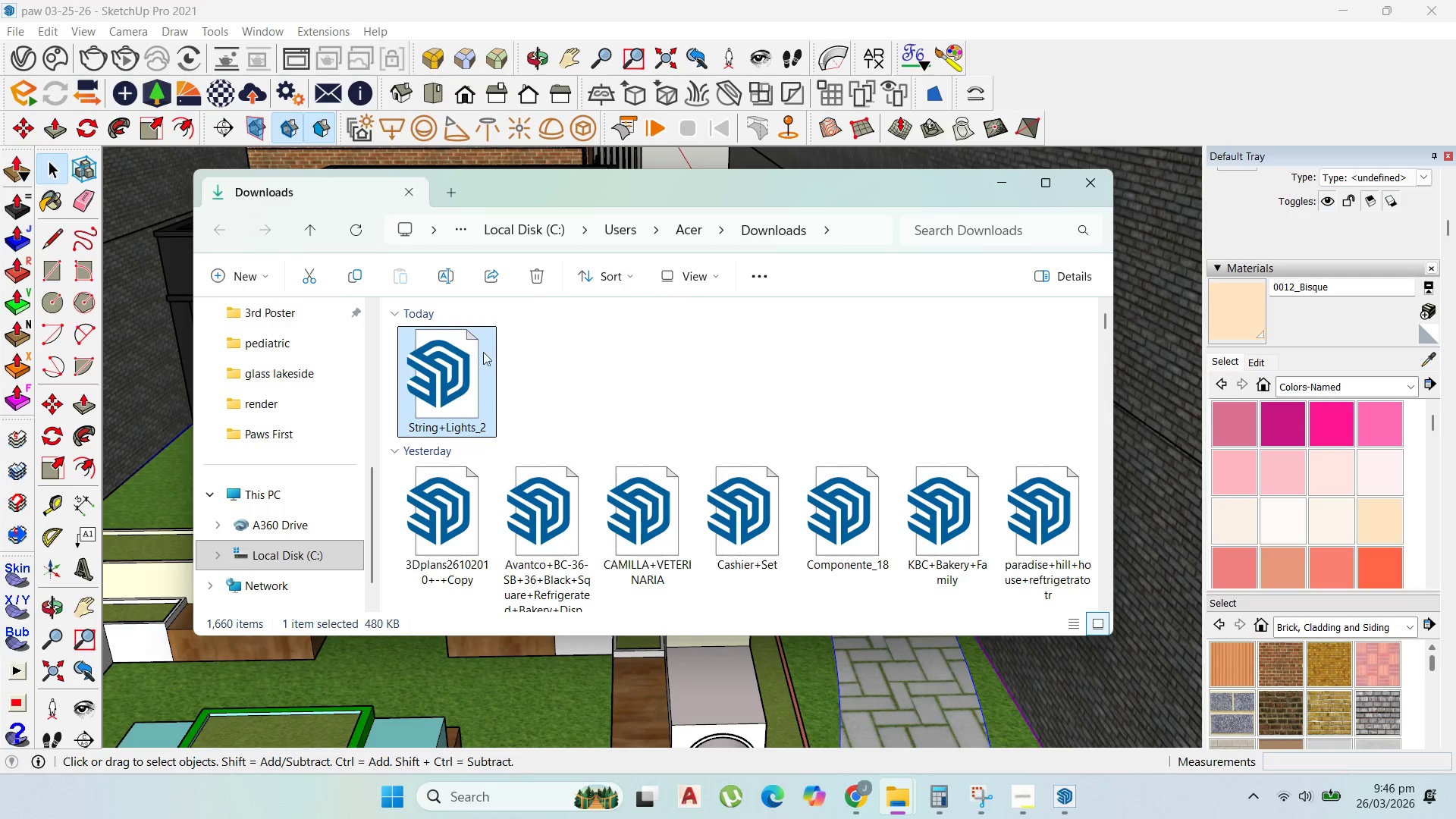 
left_click_drag(start_coordinate=[476, 361], to_coordinate=[1129, 333])
 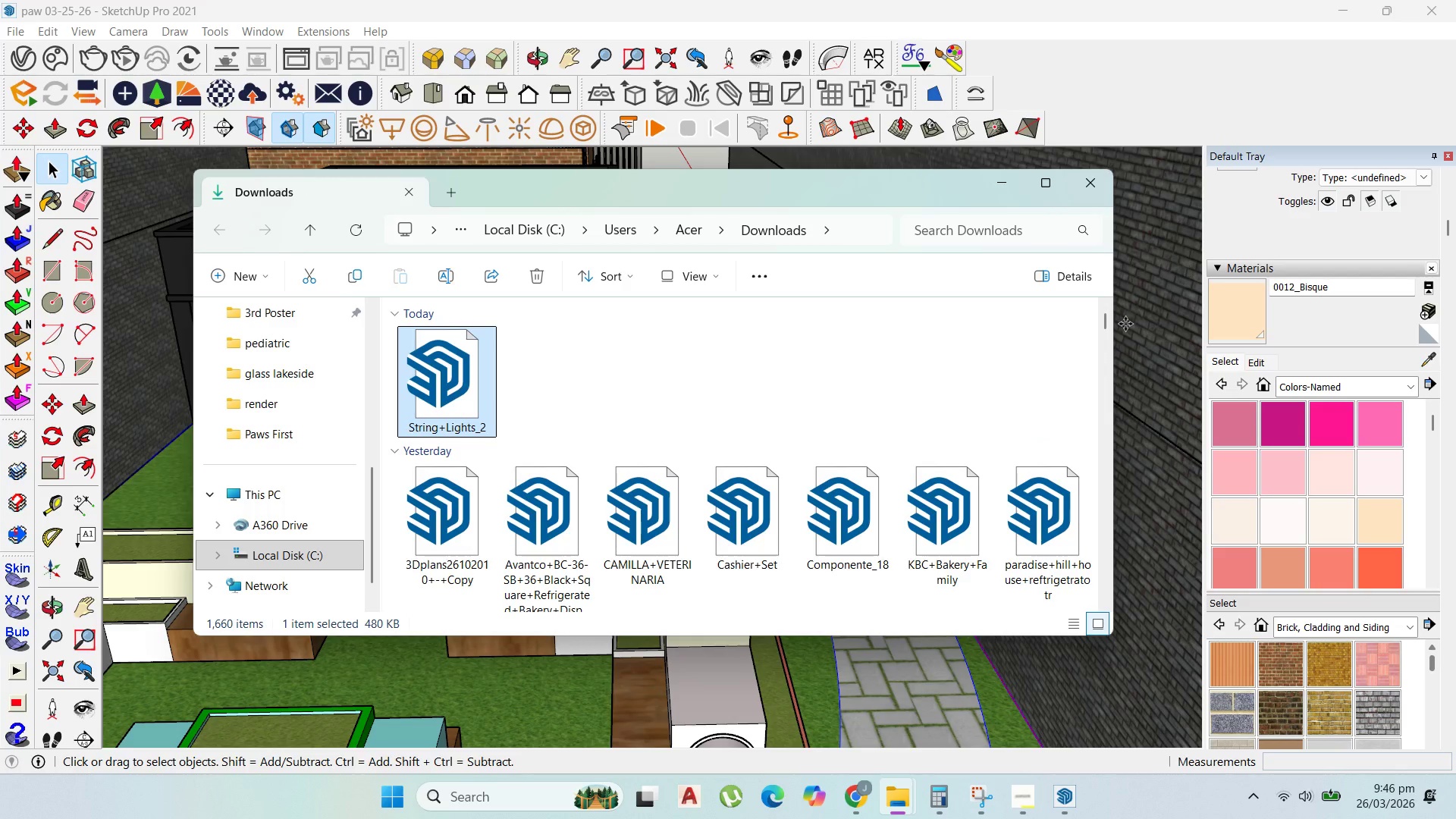 
left_click([1125, 324])
 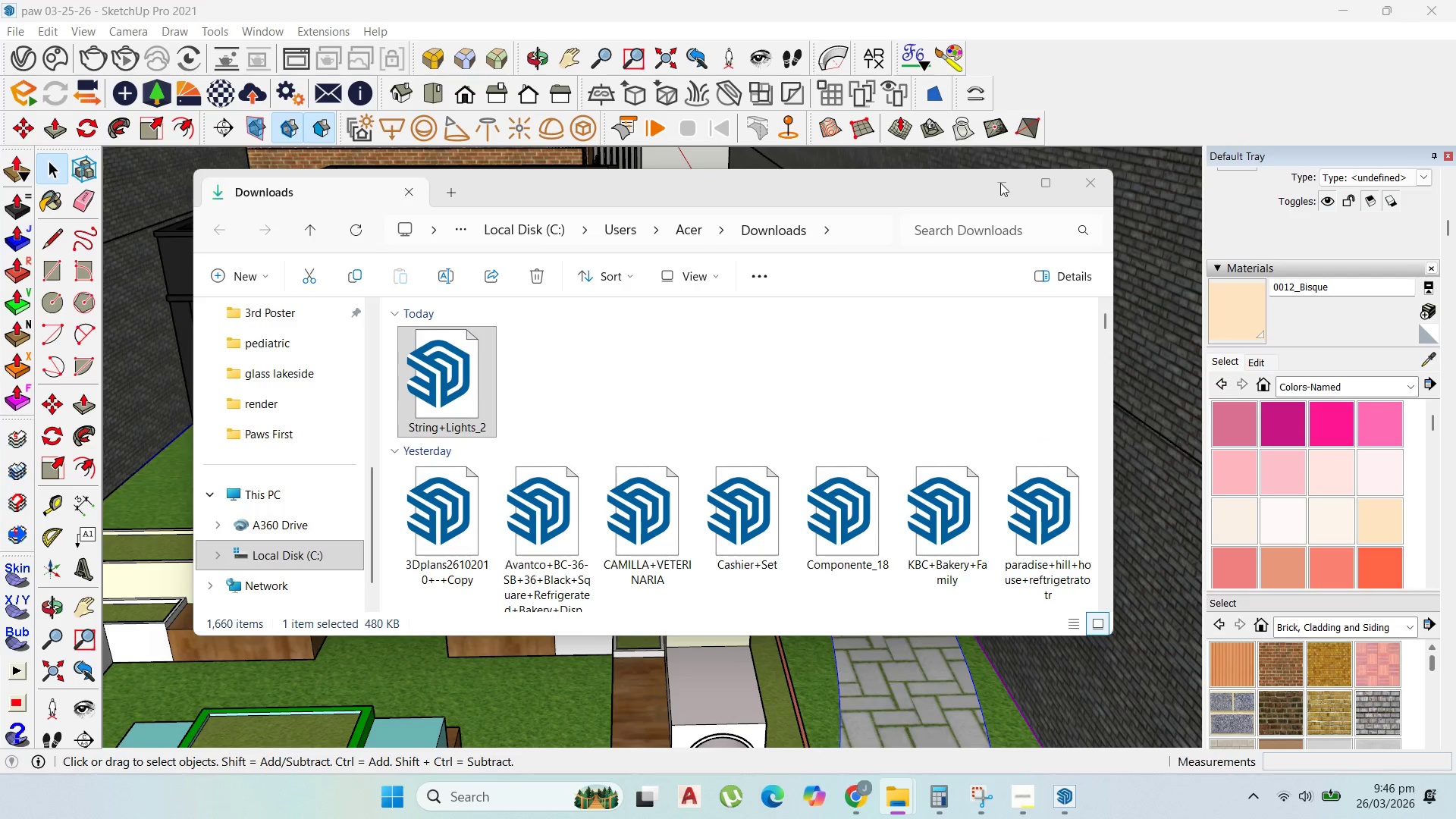 
left_click([1000, 183])
 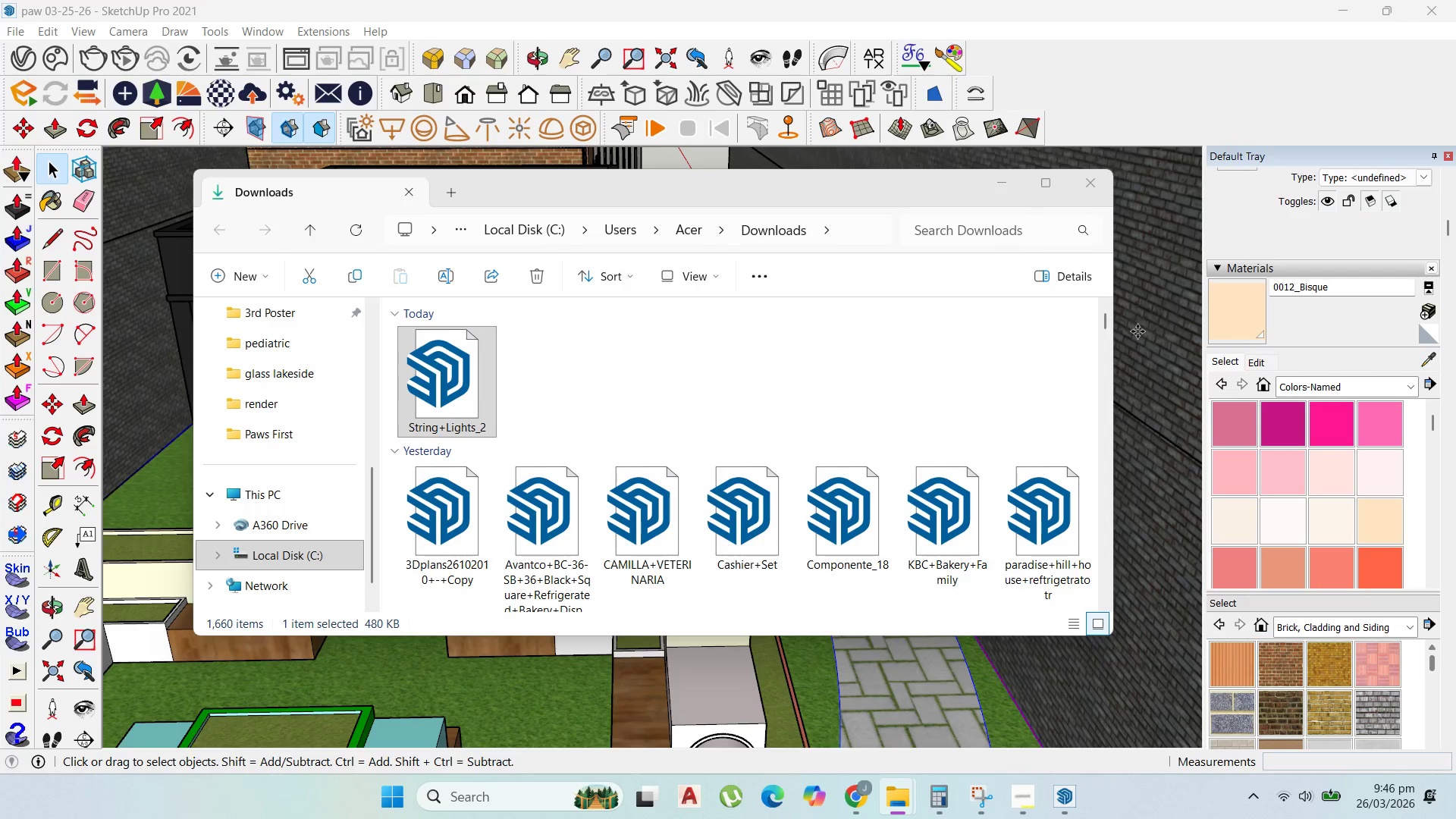 
left_click([1138, 332])
 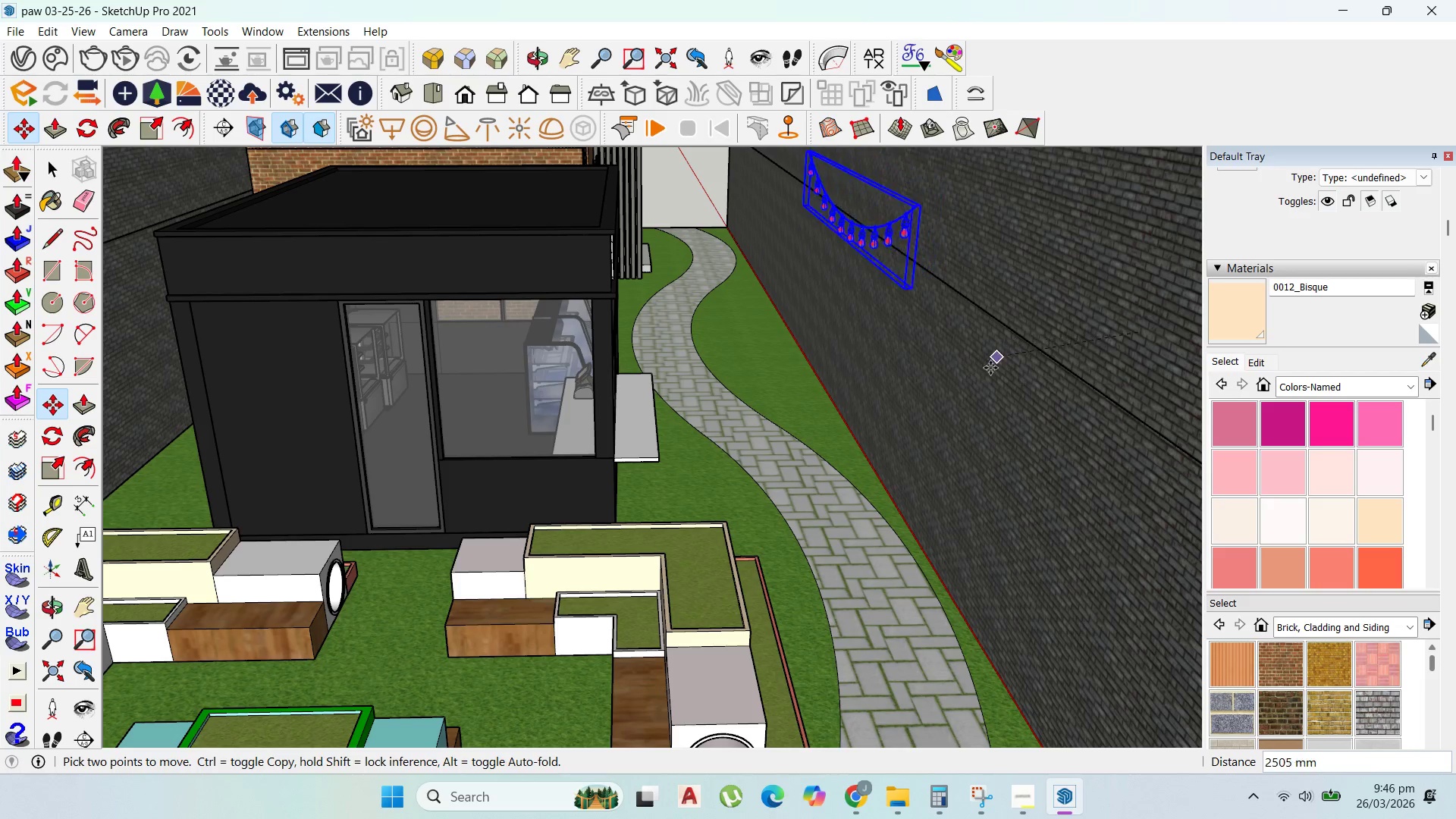 
left_click([990, 395])
 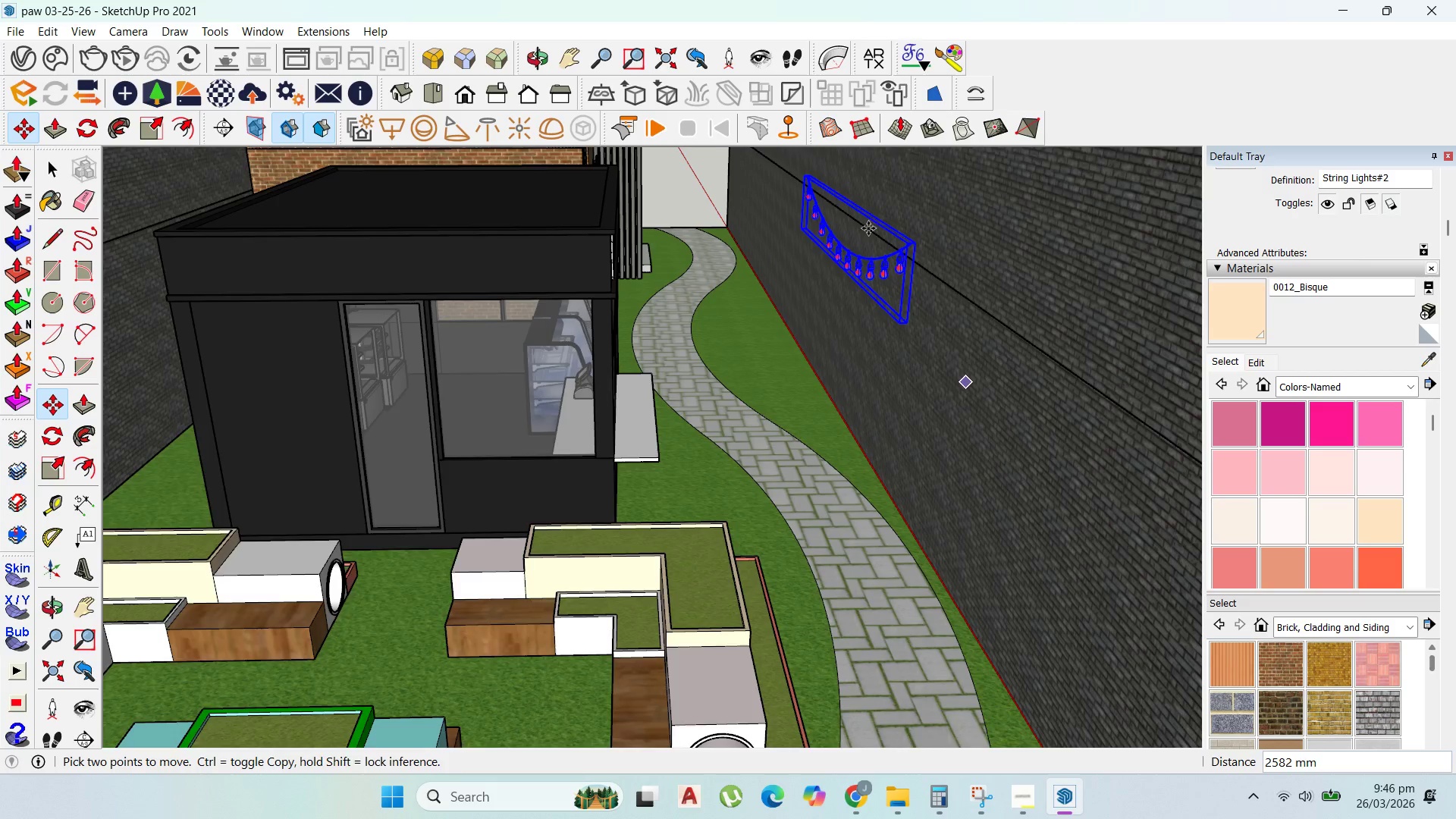 
scroll: coordinate [899, 287], scroll_direction: up, amount: 10.0
 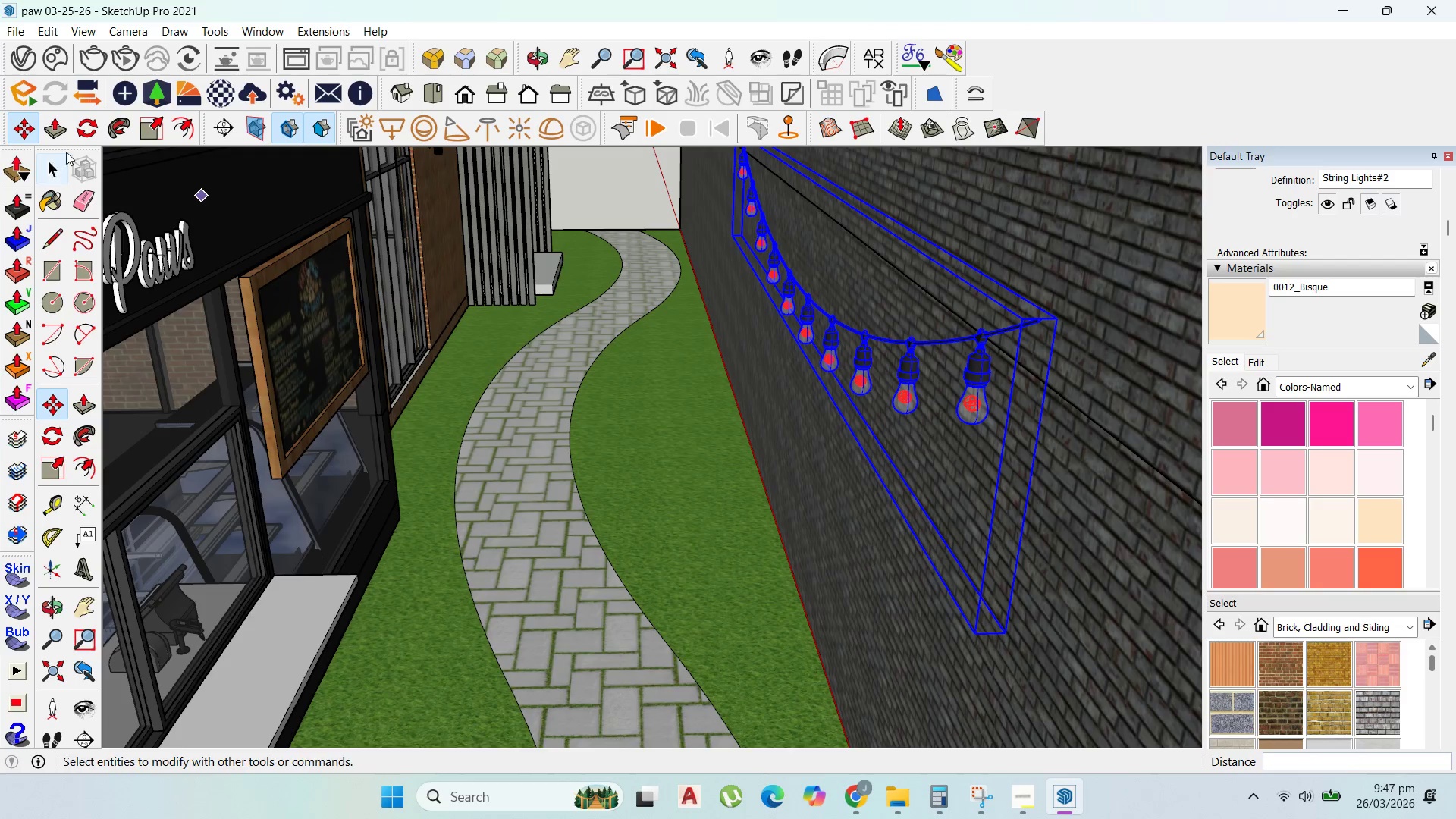 
left_click([80, 134])
 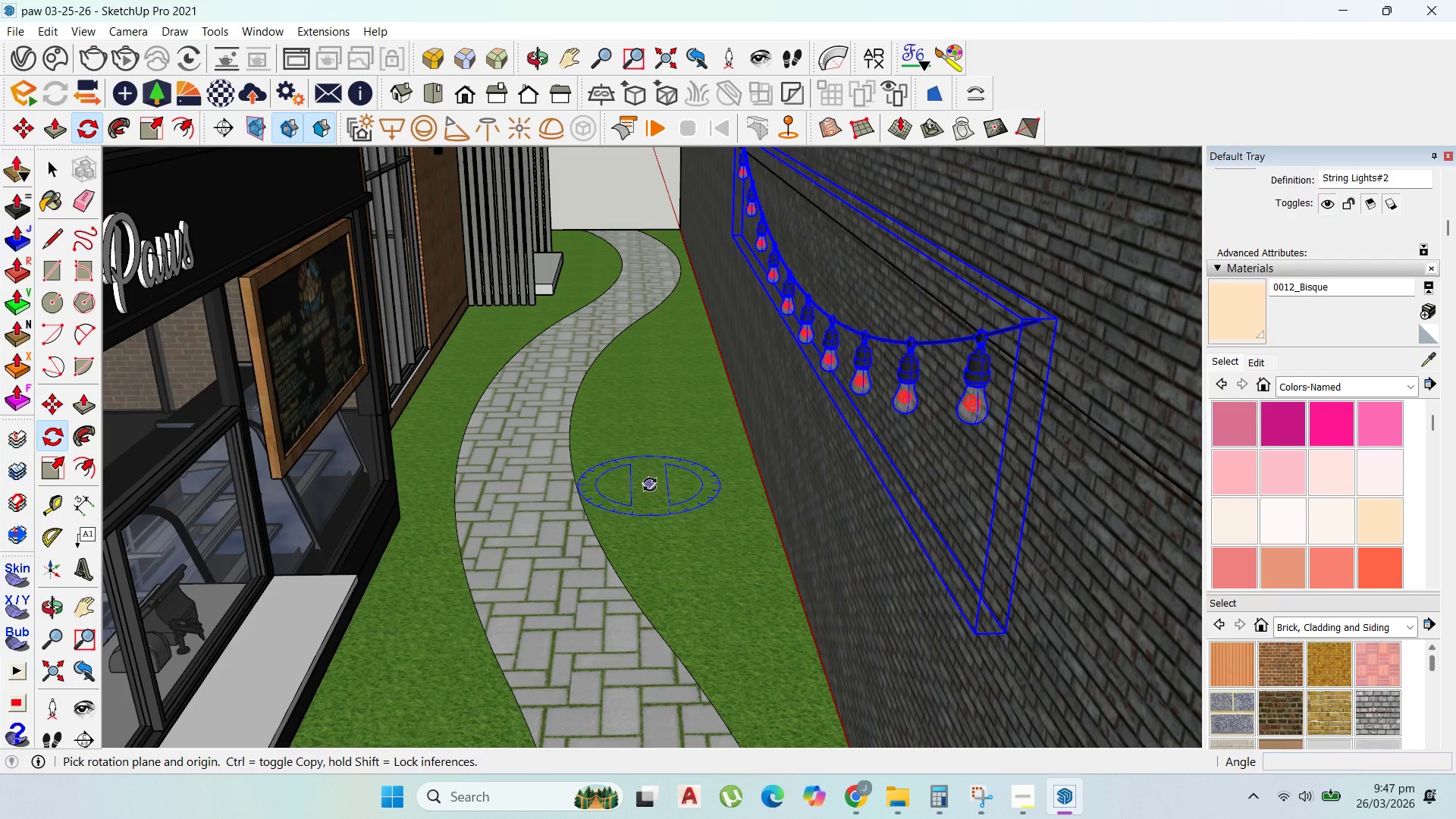 
left_click([650, 485])
 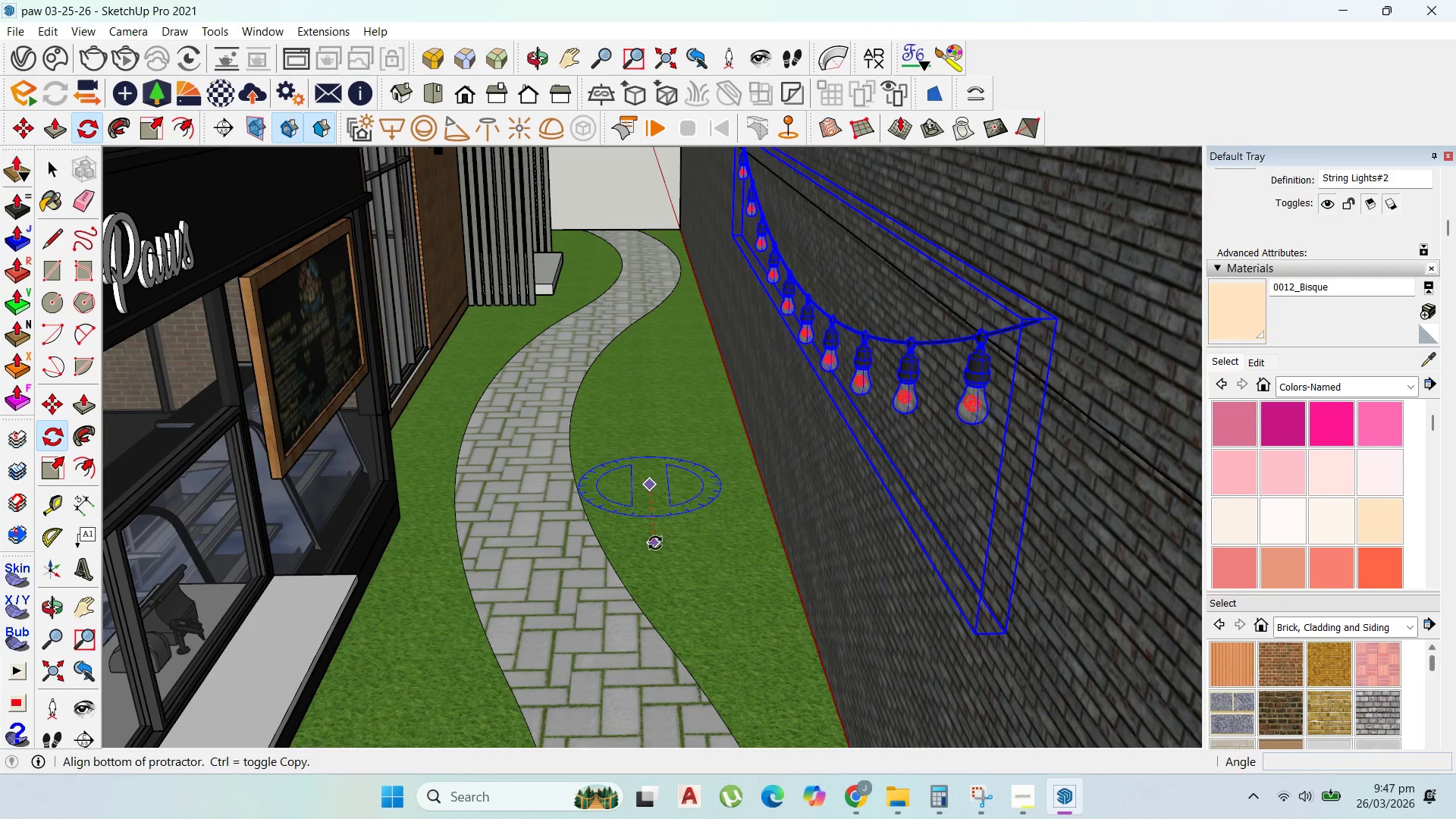 
left_click([655, 543])
 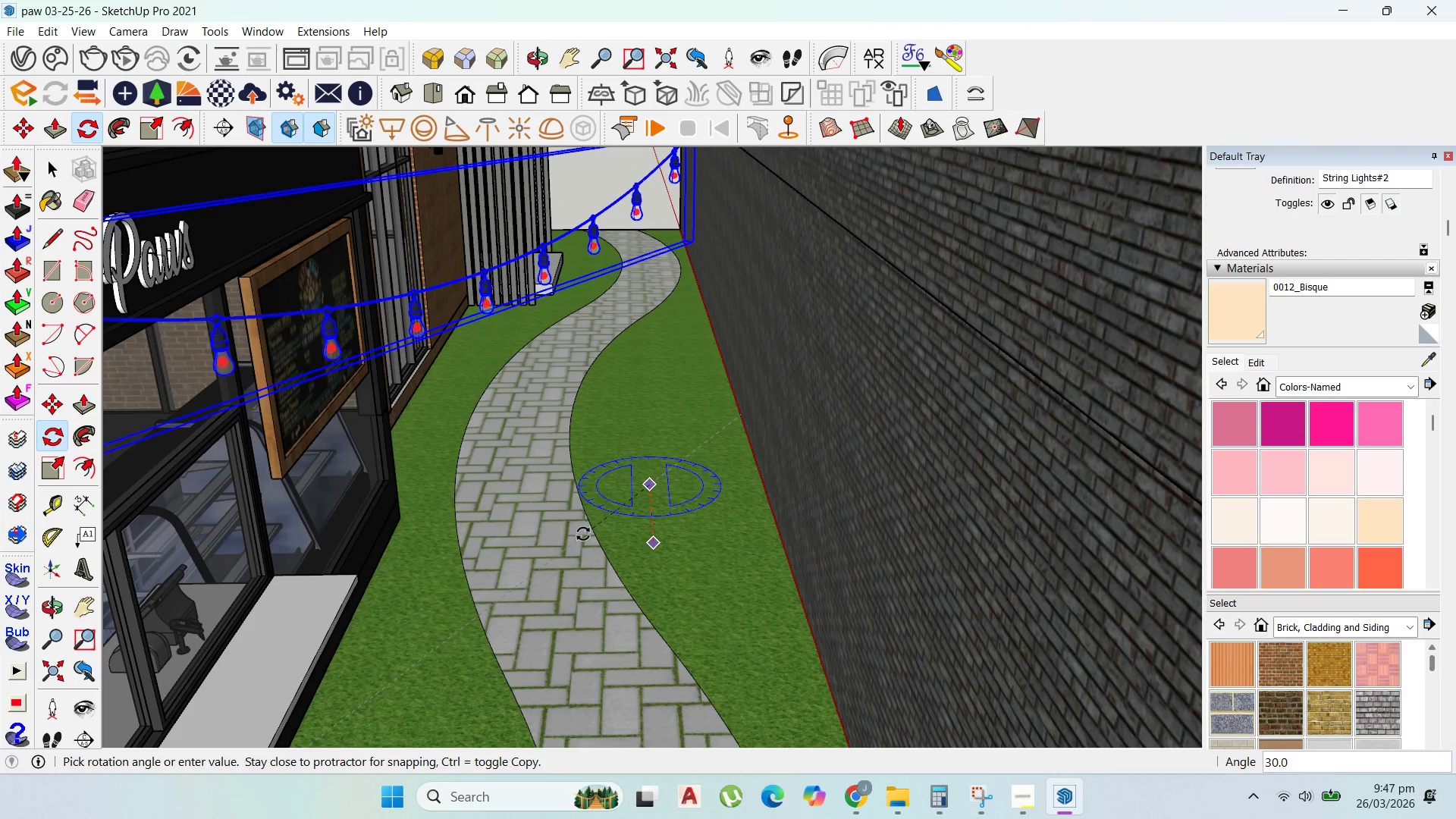 
left_click([592, 536])
 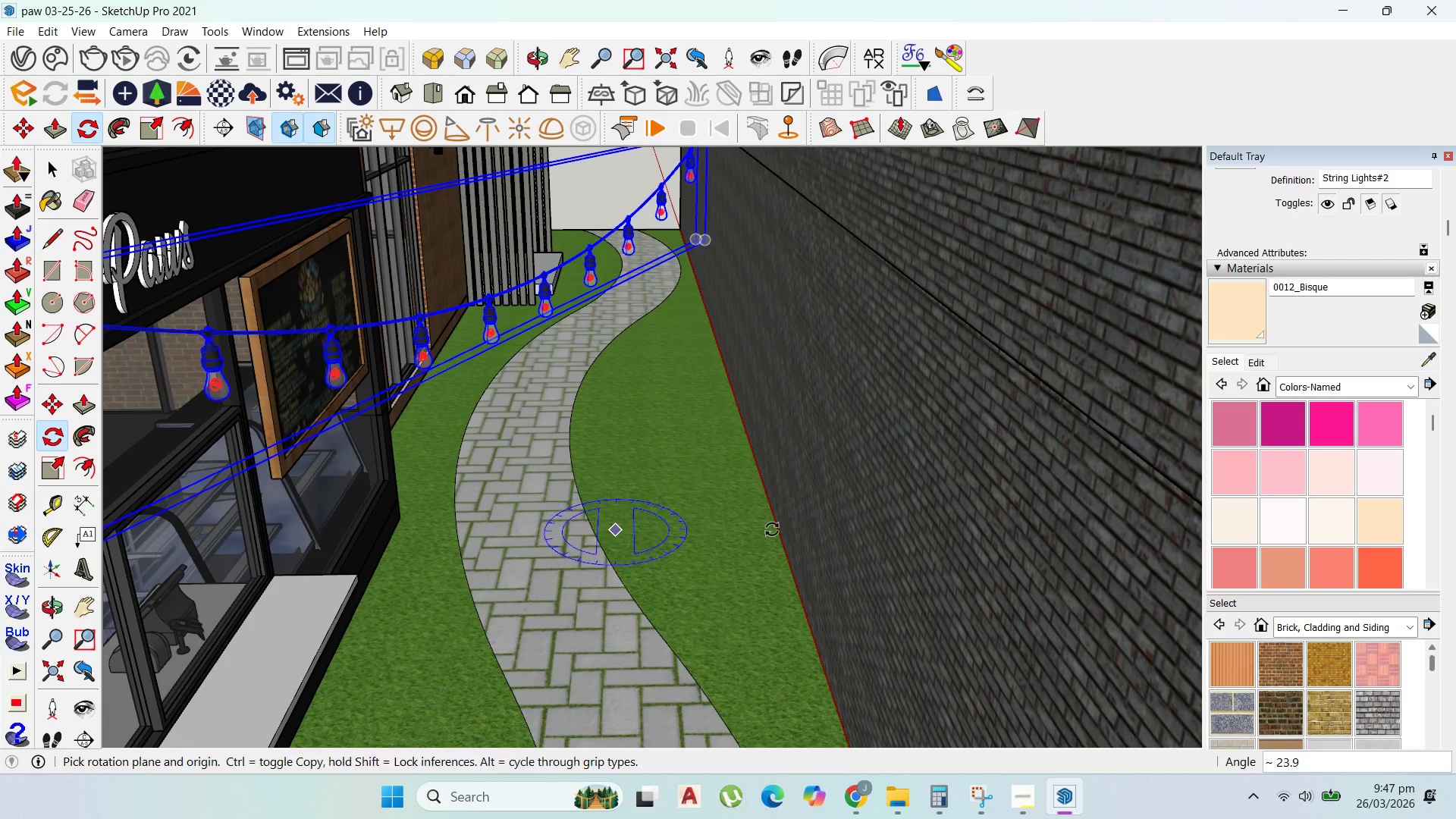 
scroll: coordinate [848, 537], scroll_direction: down, amount: 3.0
 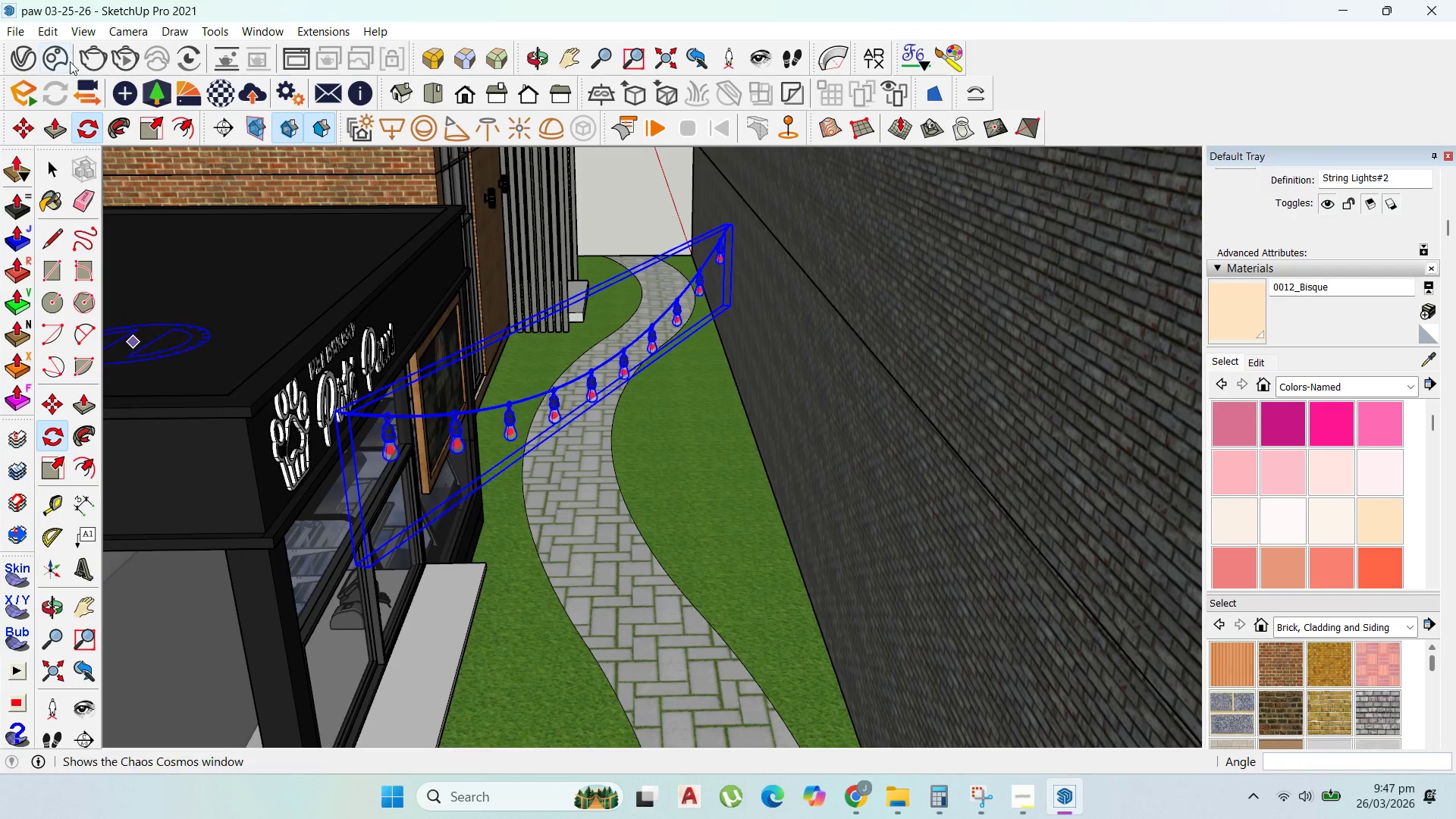 
left_click([33, 115])
 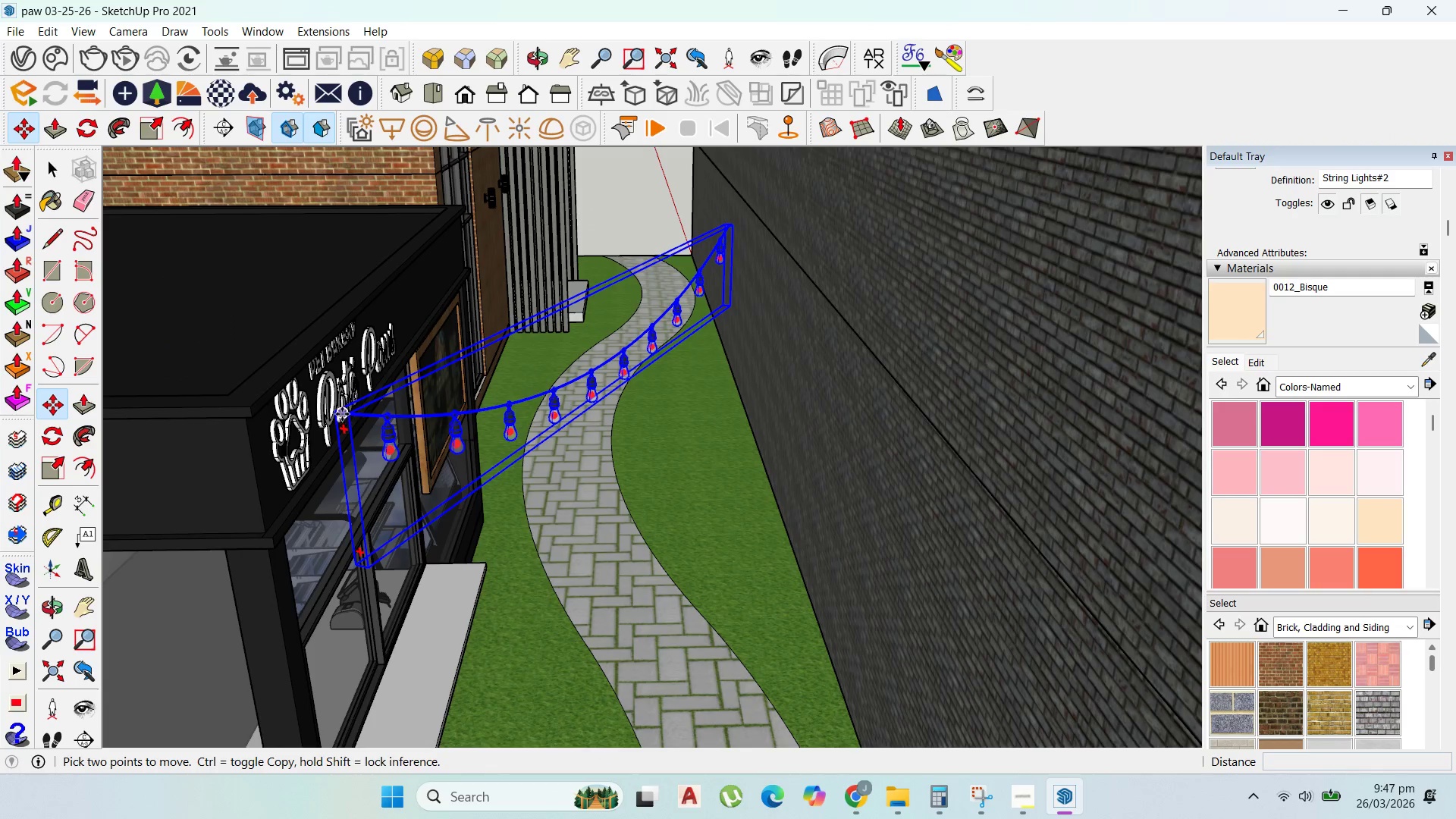 
left_click([334, 413])
 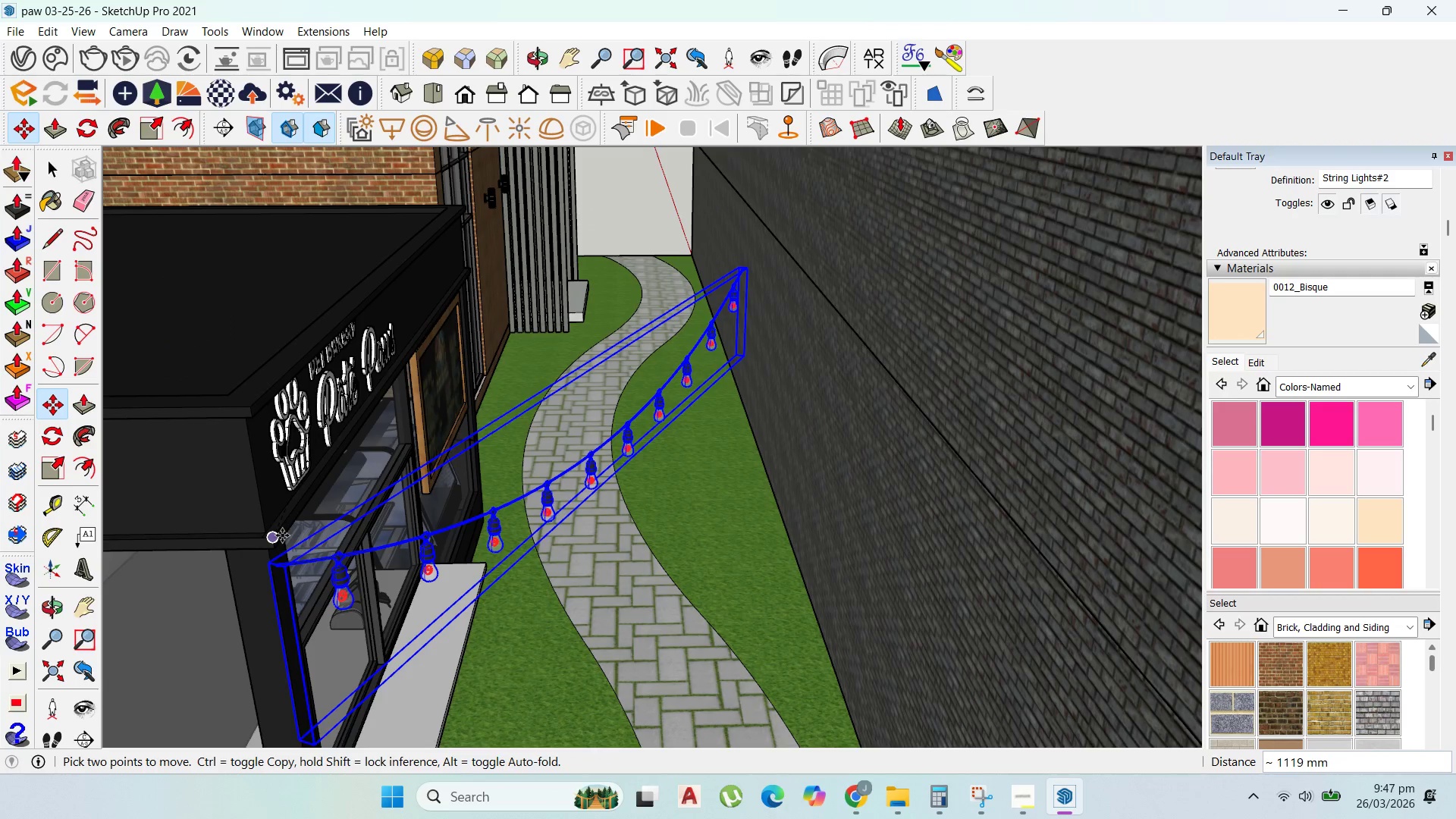 
left_click([282, 535])
 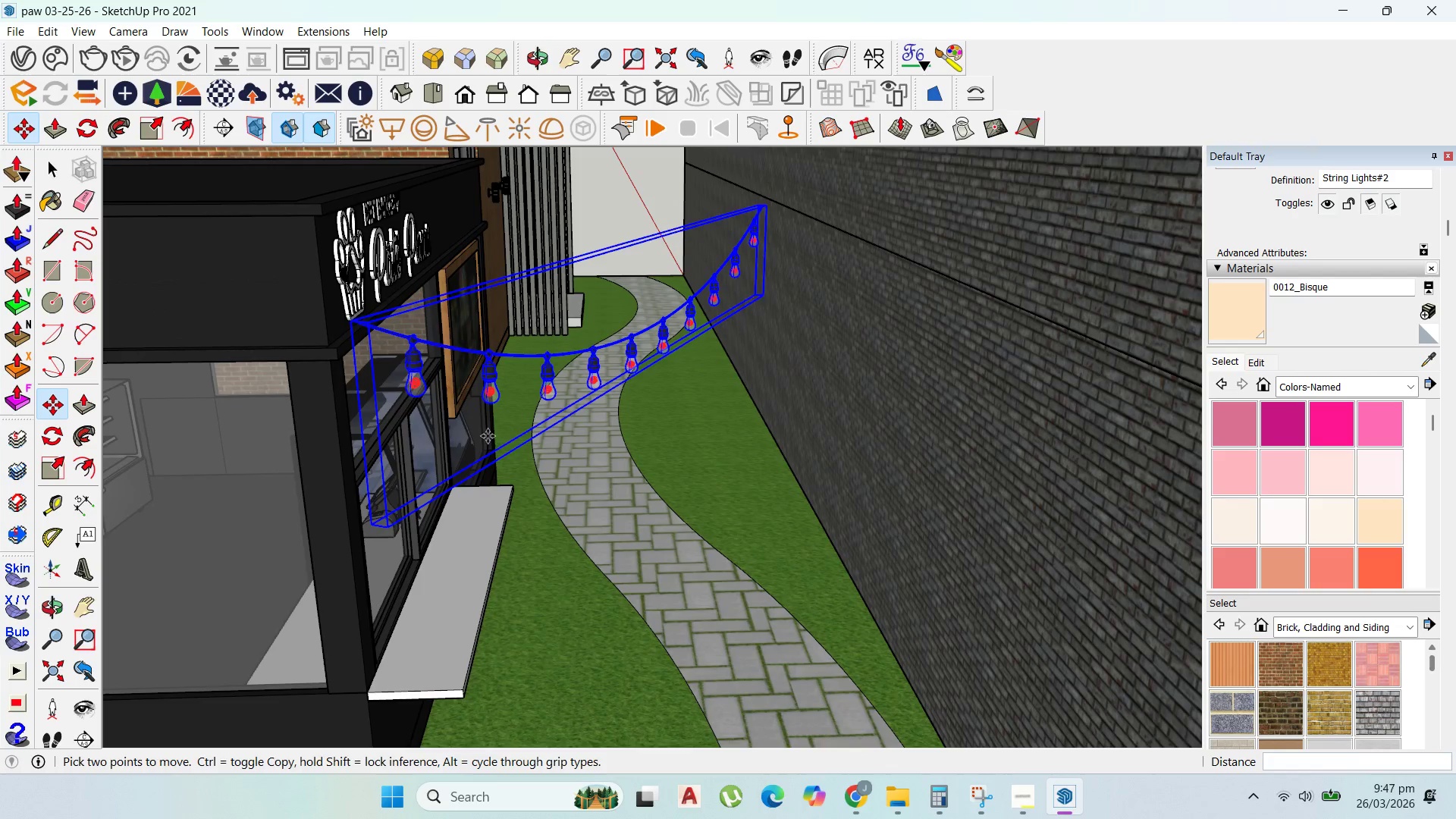 
scroll: coordinate [345, 363], scroll_direction: up, amount: 2.0
 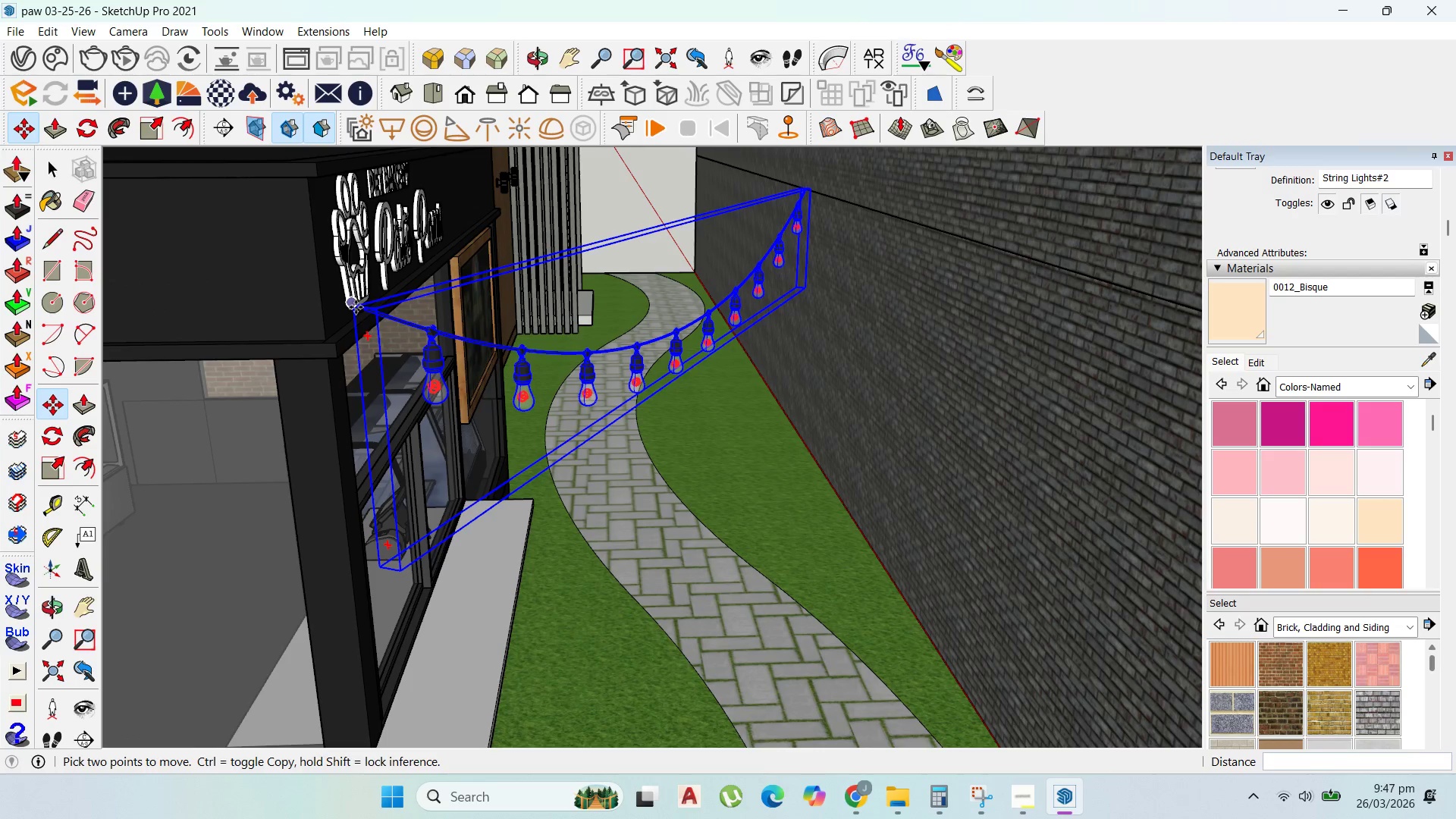 
left_click([356, 306])
 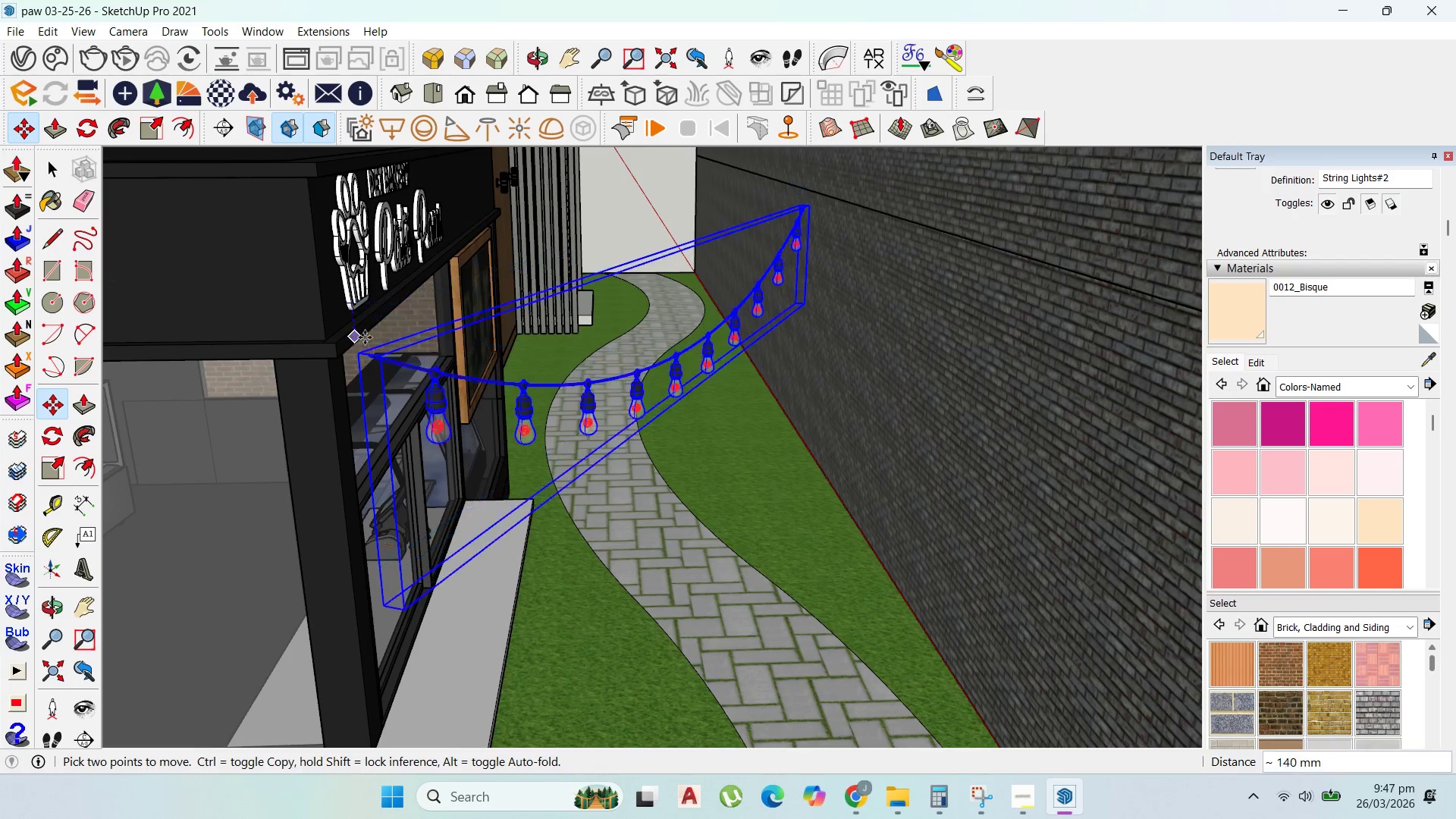 
left_click([337, 350])
 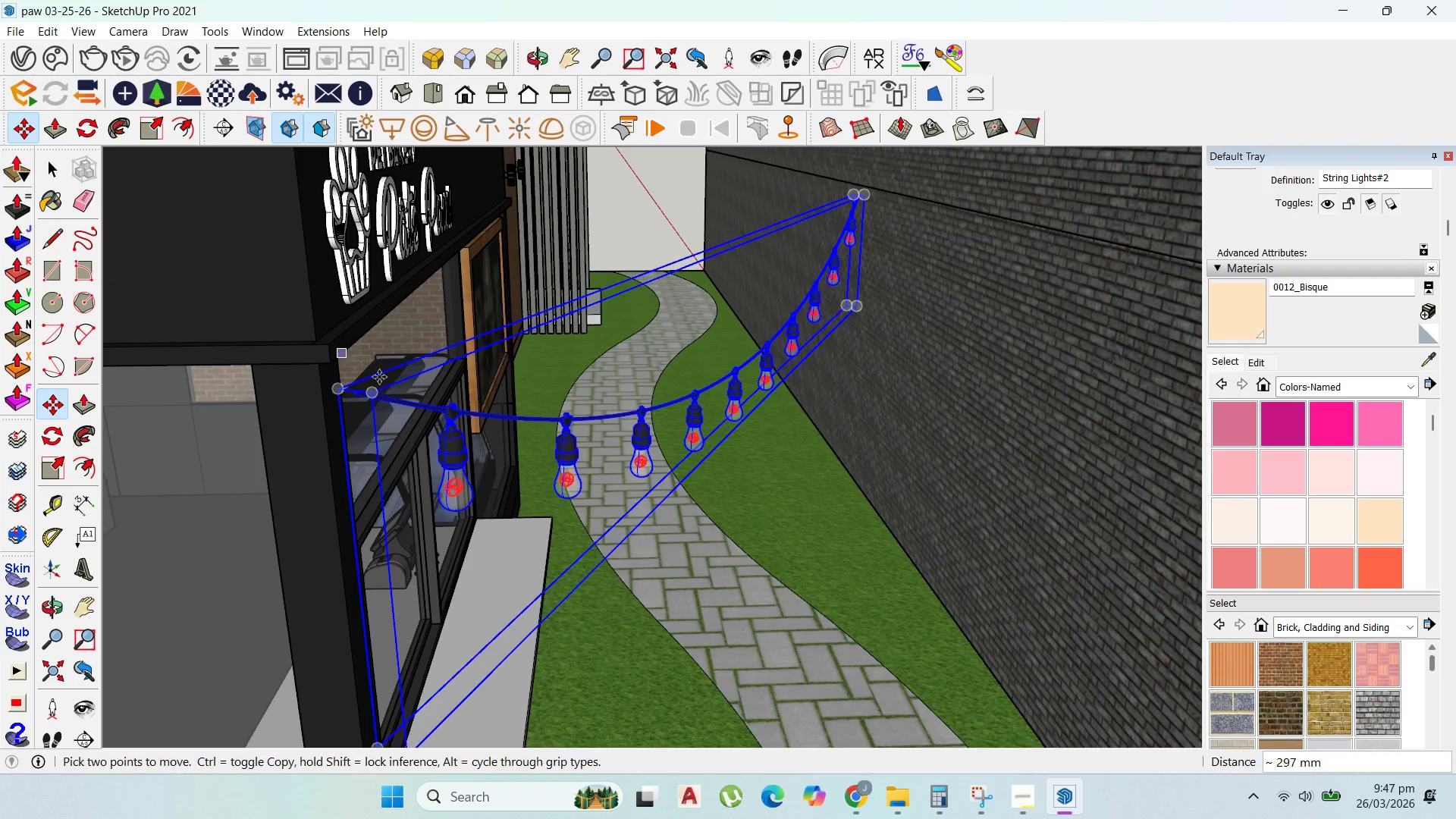 
scroll: coordinate [379, 384], scroll_direction: up, amount: 5.0
 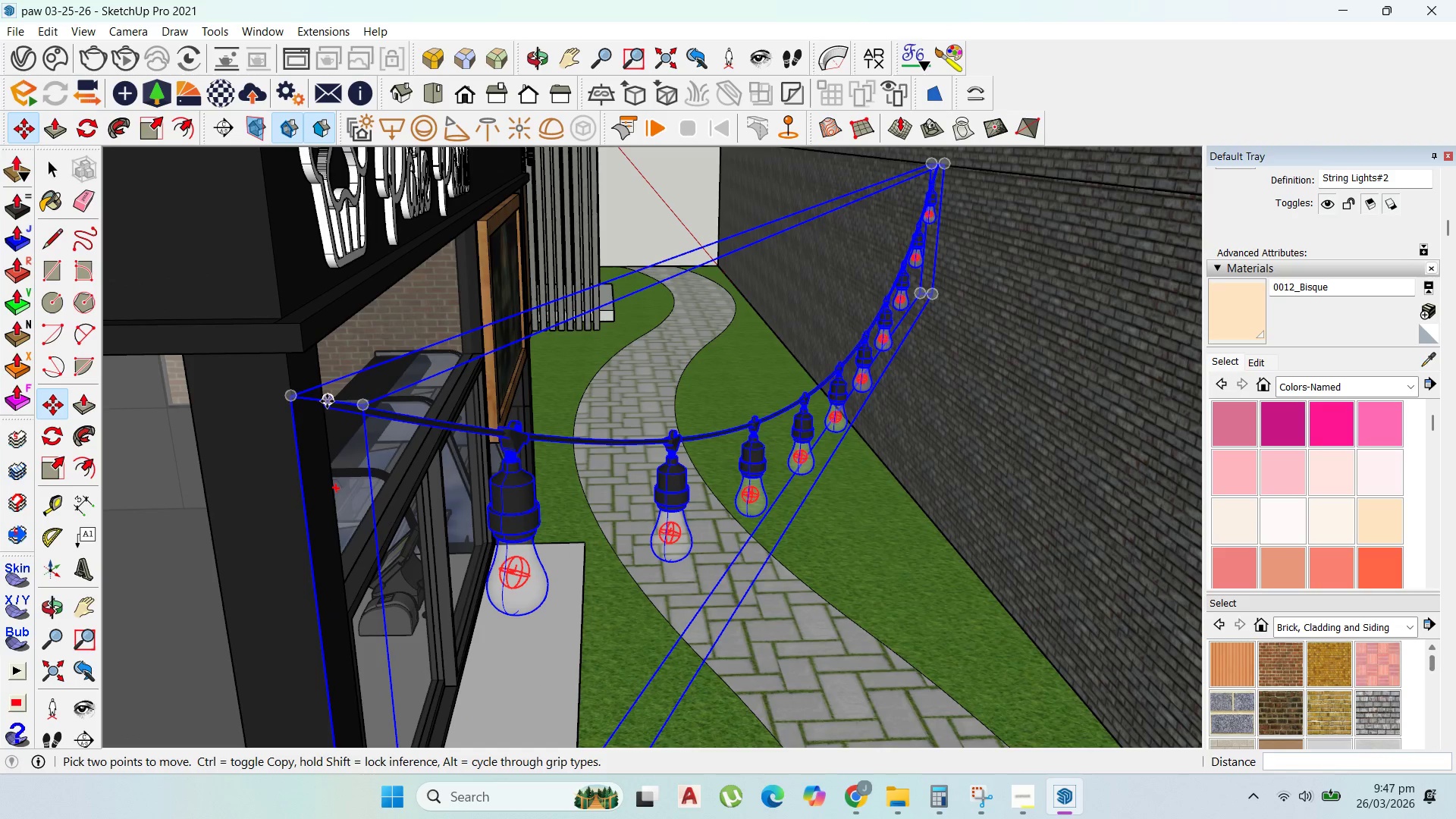 
left_click([327, 401])
 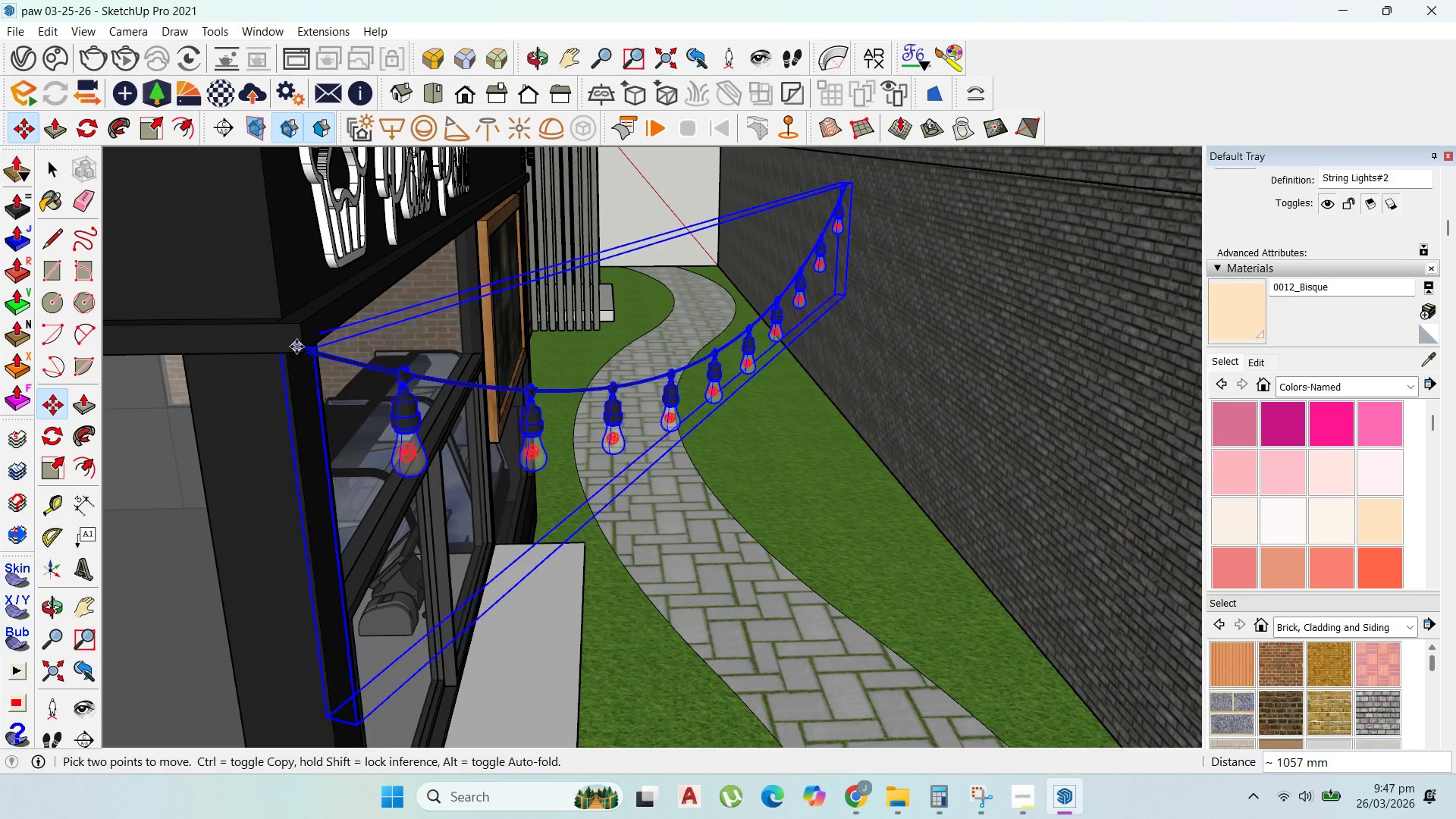 
left_click([297, 347])
 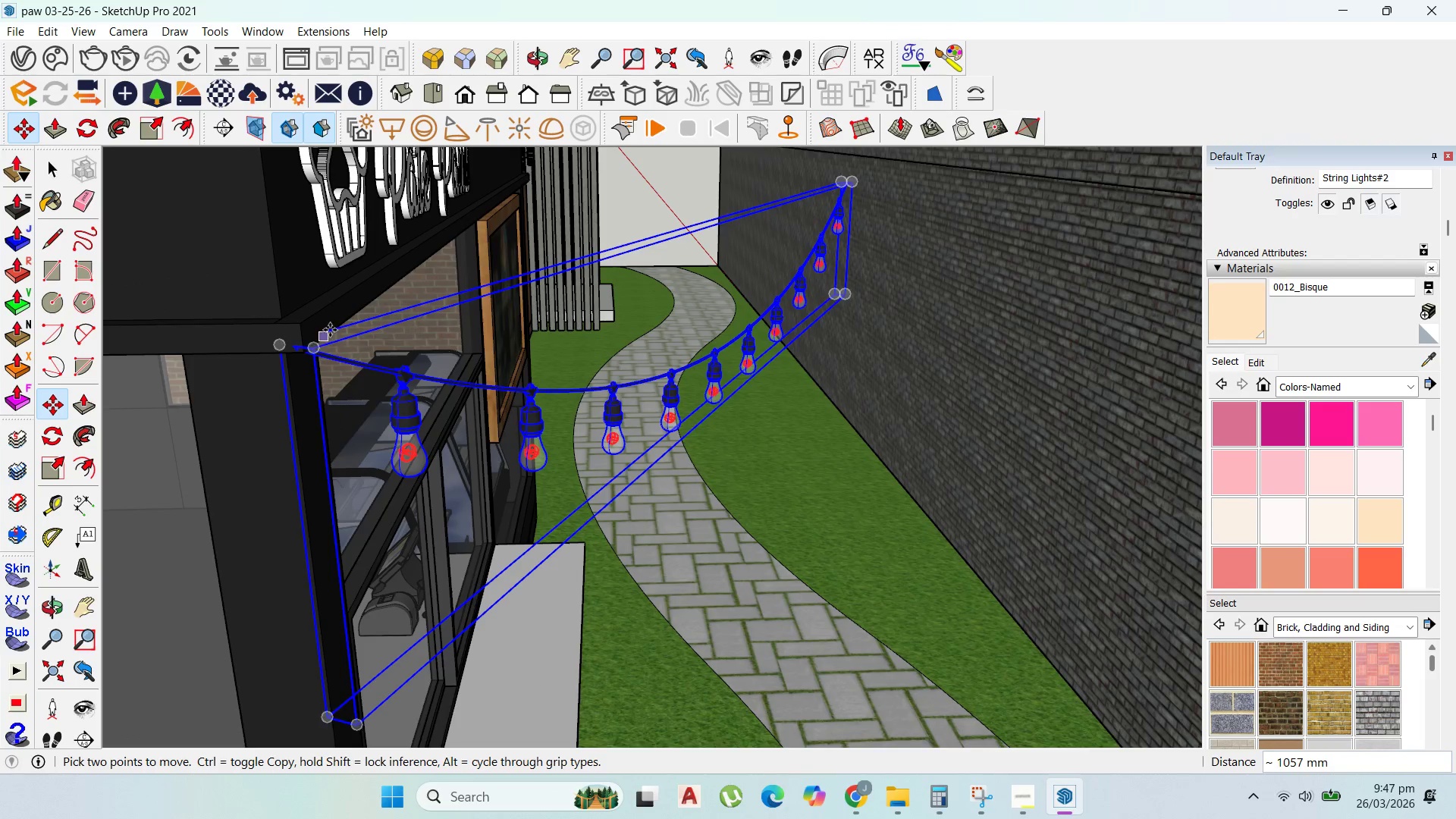 
scroll: coordinate [483, 392], scroll_direction: down, amount: 7.0
 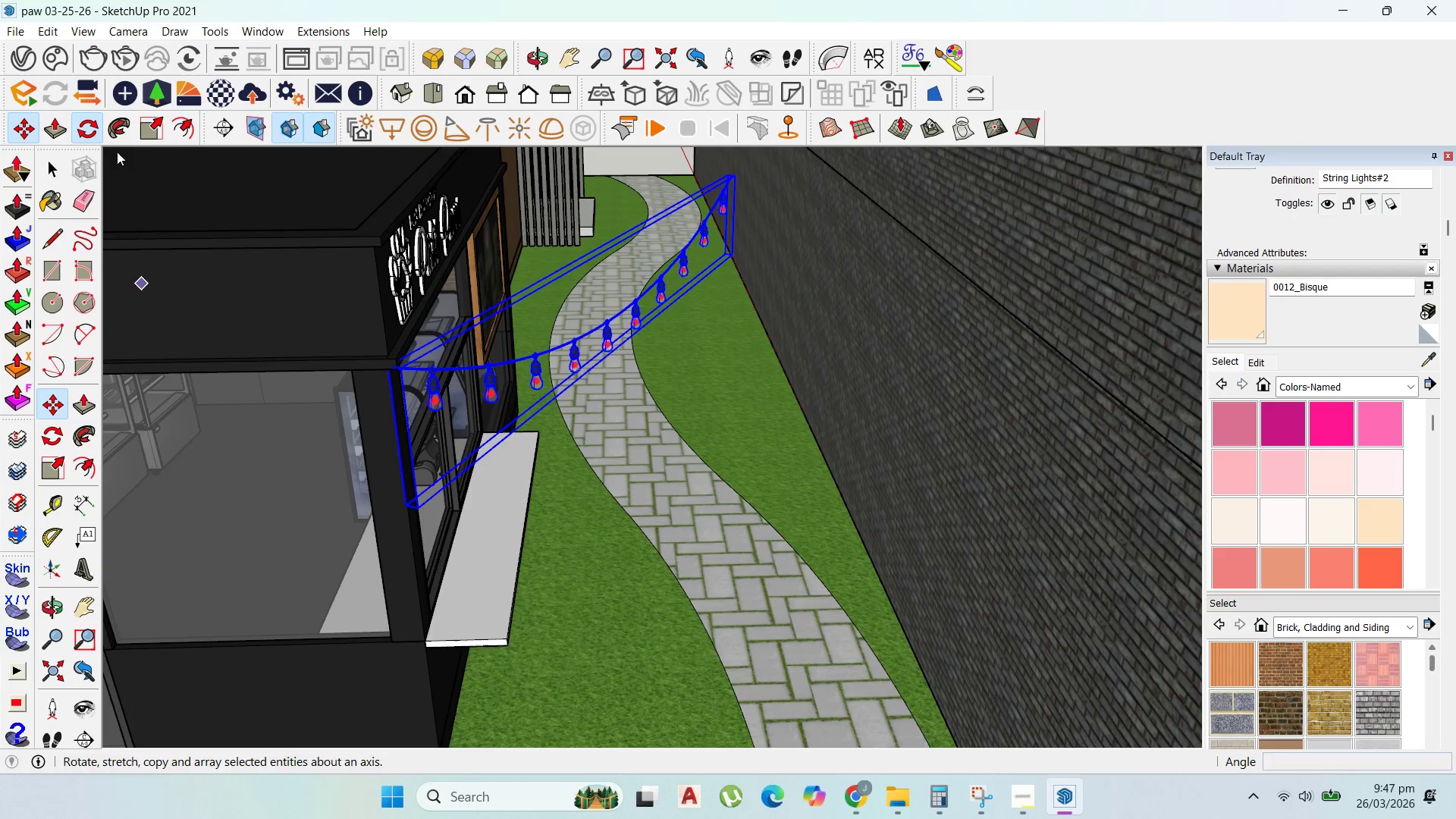 
scroll: coordinate [395, 359], scroll_direction: up, amount: 5.0
 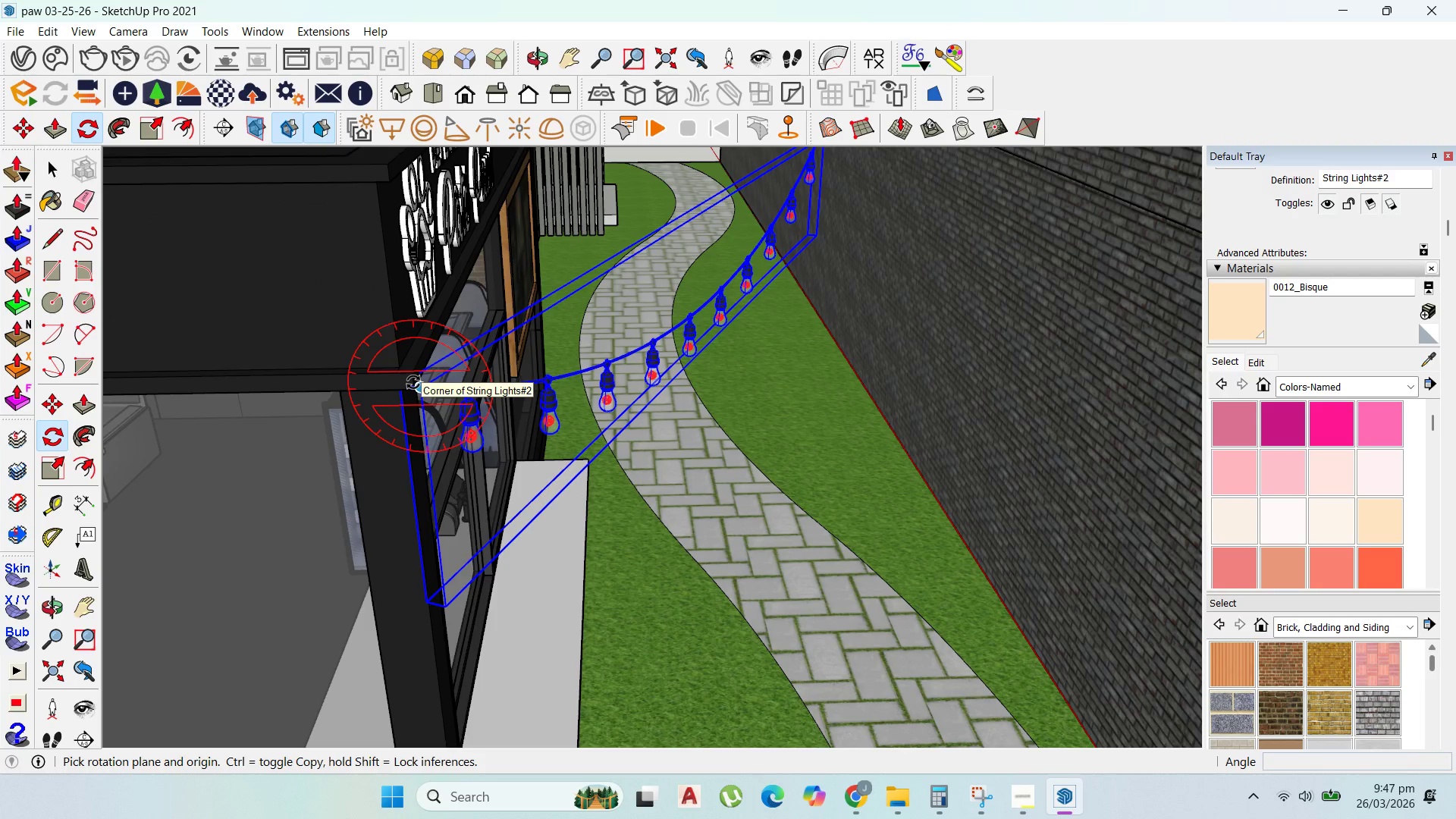 
key(ArrowRight)
 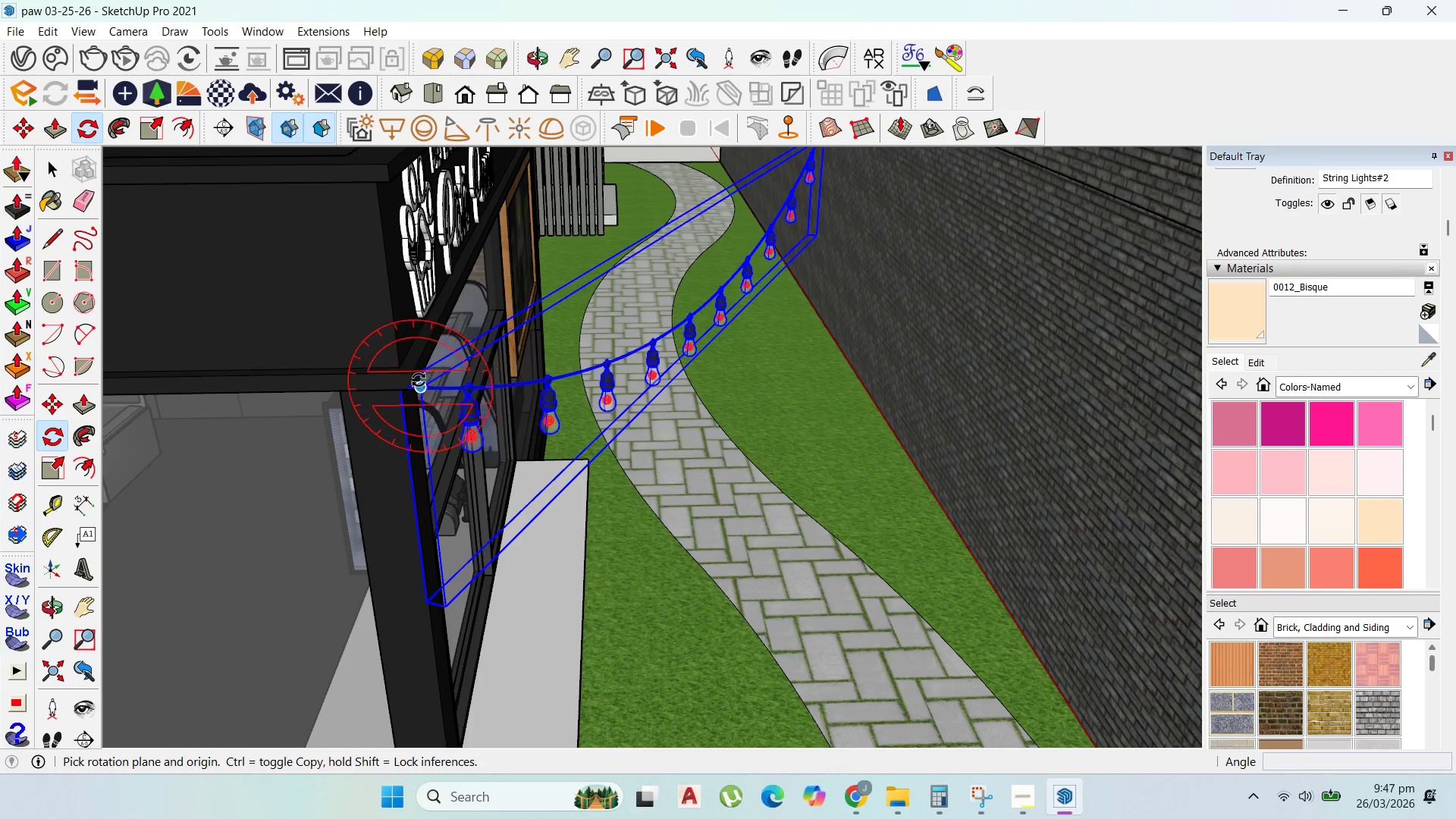 
key(ArrowUp)
 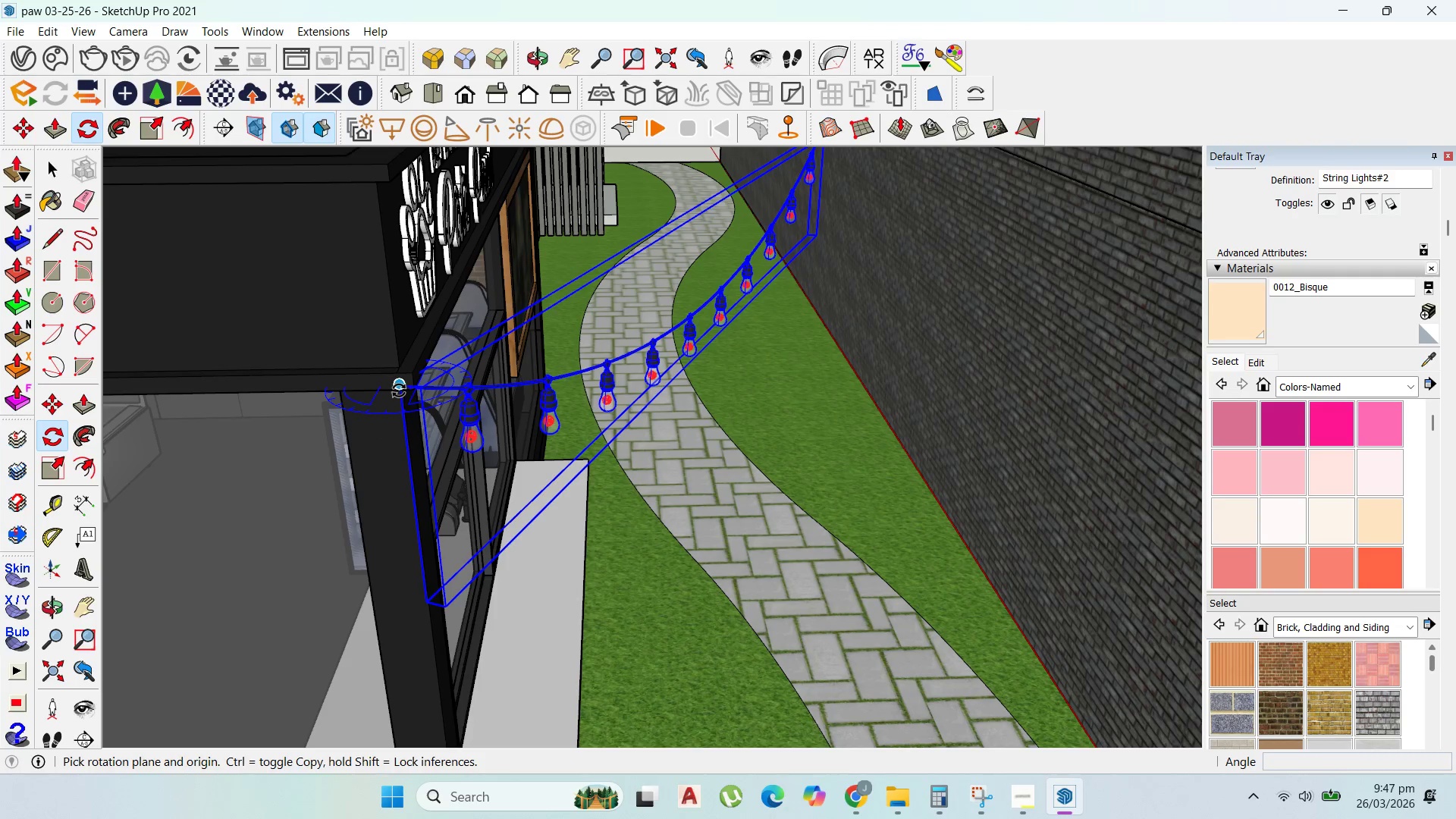 
left_click([399, 390])
 